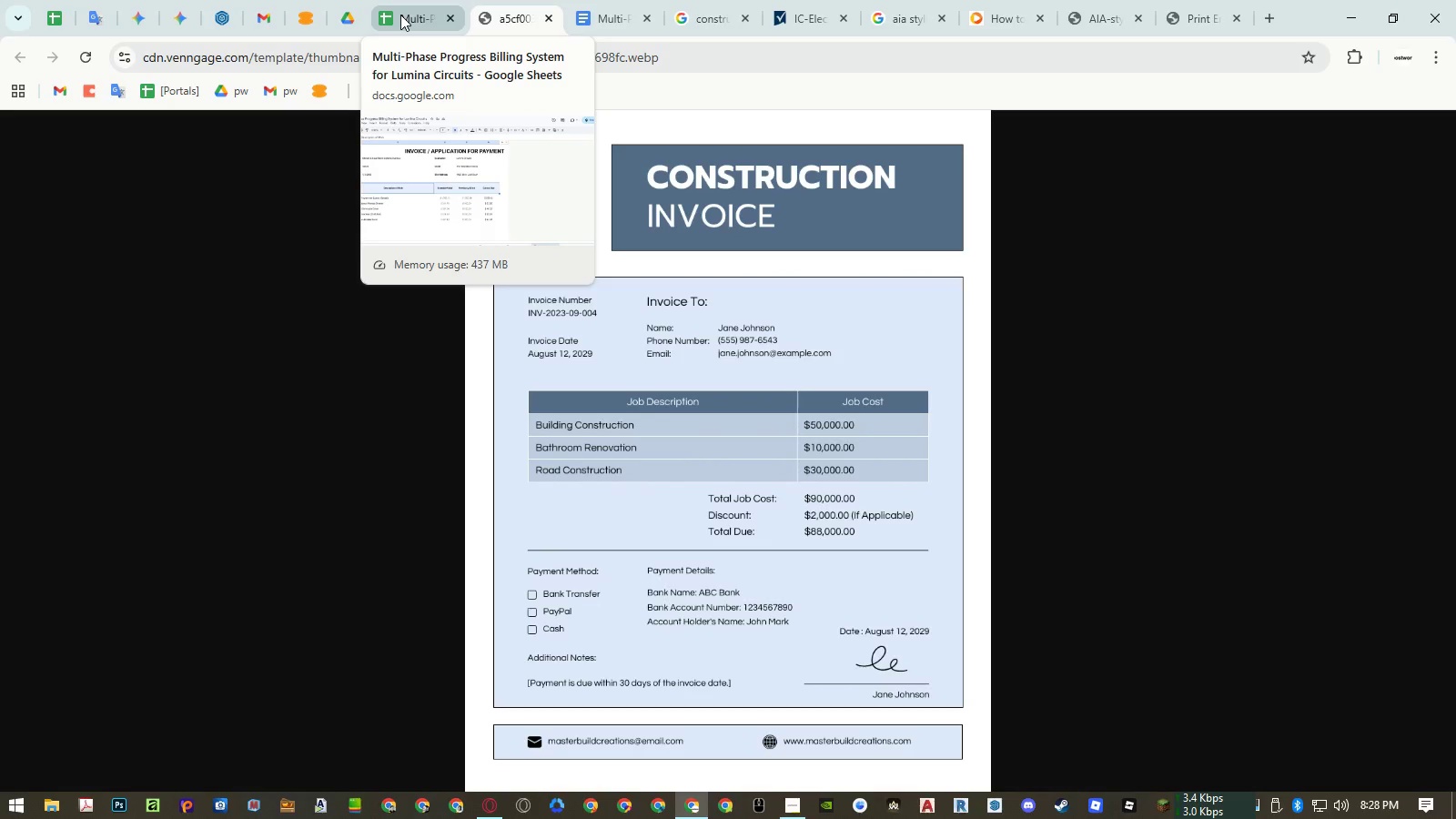 
left_click([400, 15])
 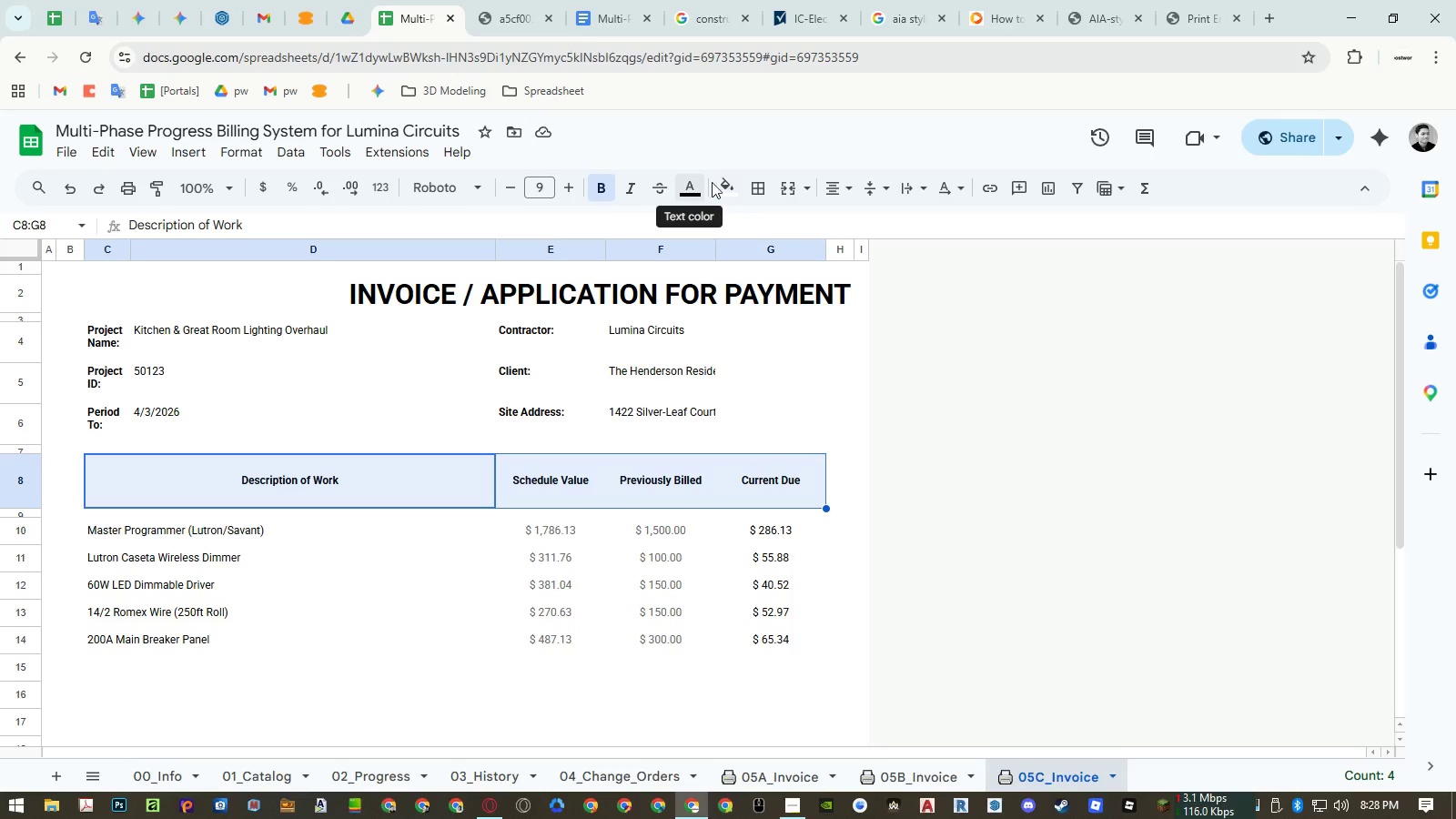 
left_click([730, 183])
 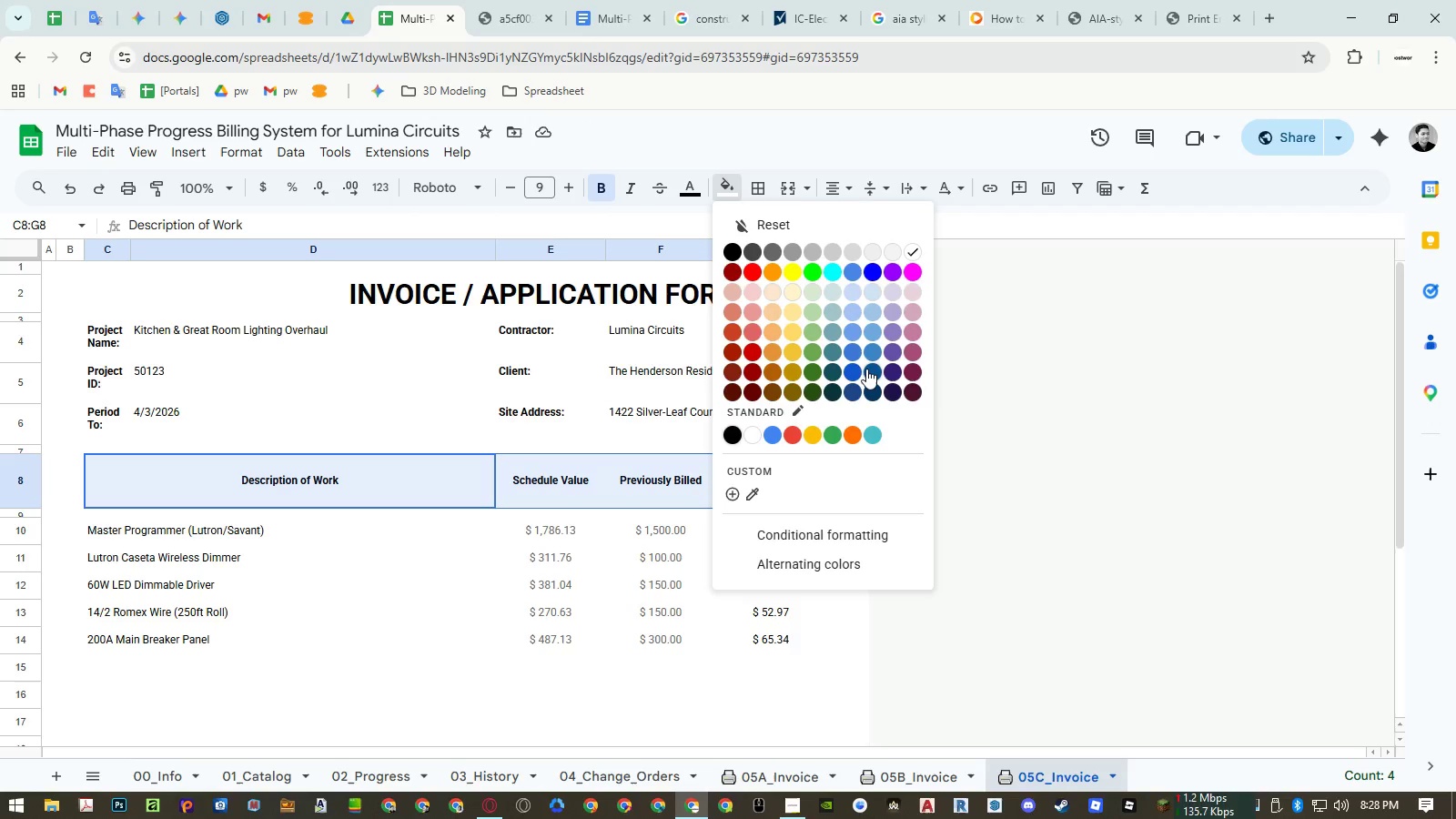 
left_click([875, 391])
 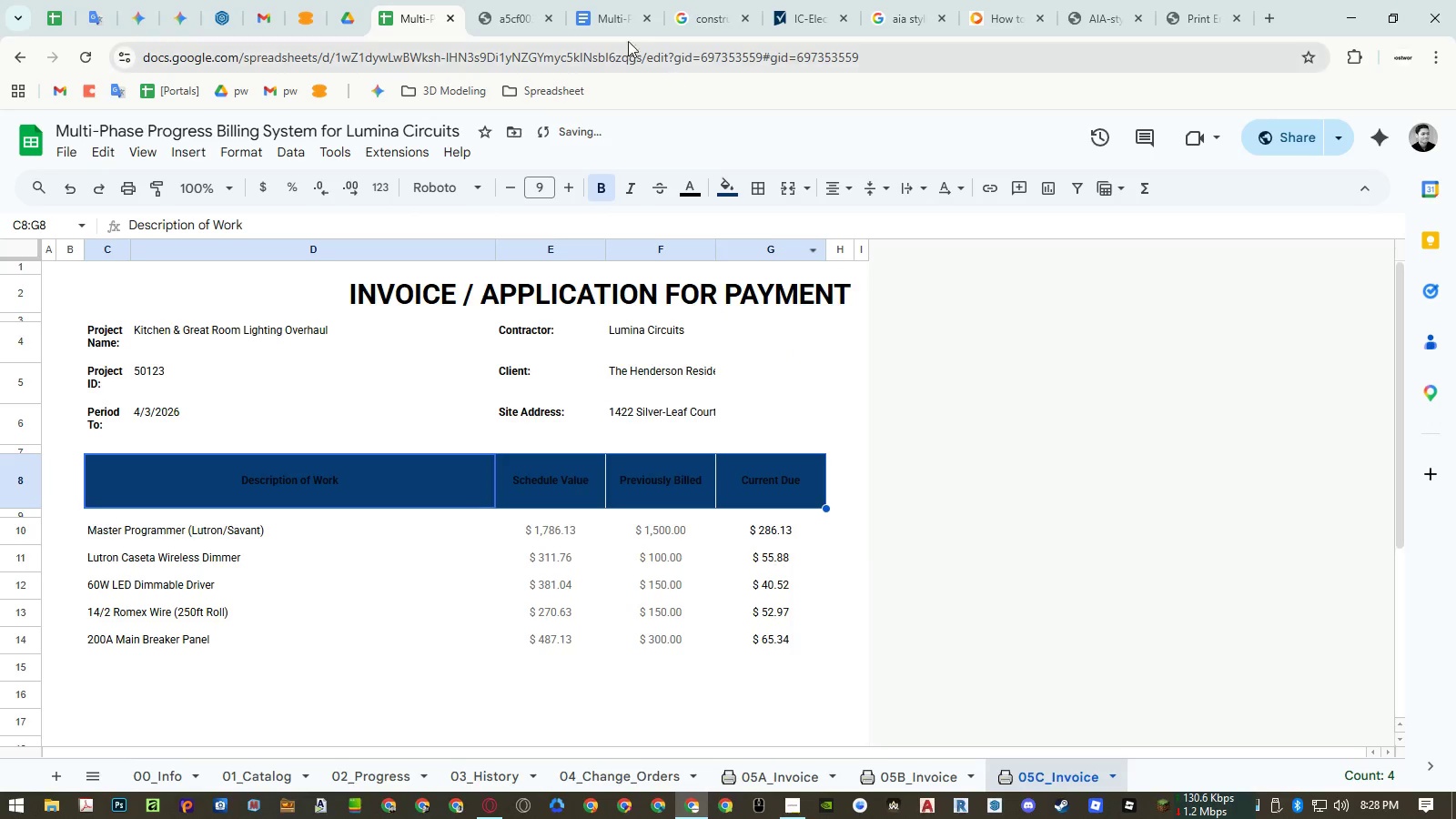 
left_click([518, 24])
 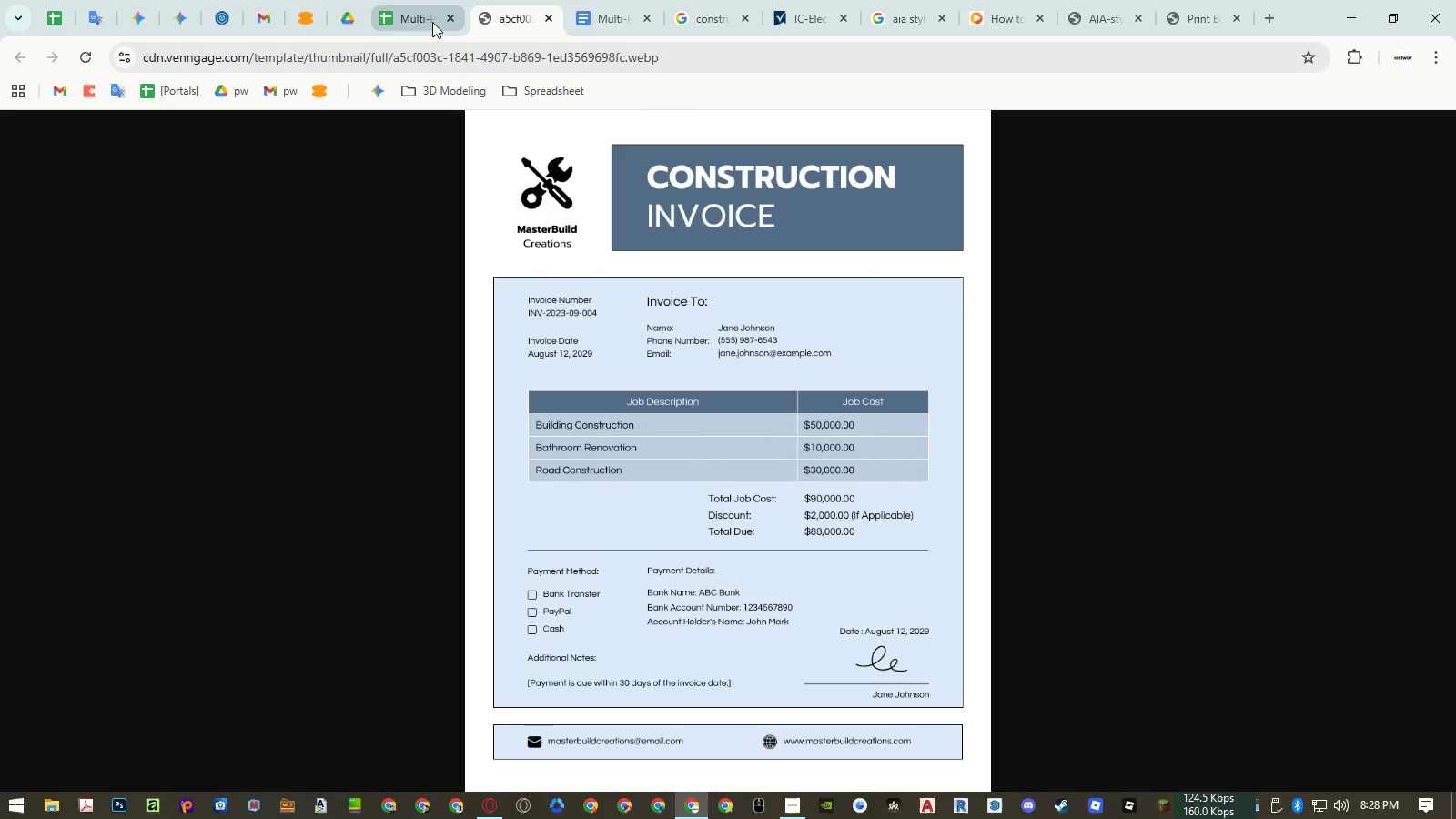 
left_click([427, 21])
 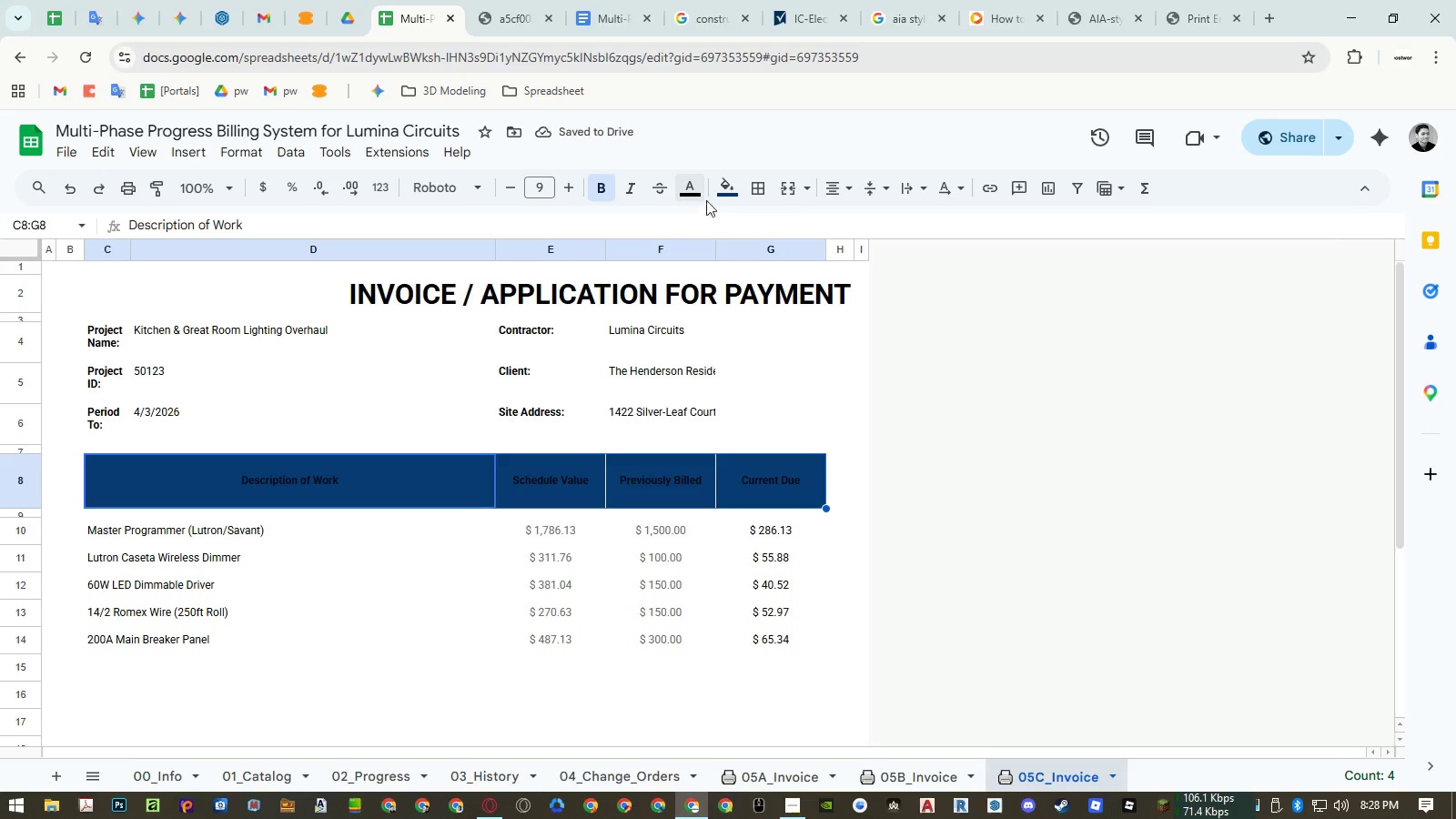 
left_click([718, 193])
 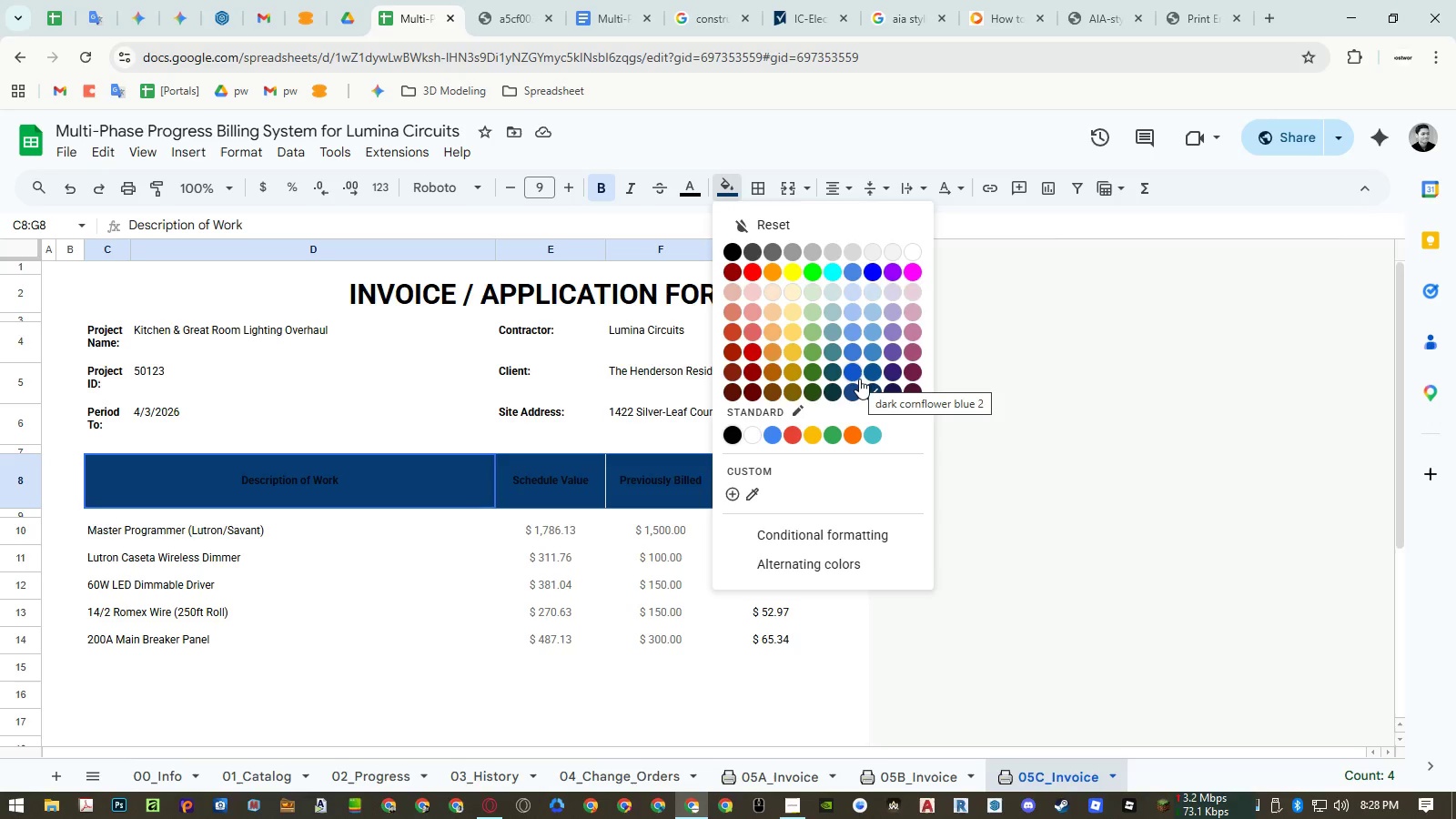 
wait(5.23)
 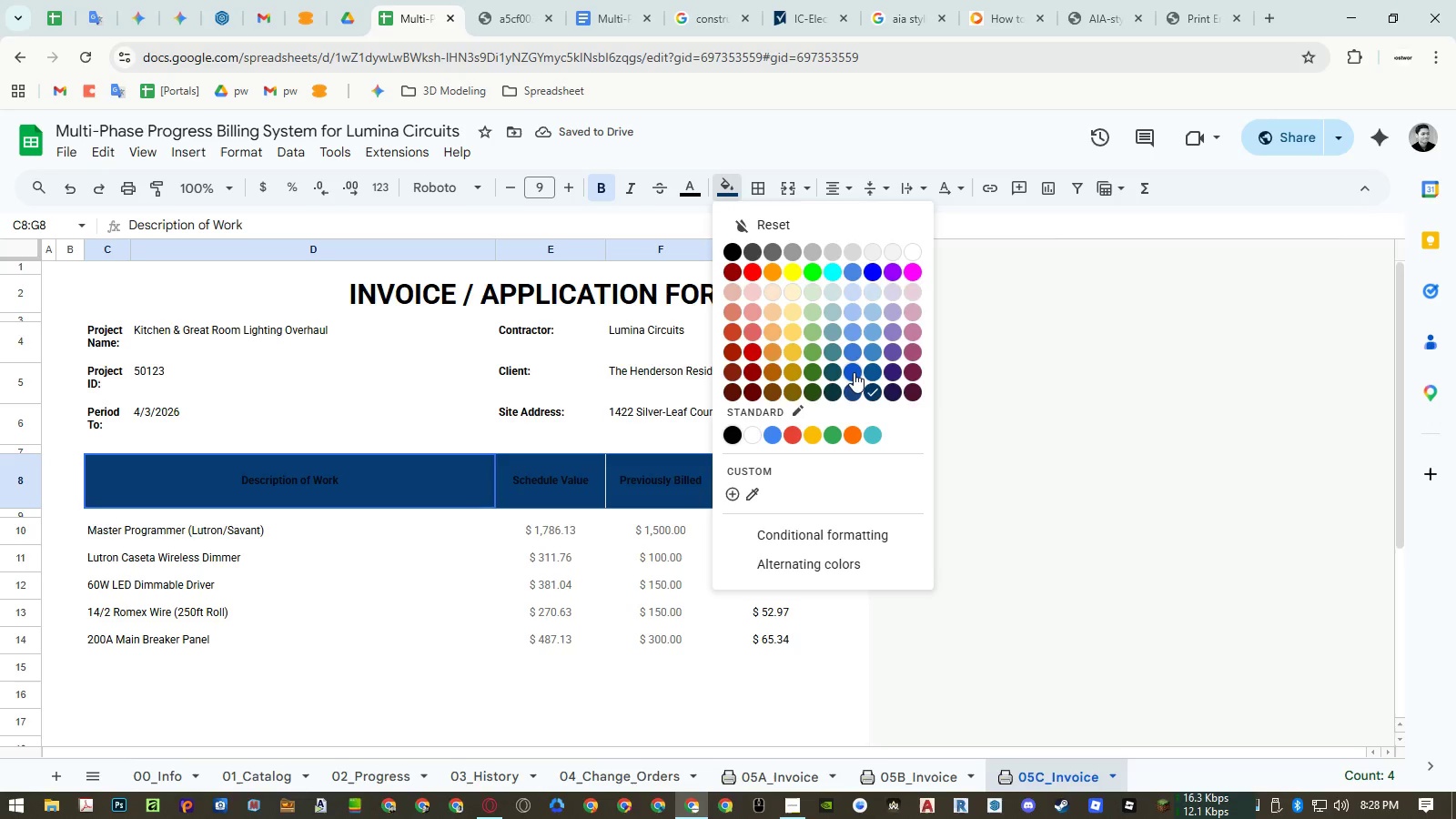 
left_click([728, 500])
 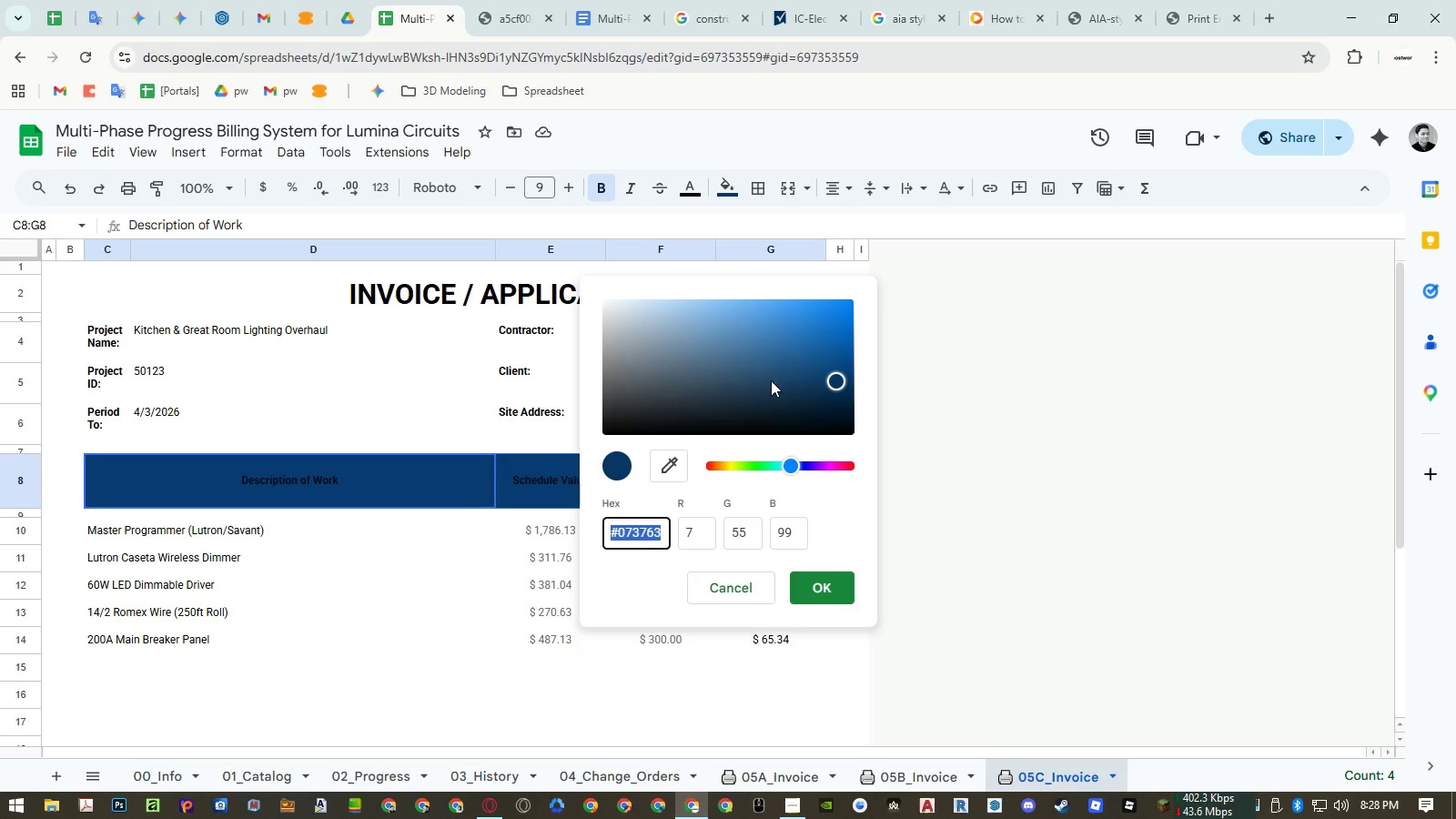 
left_click([763, 377])
 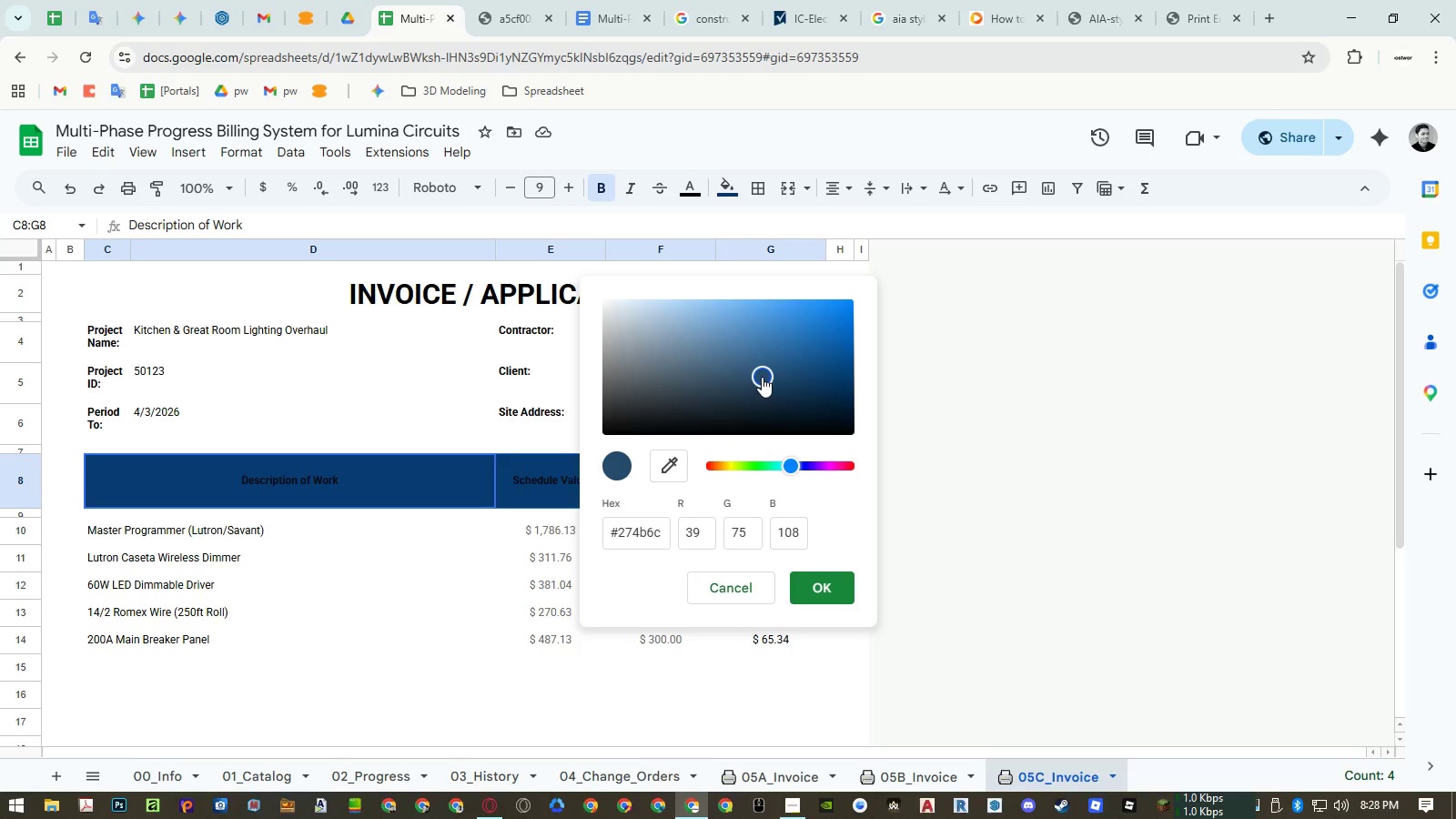 
left_click_drag(start_coordinate=[703, 531], to_coordinate=[683, 531])
 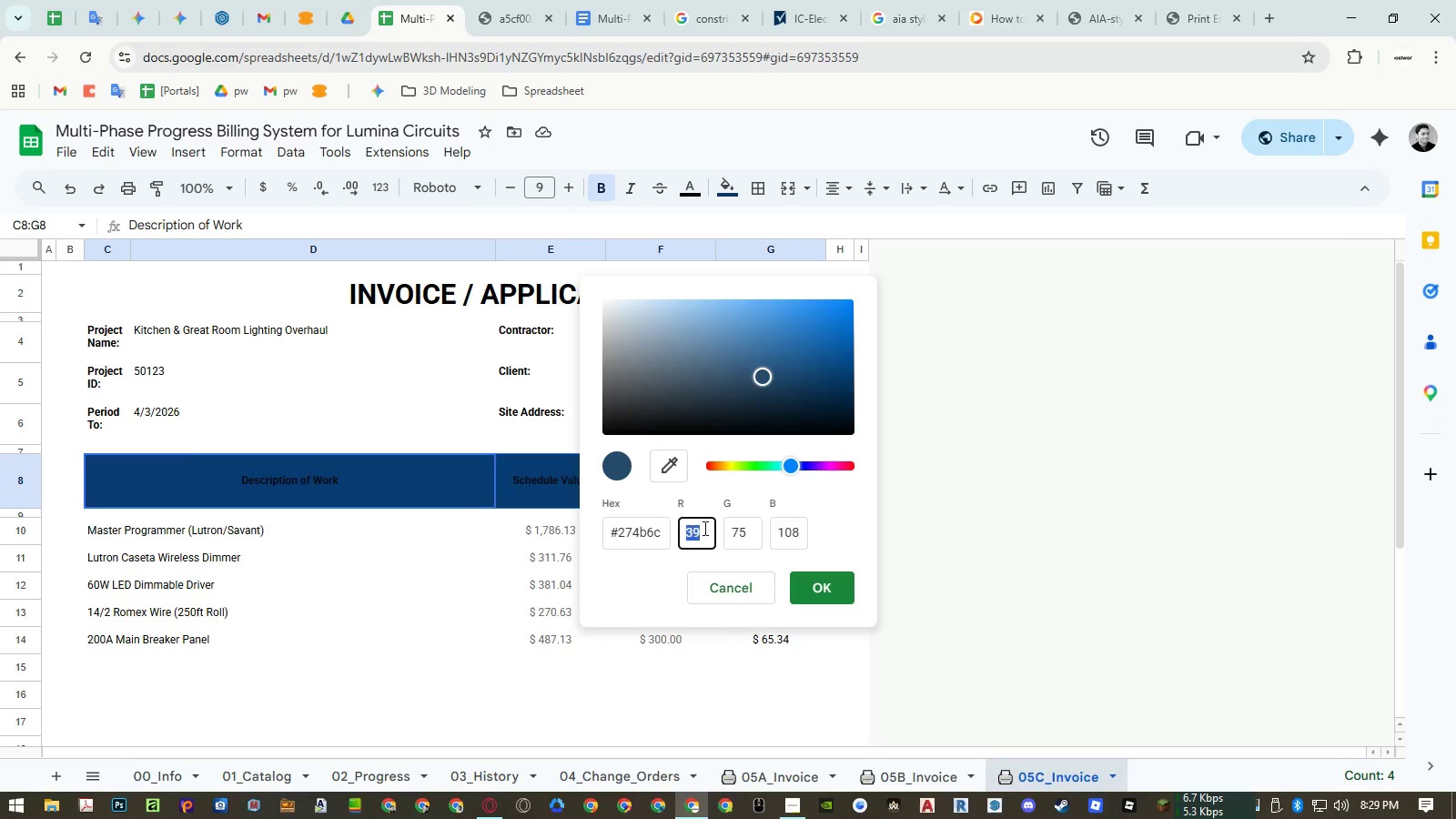 
key(Numpad4)
 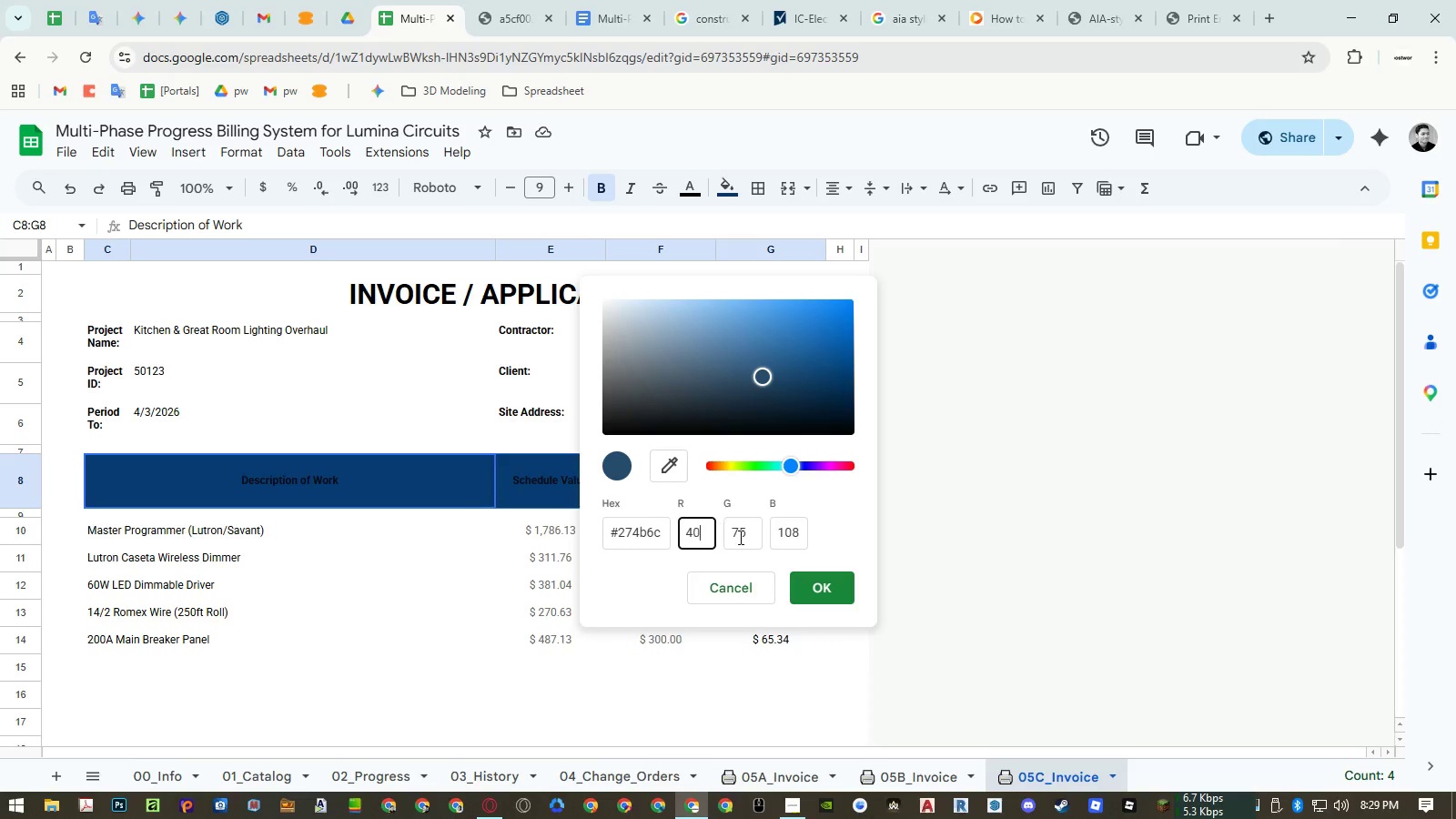 
key(Numpad0)
 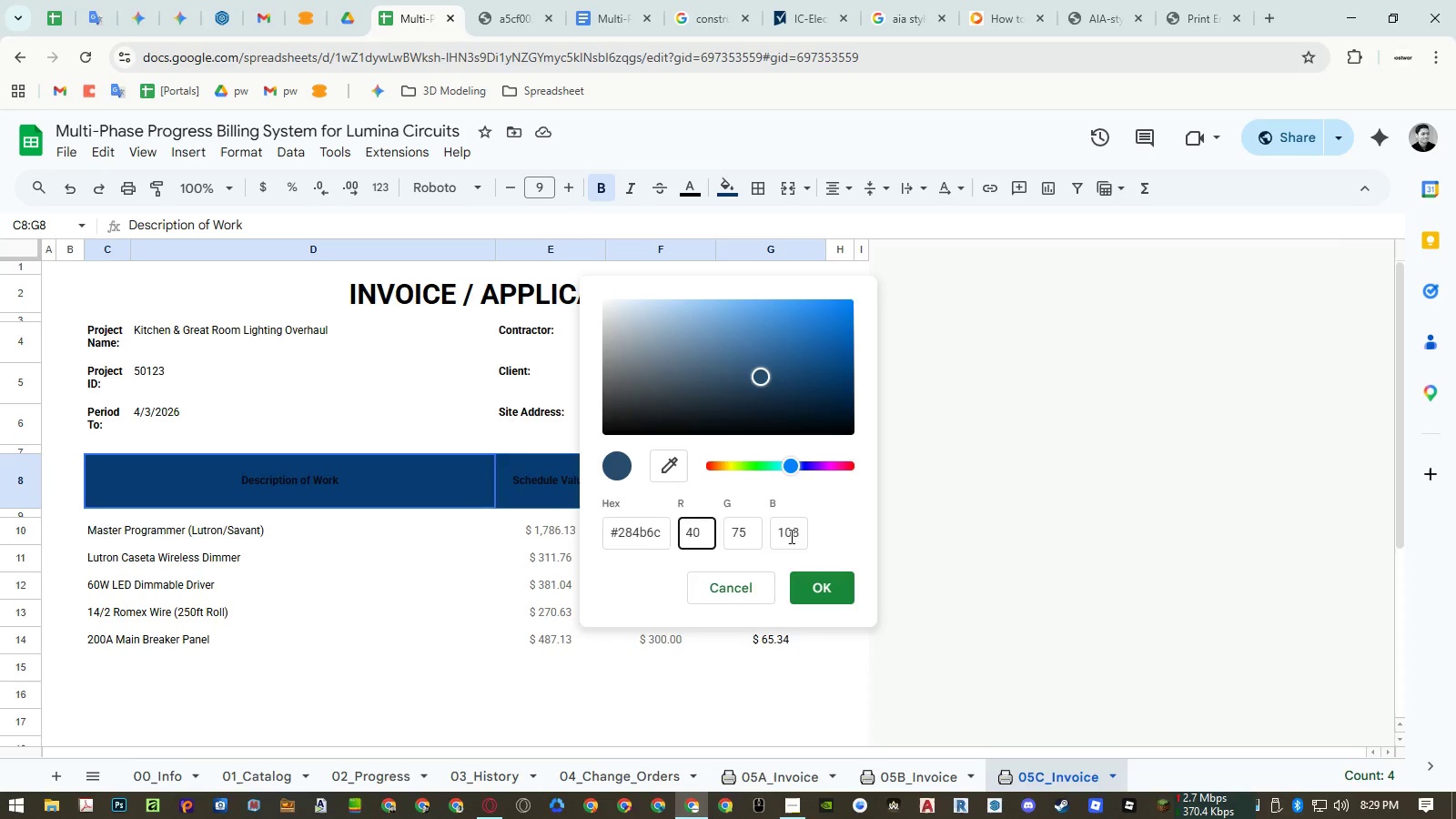 
double_click([790, 536])
 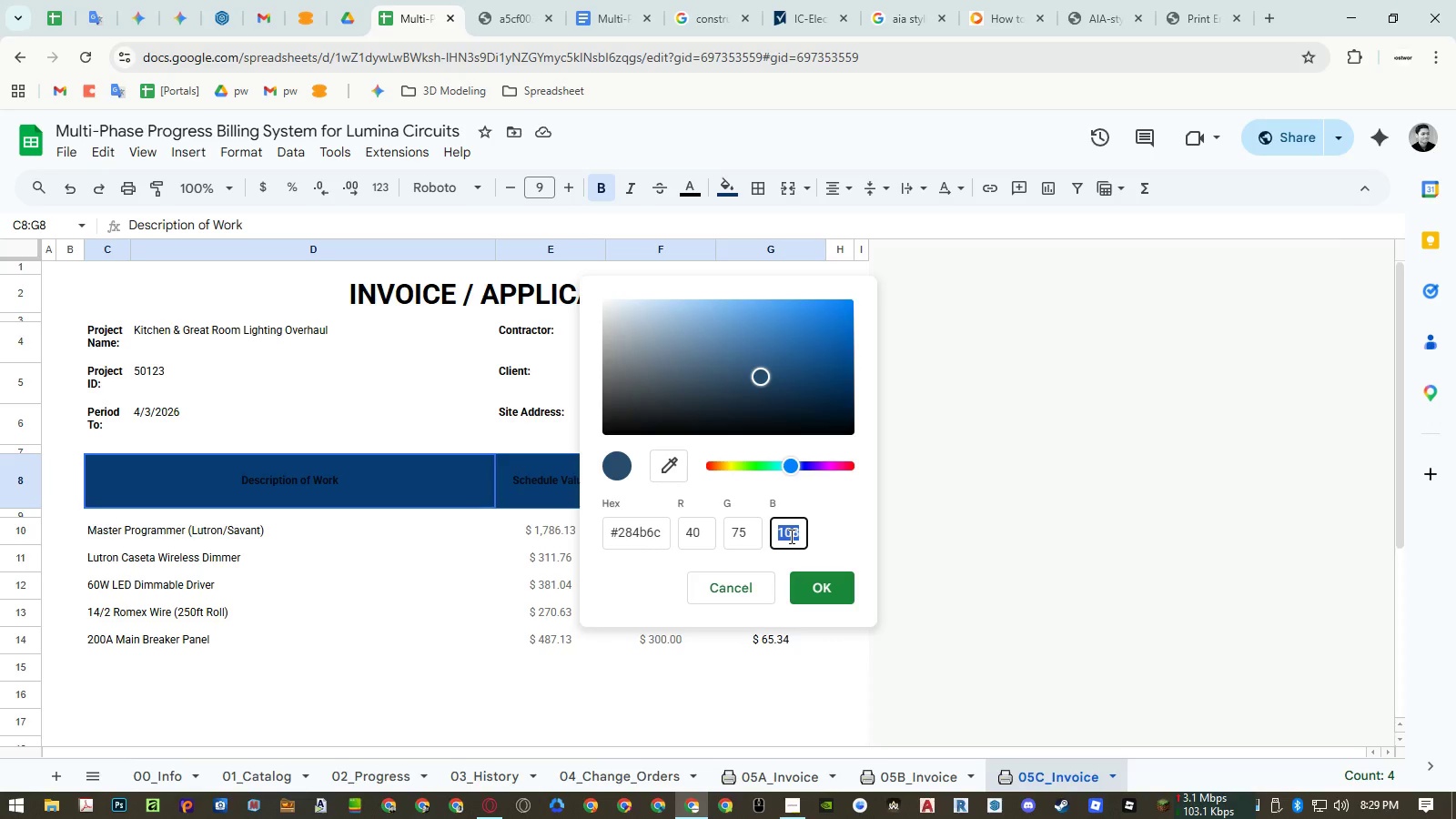 
key(Numpad1)
 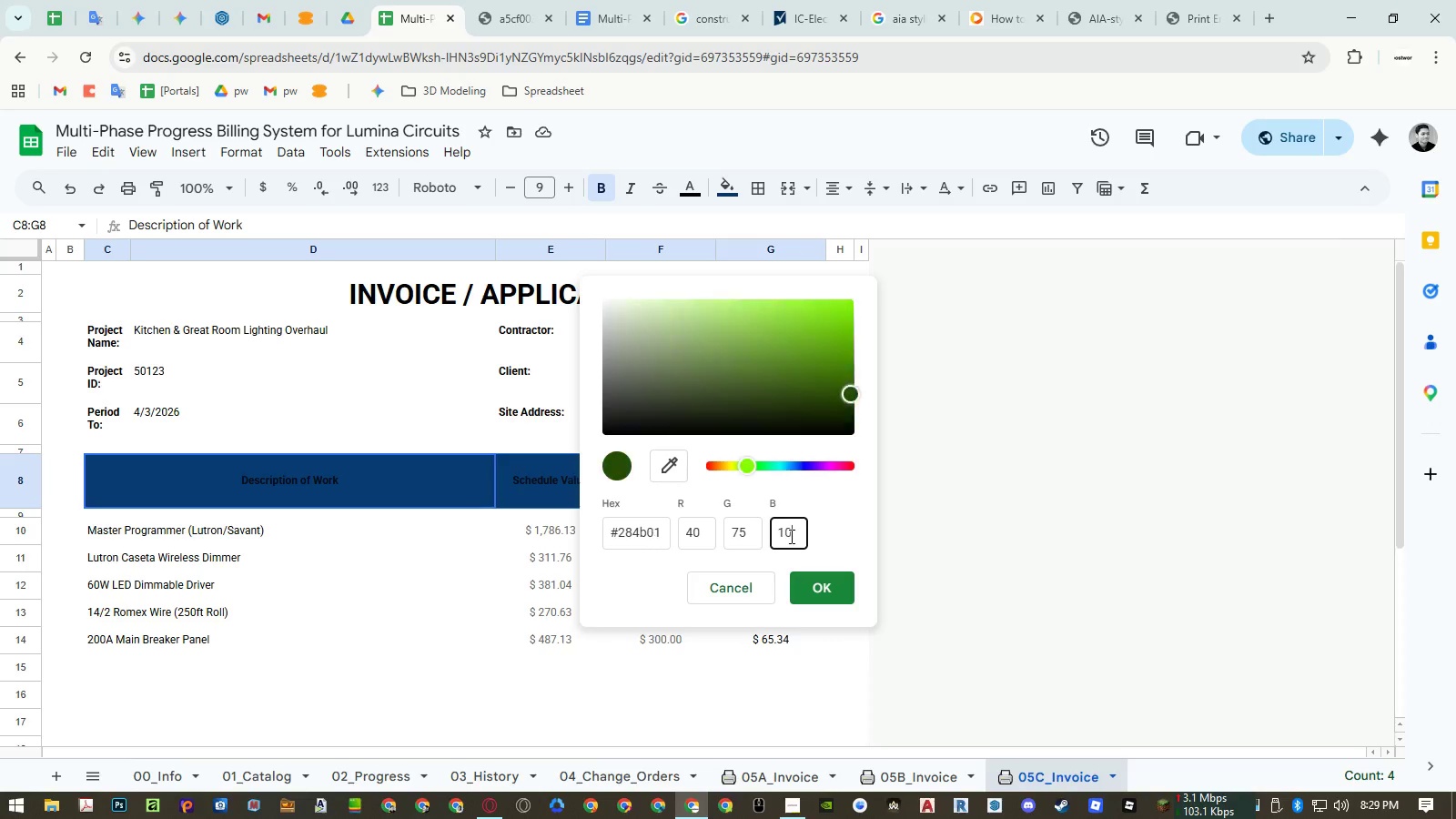 
key(Numpad0)
 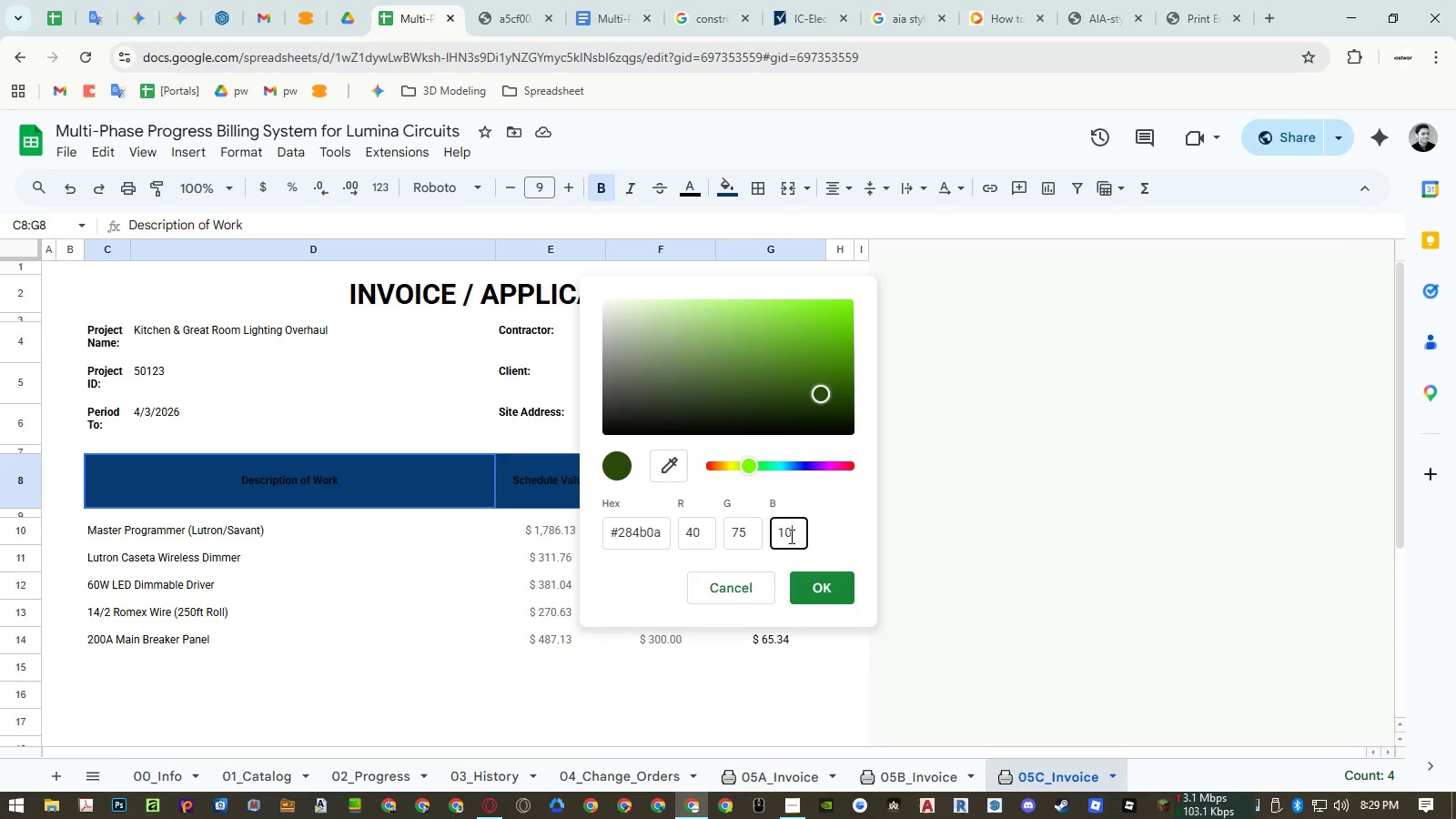 
key(Numpad0)
 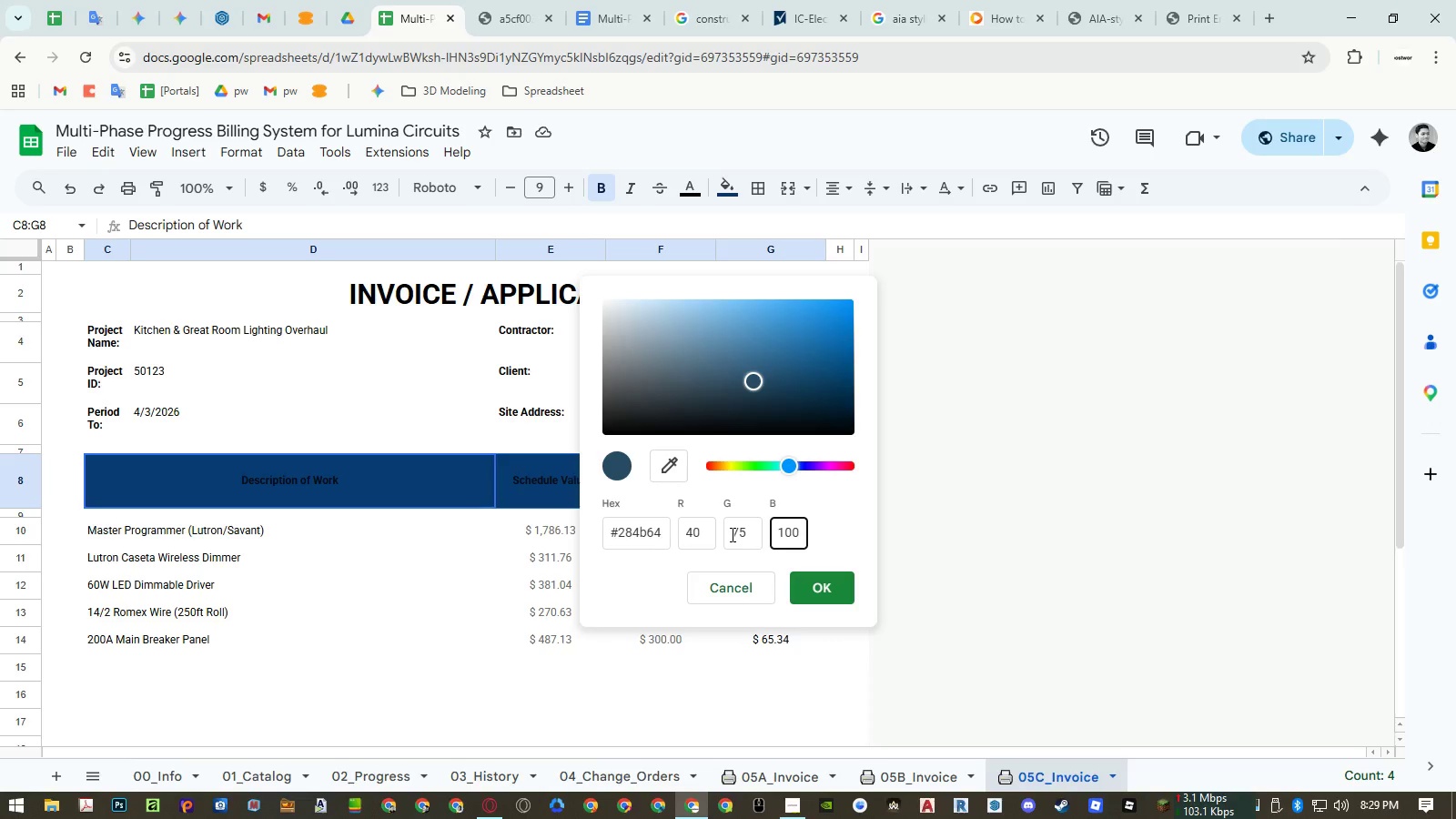 
left_click([731, 534])
 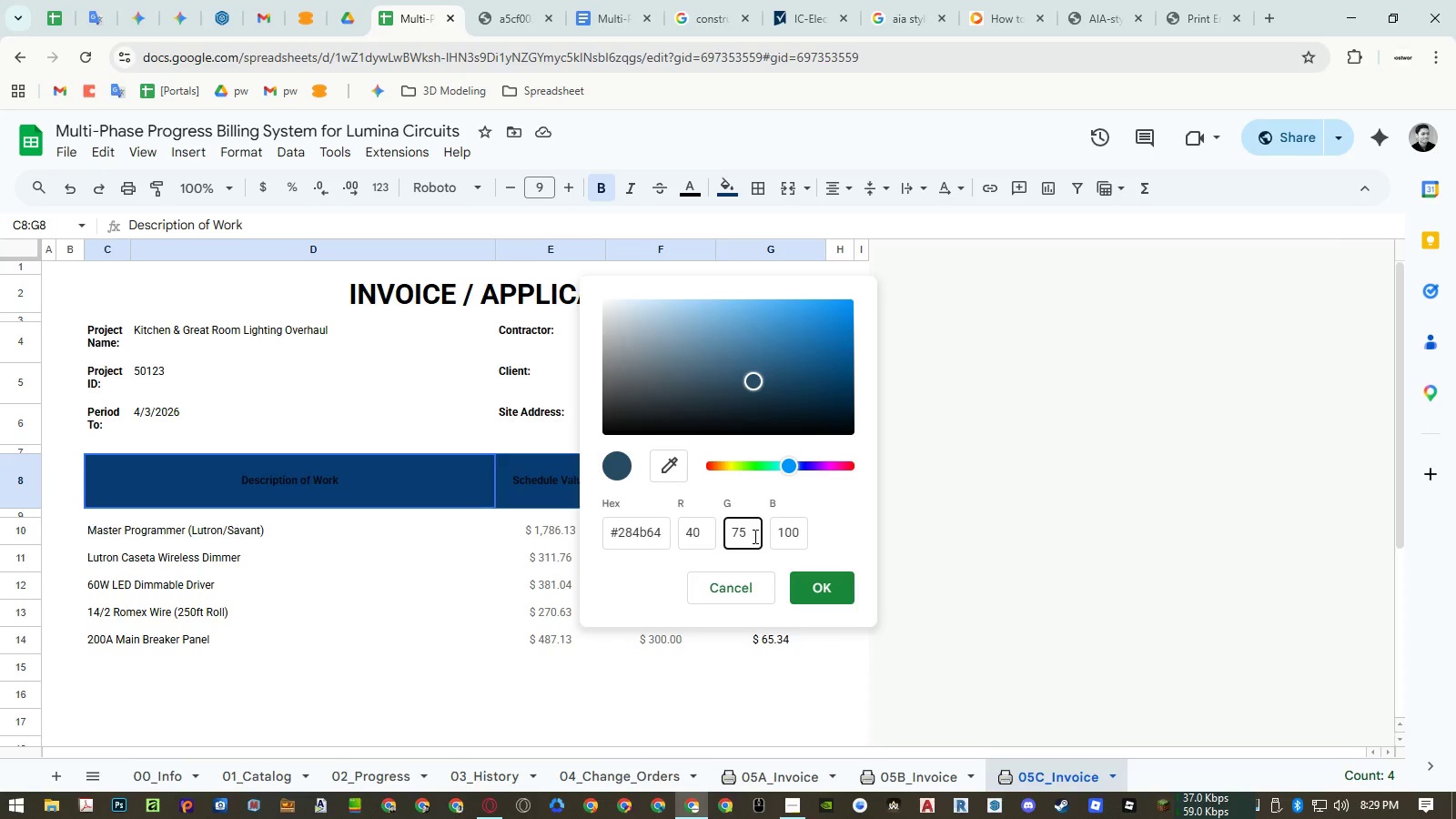 
left_click_drag(start_coordinate=[753, 536], to_coordinate=[707, 531])
 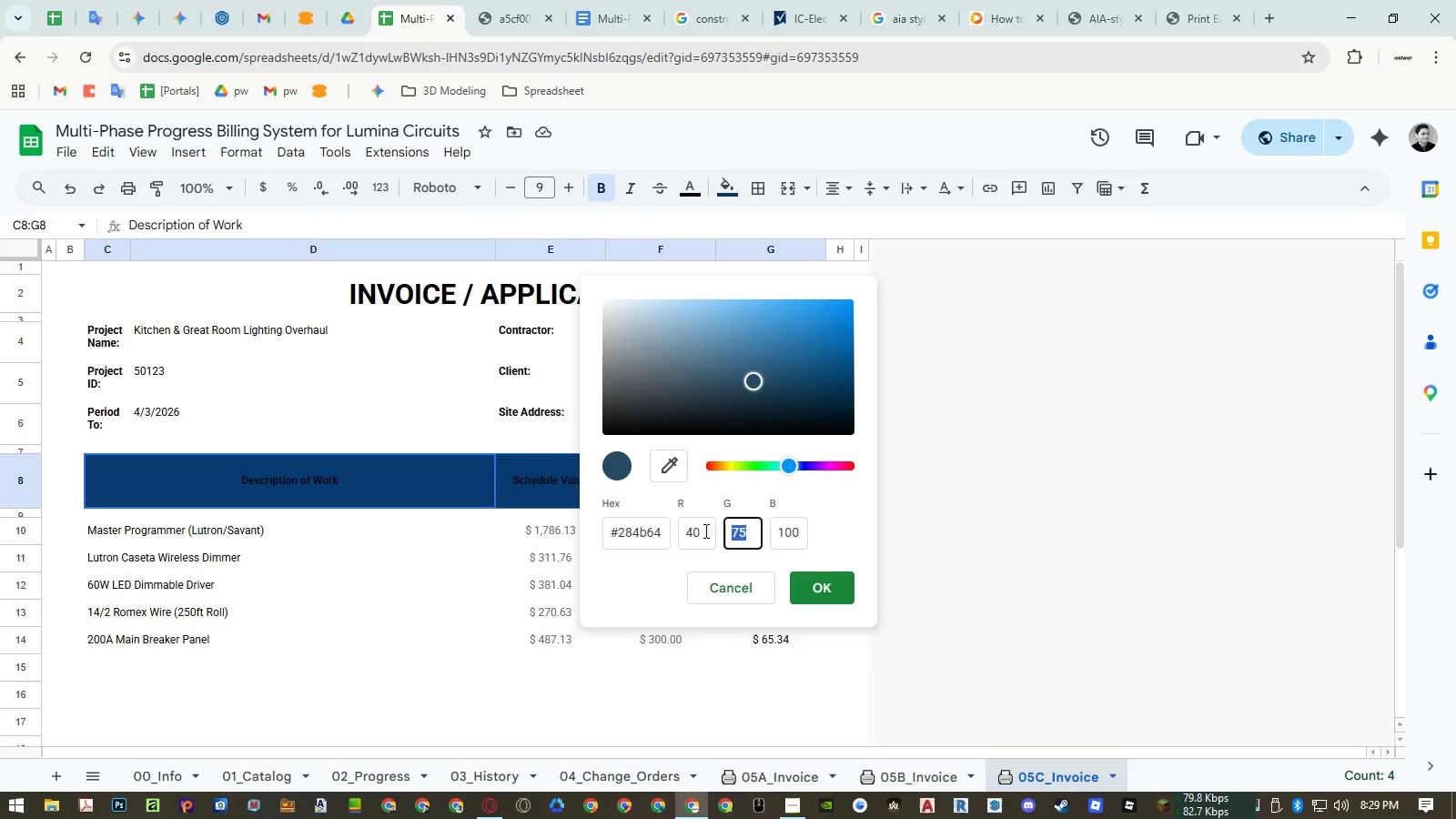 
key(Numpad8)
 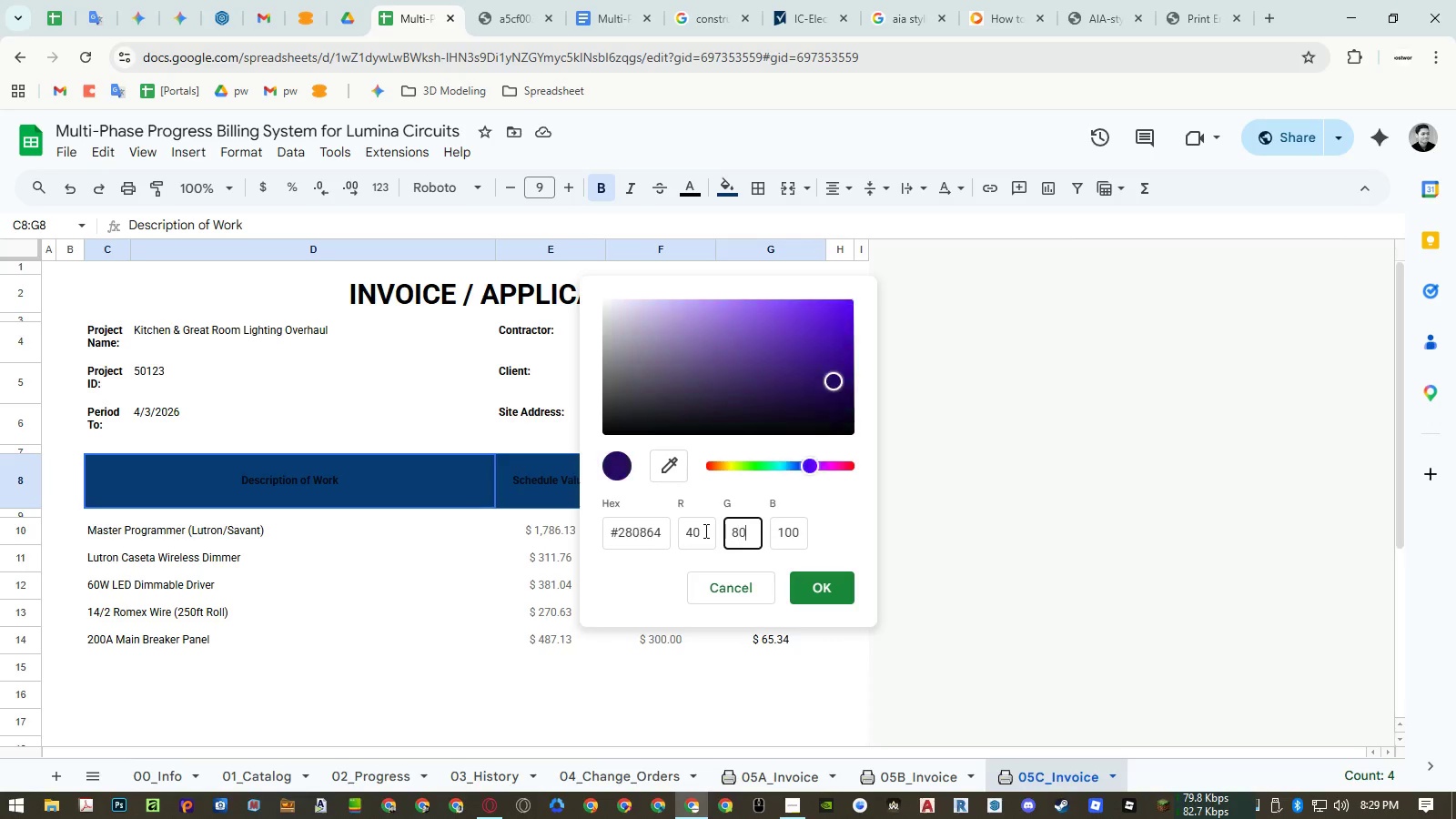 
key(Numpad0)
 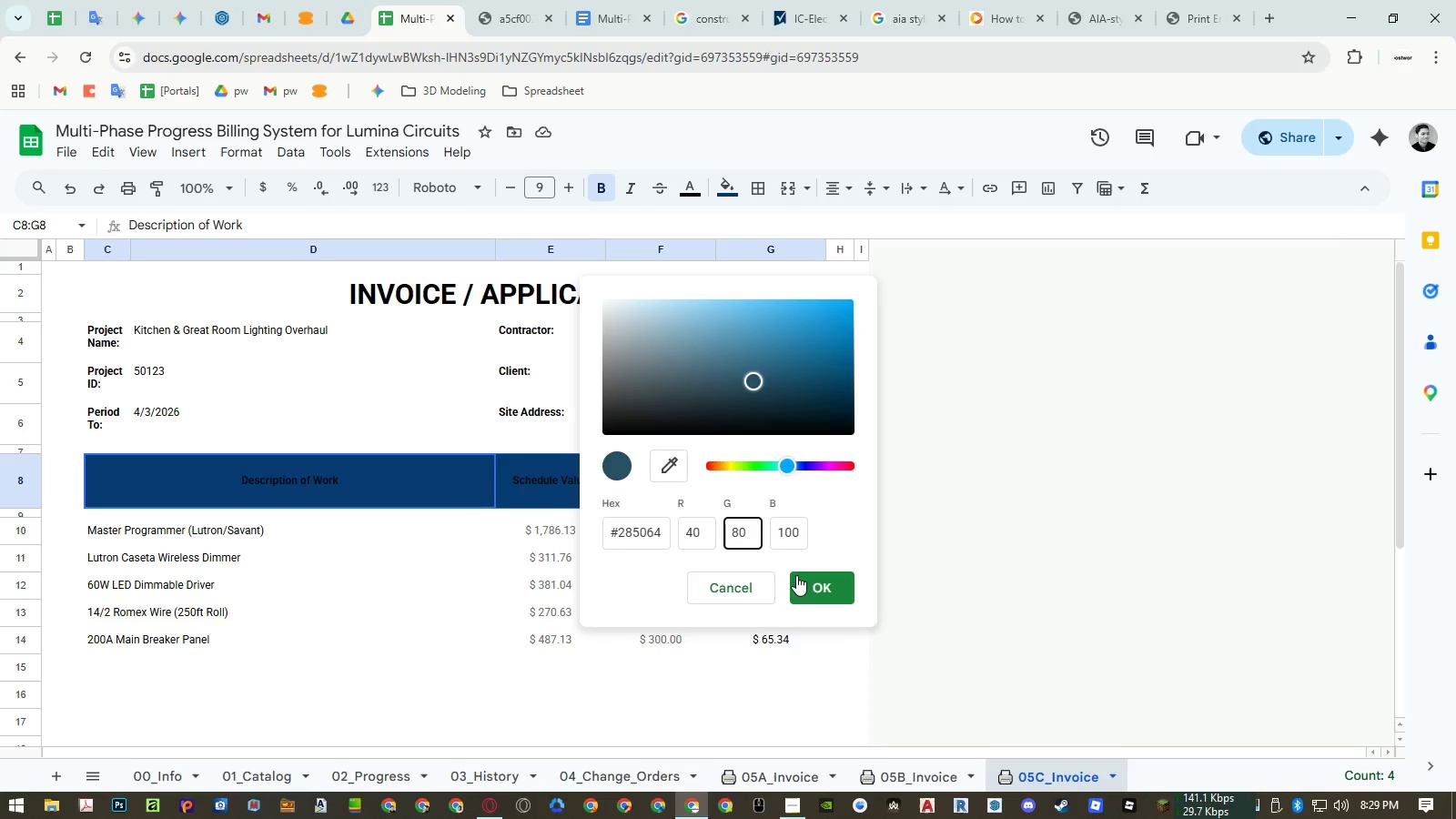 
left_click([814, 583])
 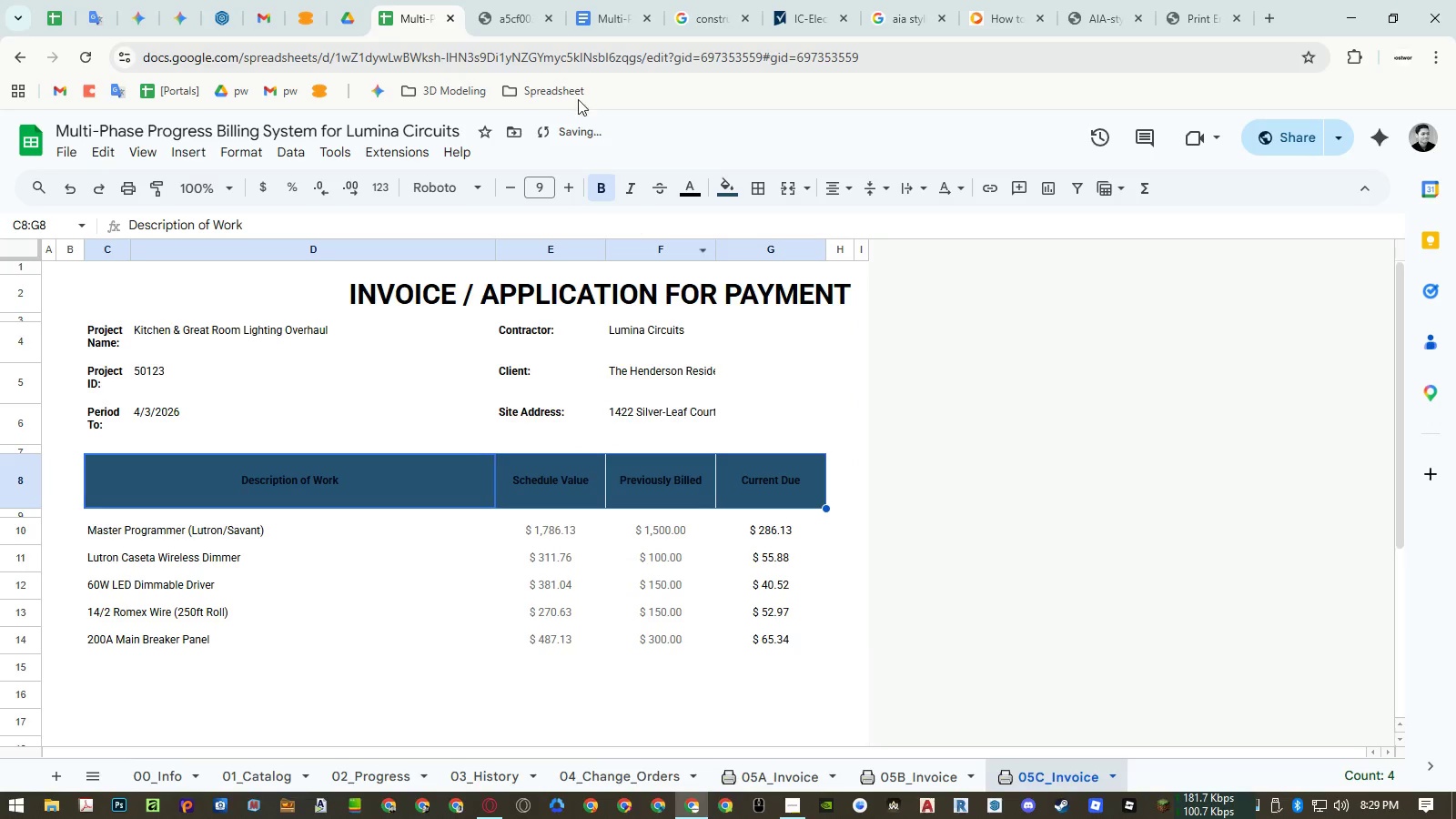 
left_click([492, 19])
 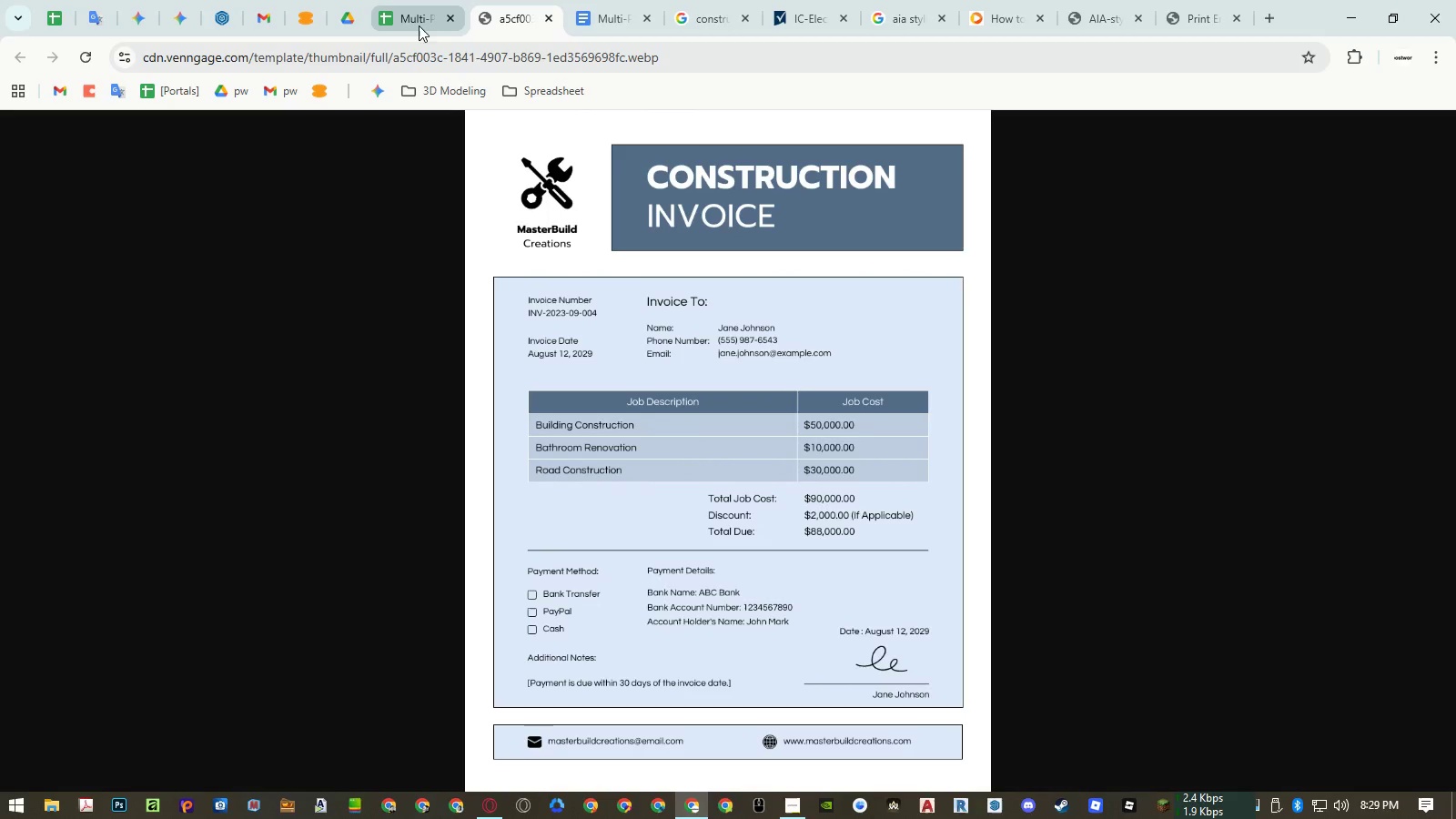 
left_click([414, 20])
 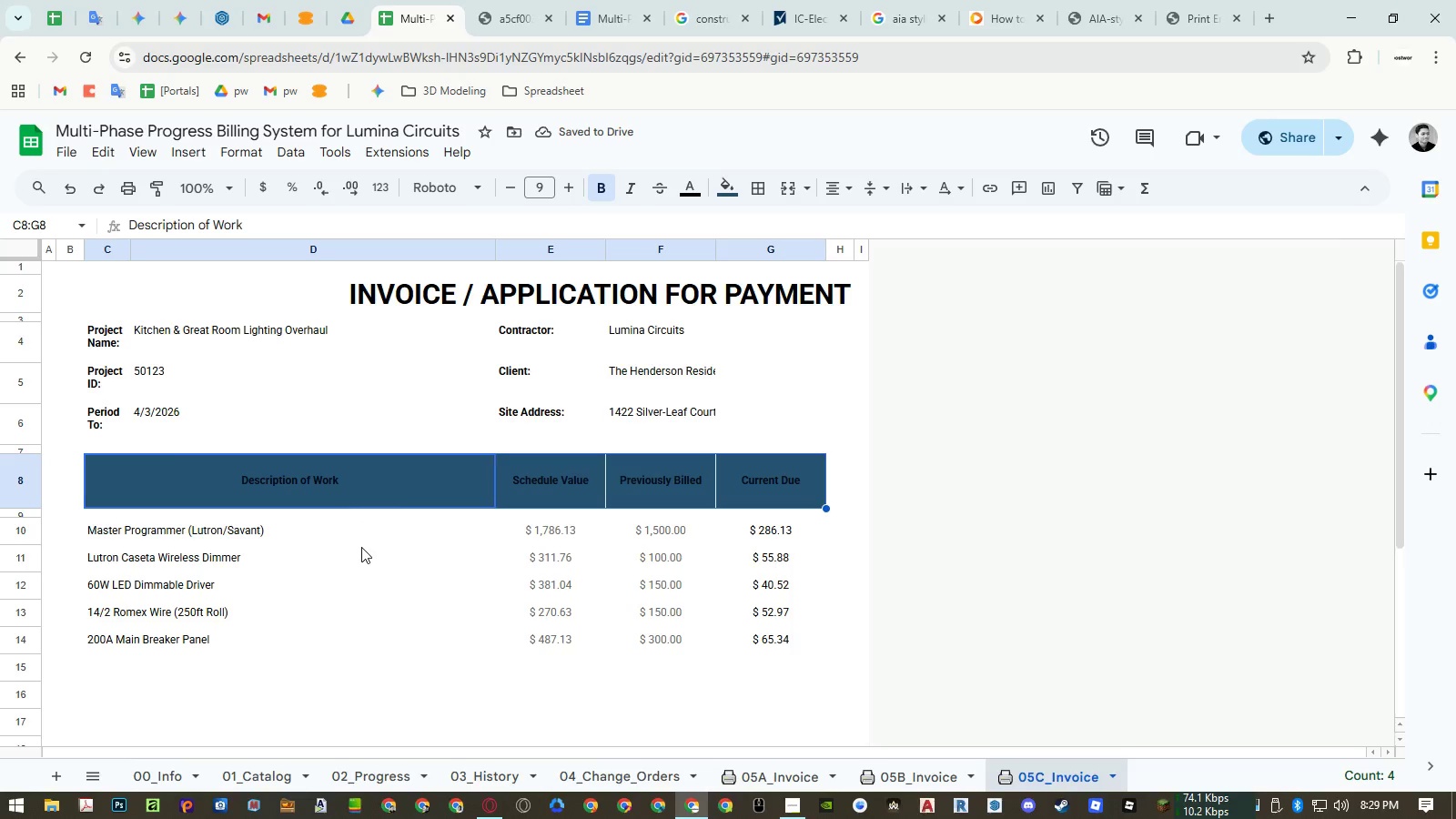 
left_click_drag(start_coordinate=[353, 536], to_coordinate=[775, 642])
 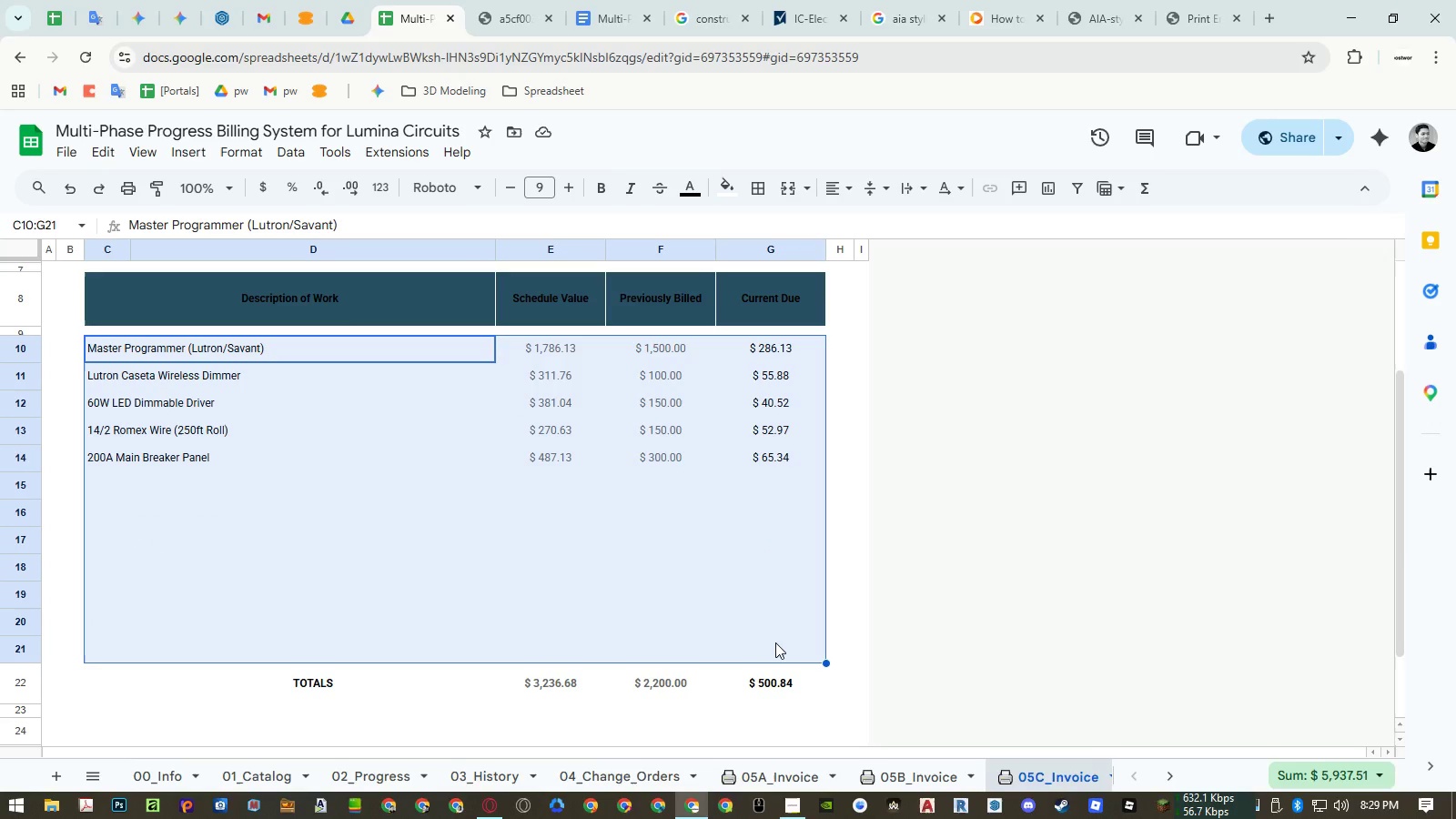 
scroll: coordinate [627, 605], scroll_direction: down, amount: 1.0
 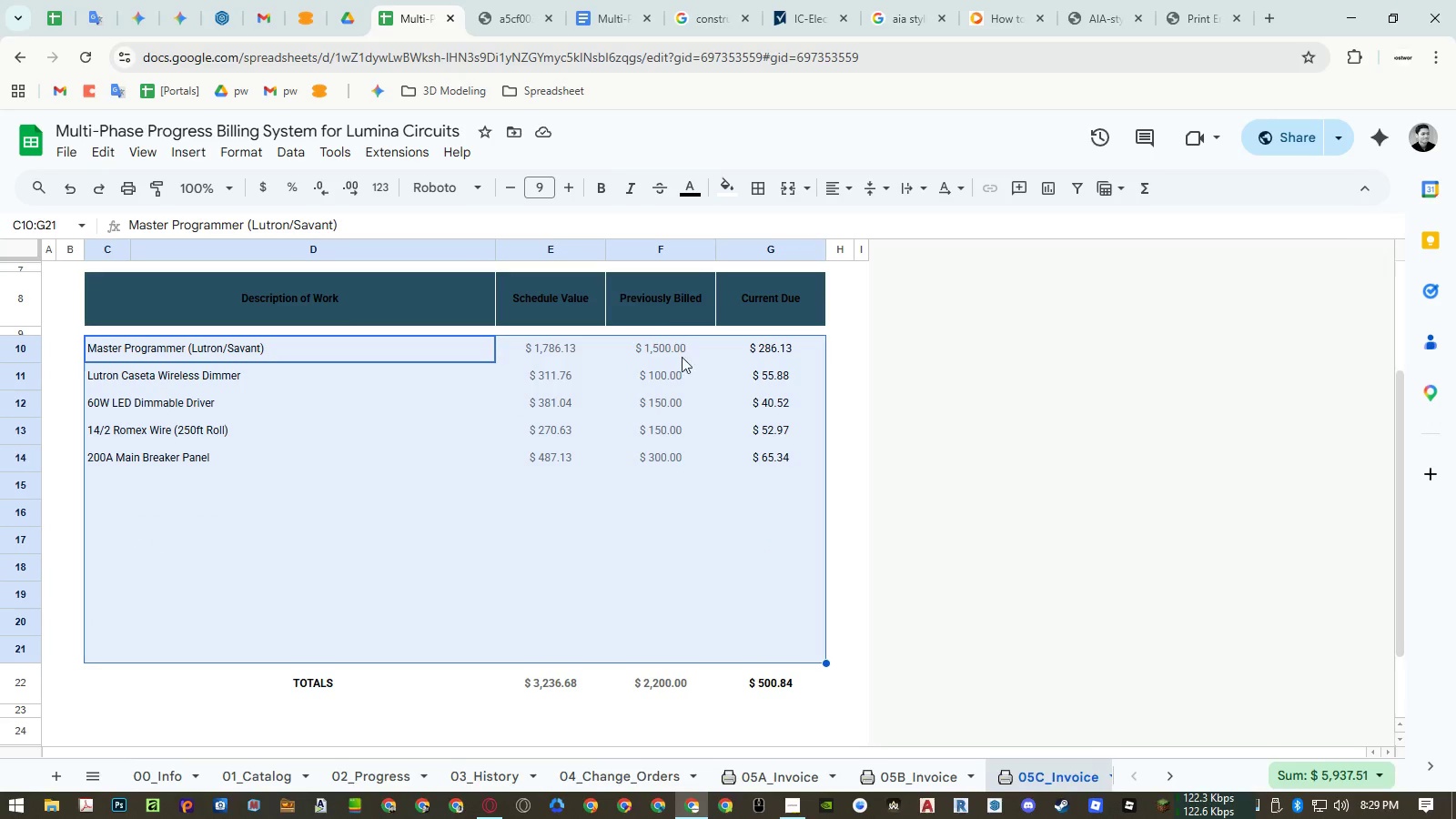 
left_click([725, 181])
 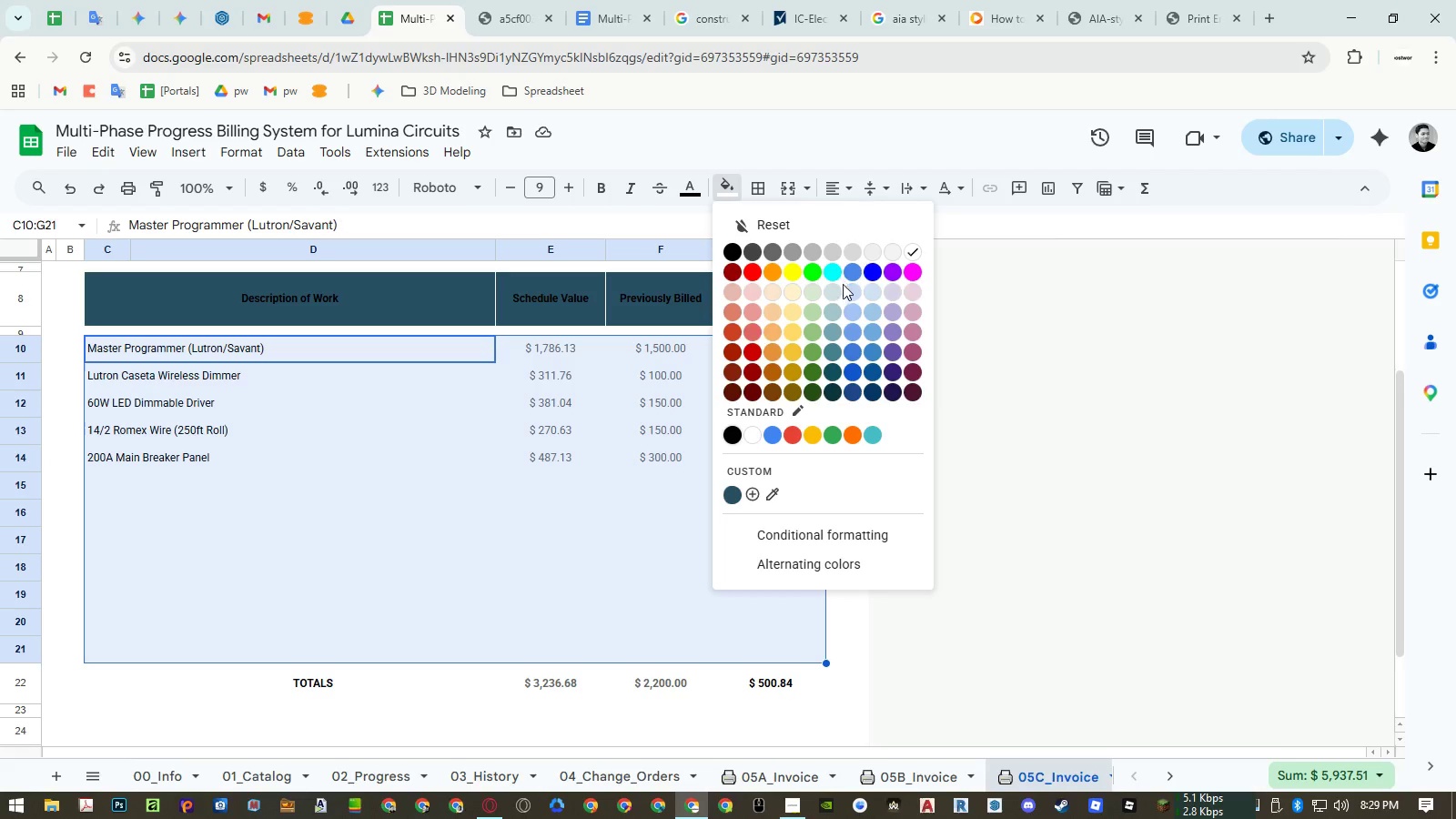 
wait(13.2)
 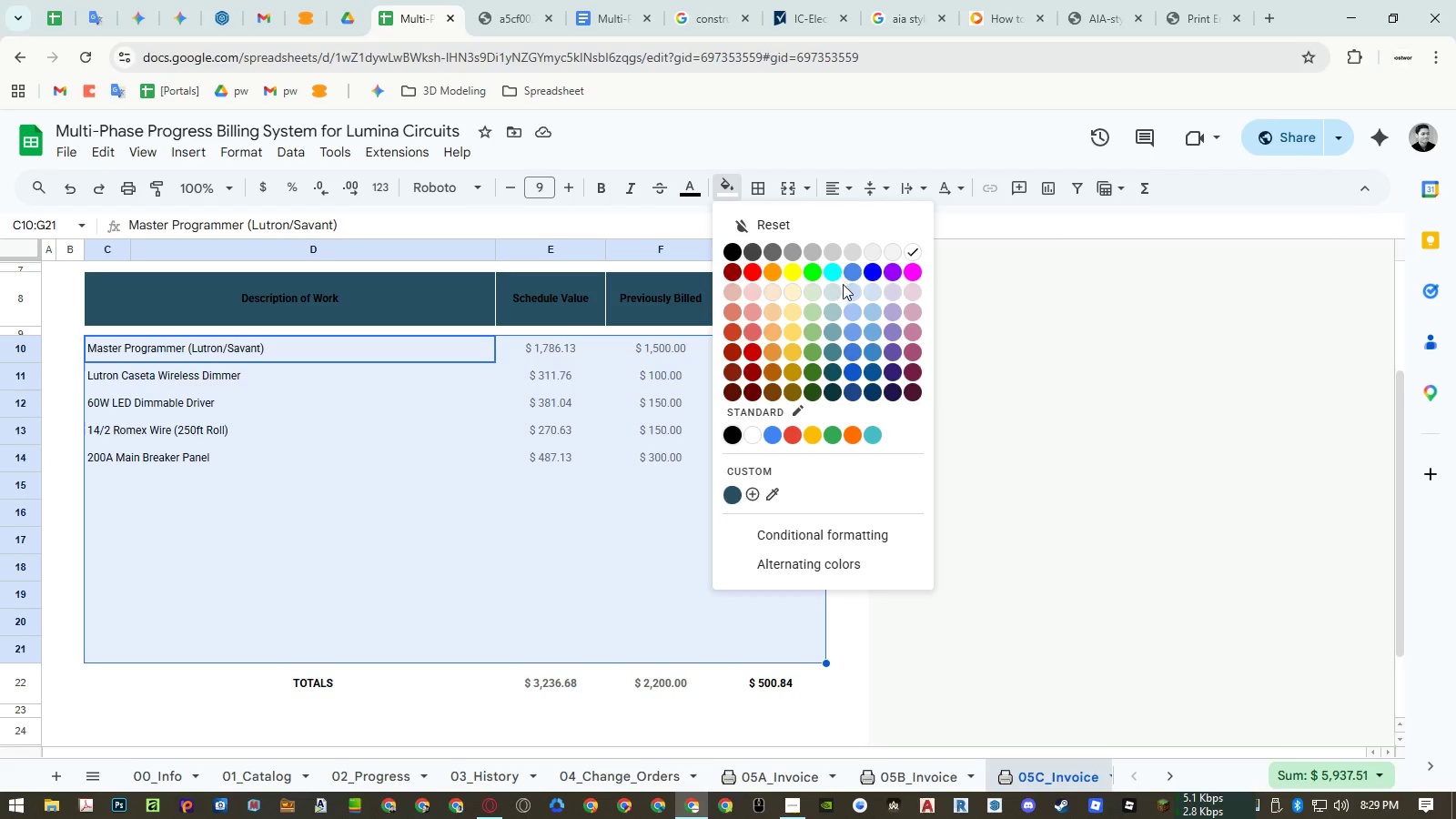 
left_click([737, 493])
 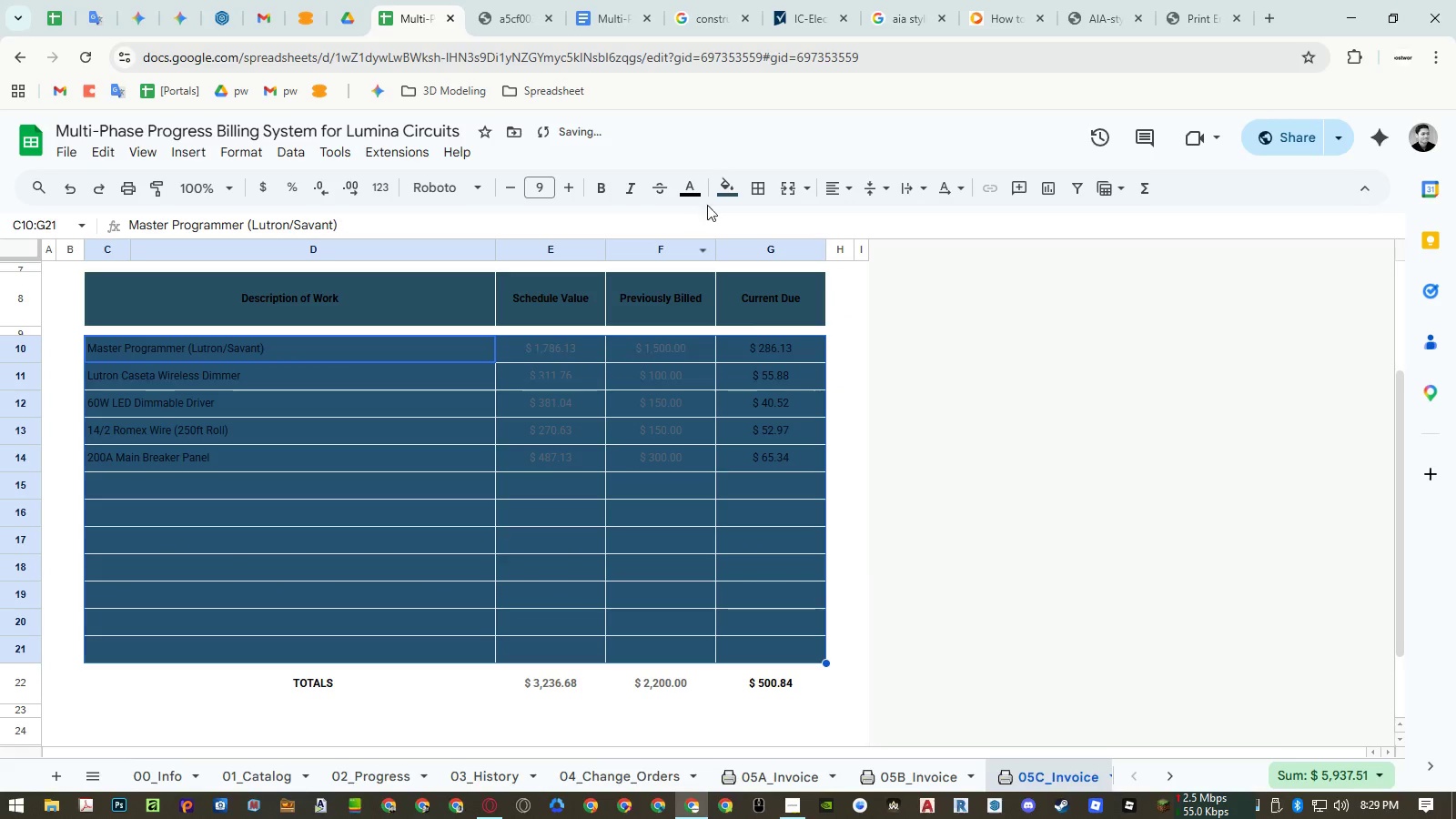 
left_click([725, 187])
 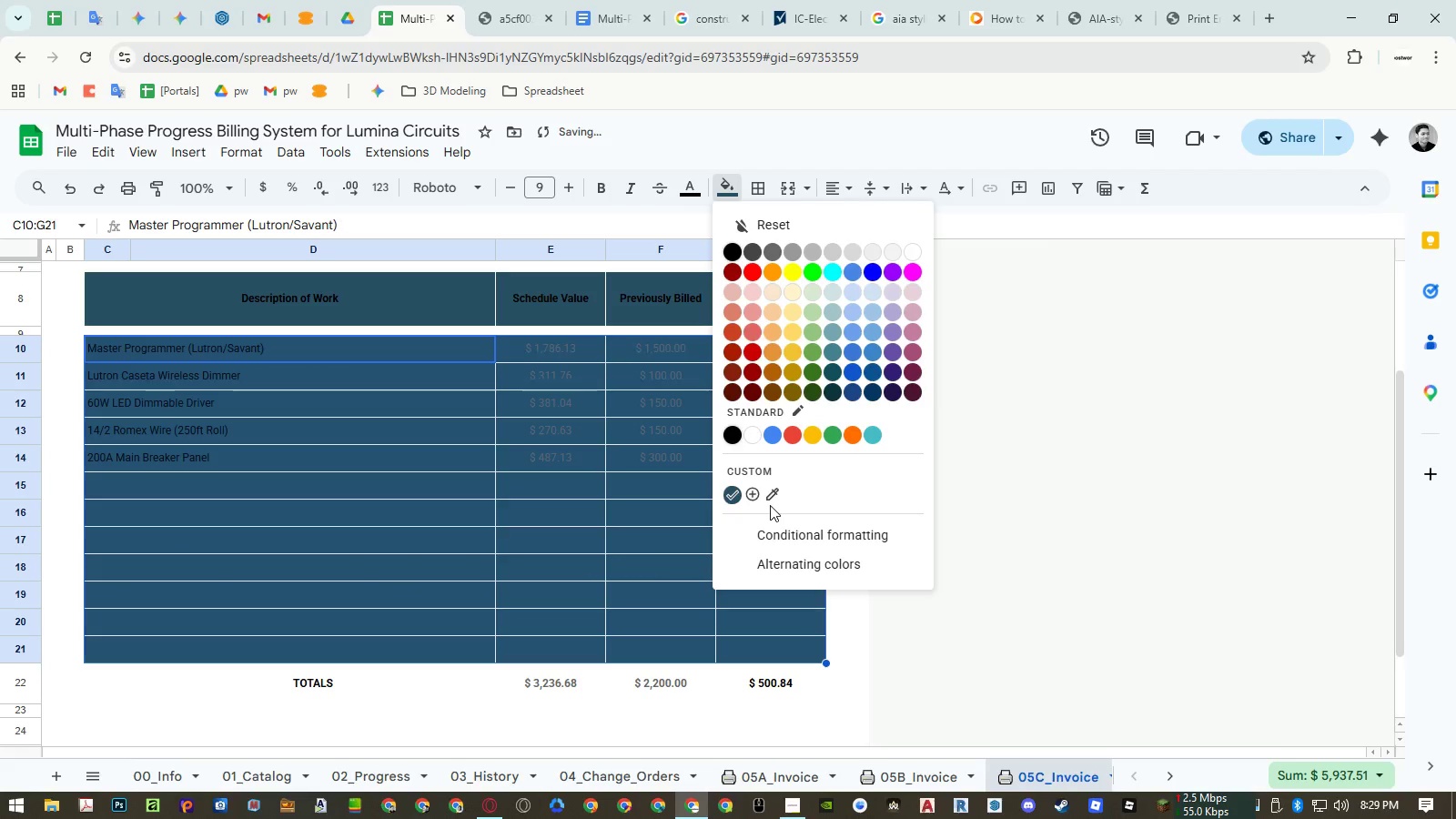 
left_click([751, 498])
 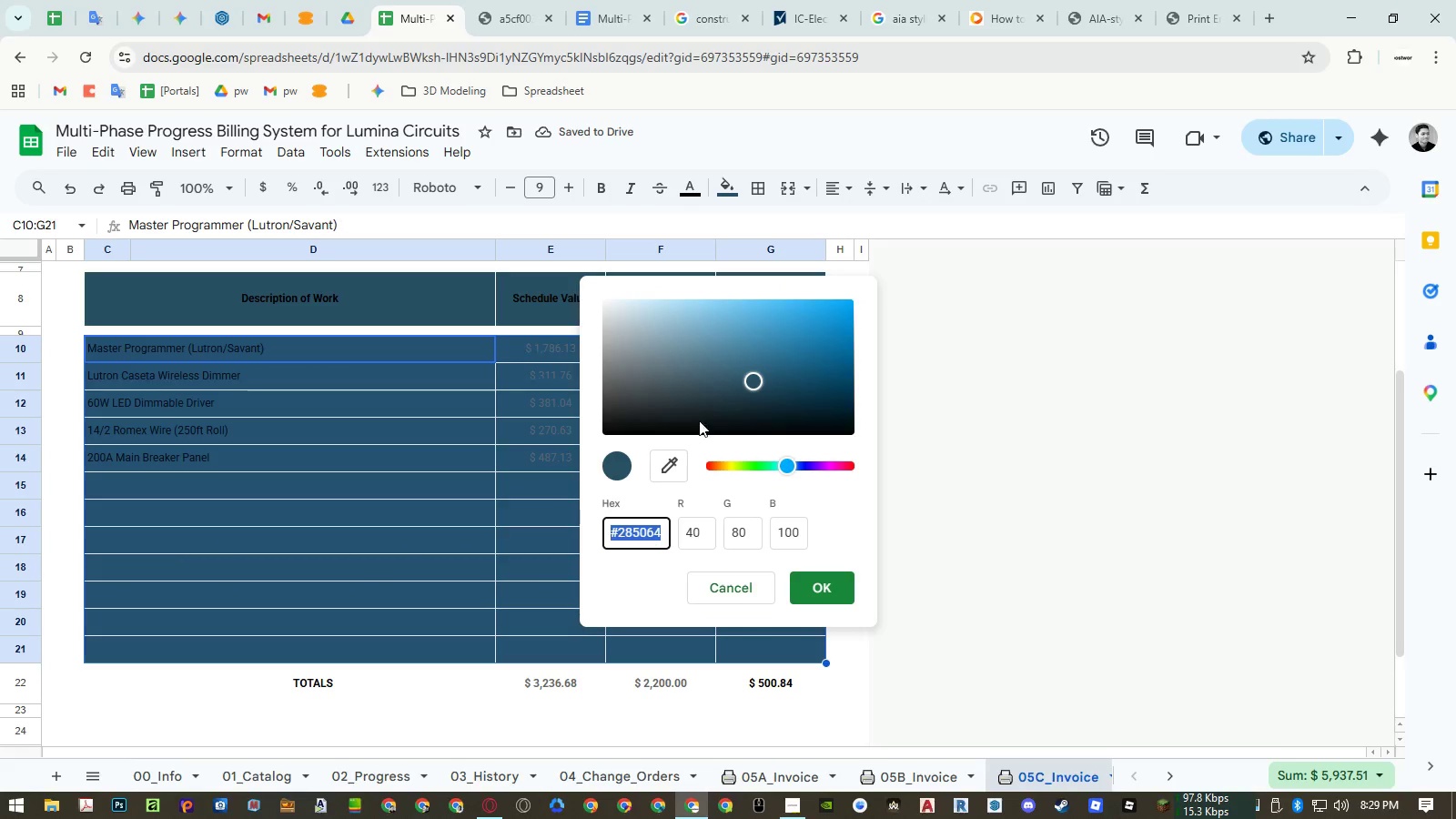 
left_click_drag(start_coordinate=[701, 528], to_coordinate=[682, 532])
 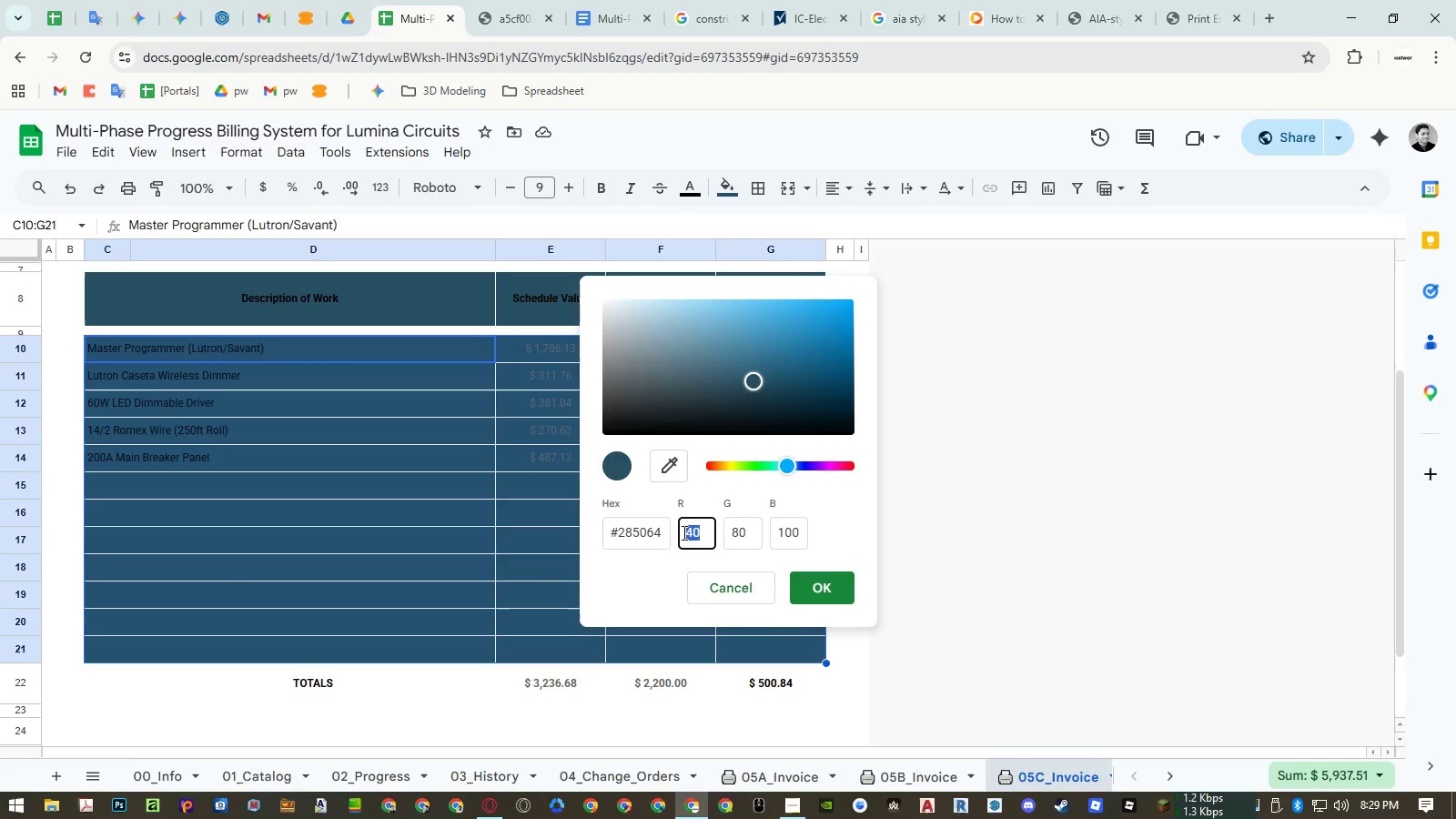 
key(Numpad8)
 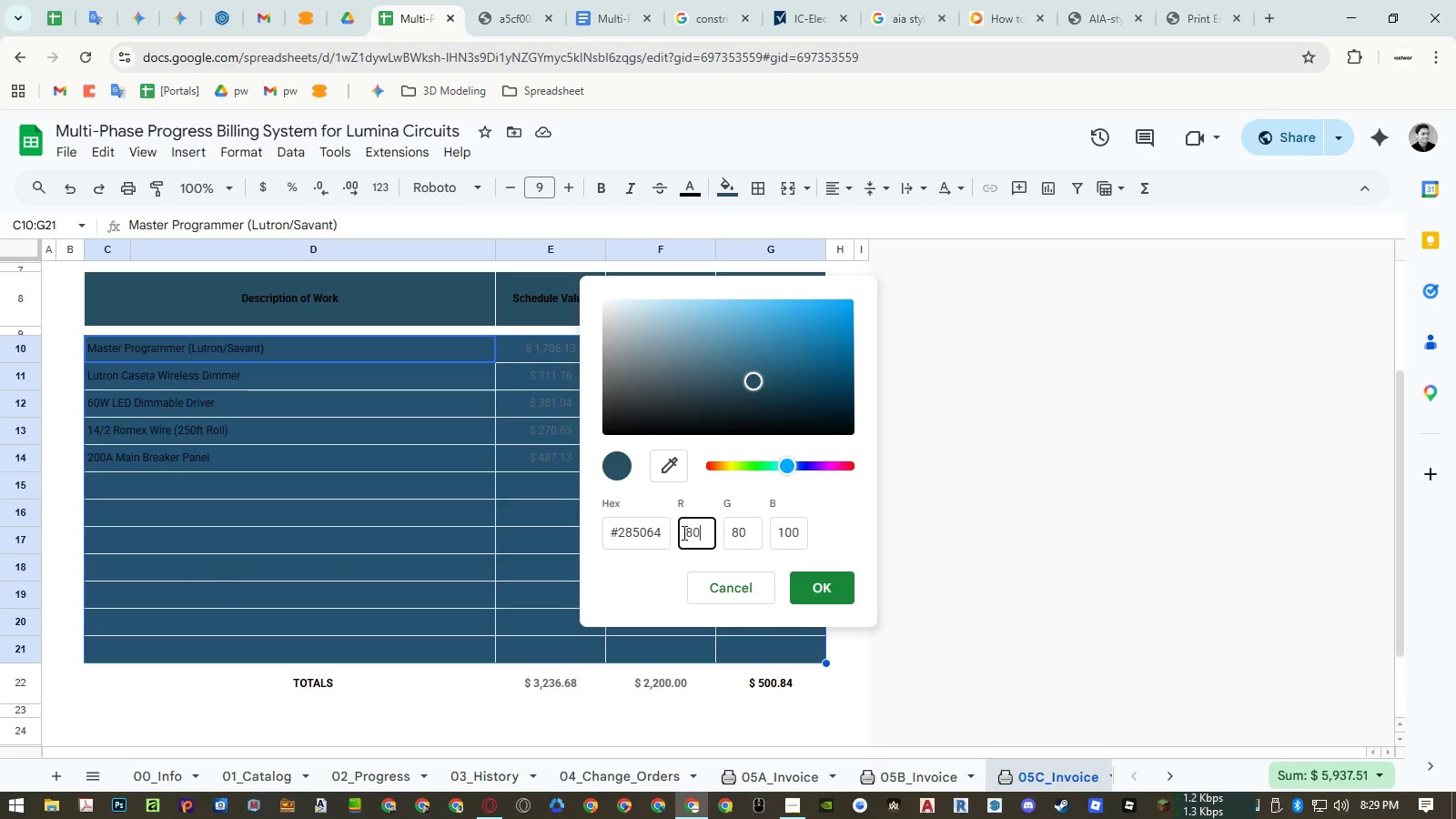 
key(Numpad0)
 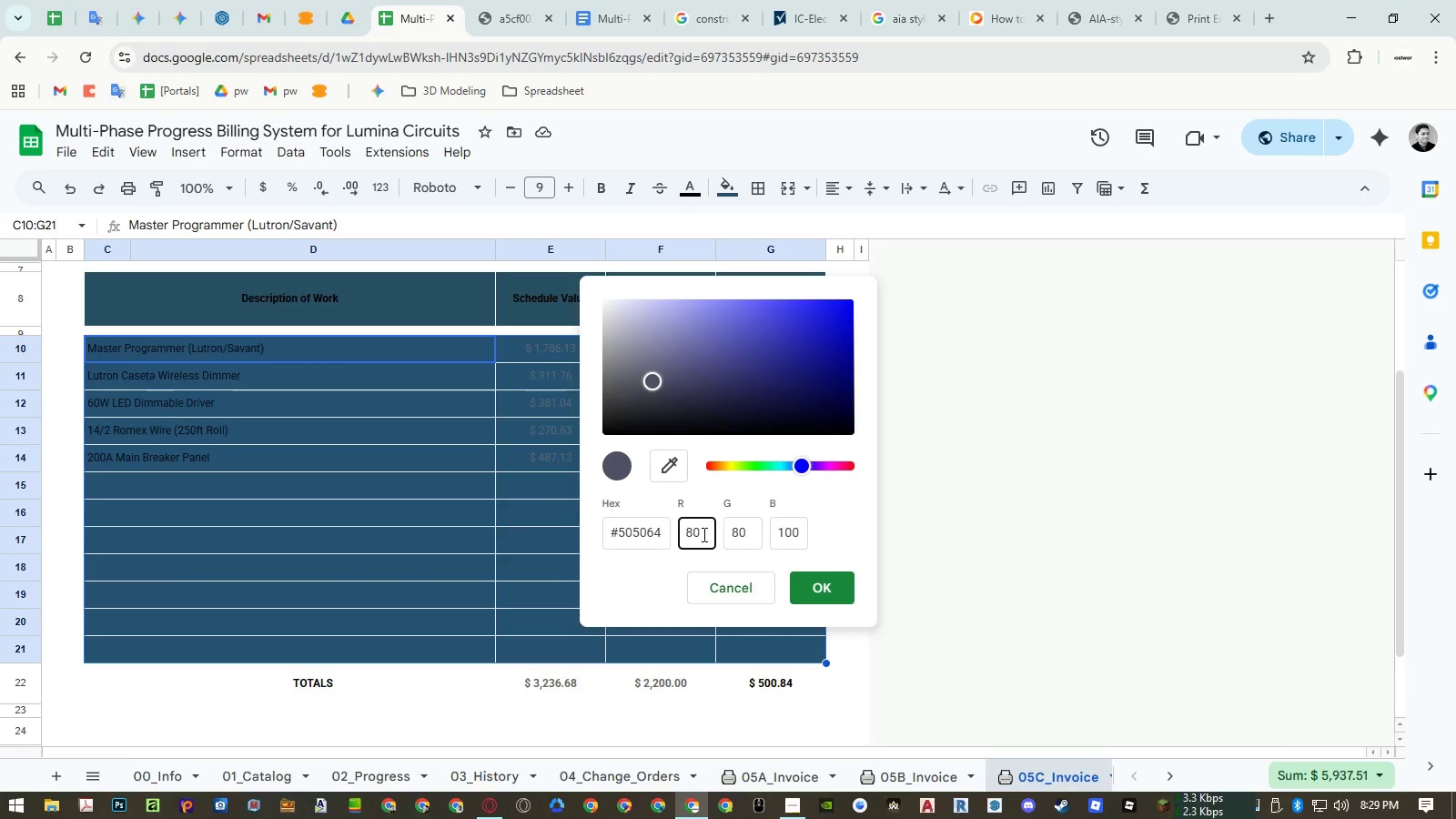 
left_click_drag(start_coordinate=[703, 534], to_coordinate=[671, 537])
 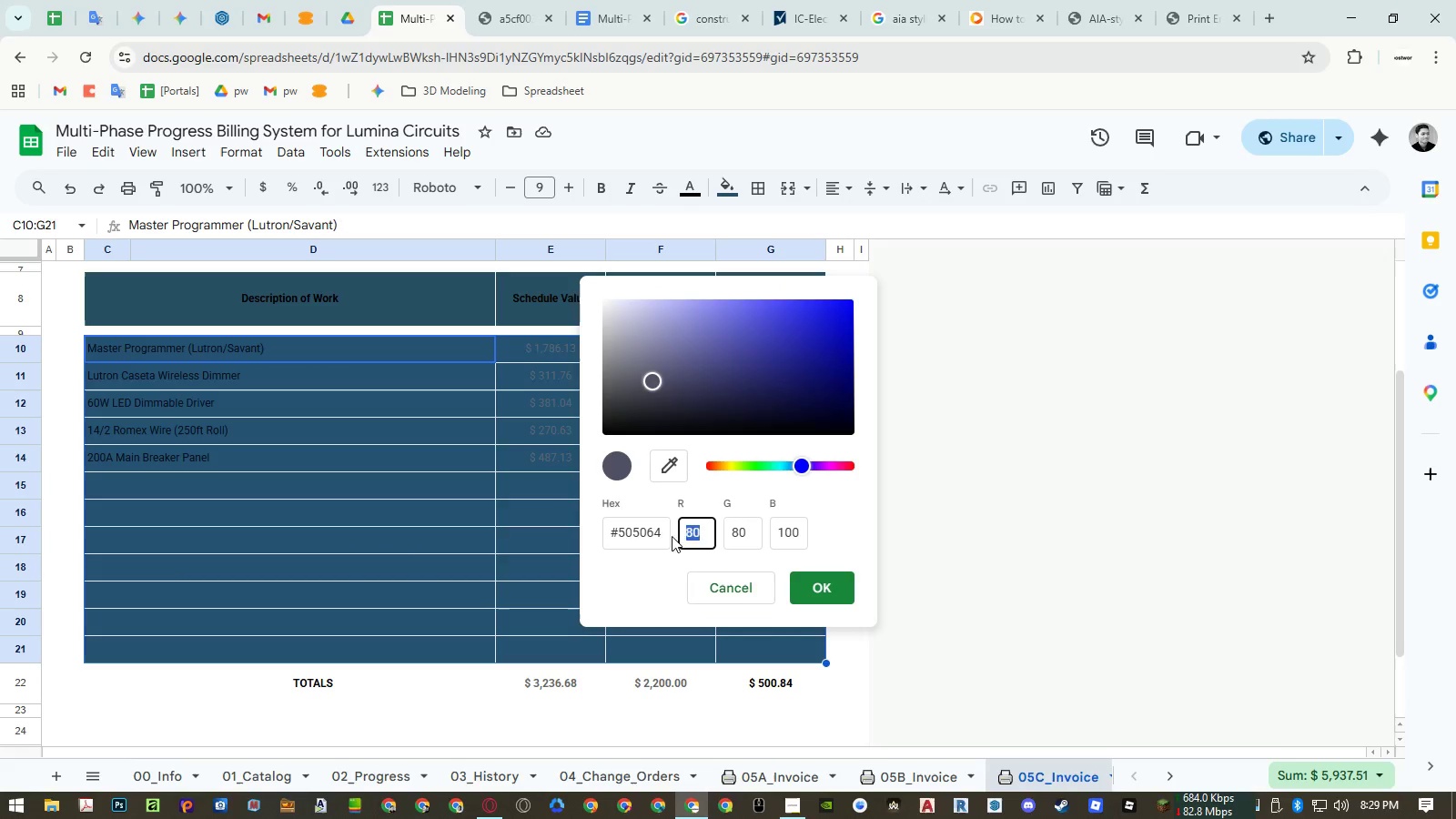 
key(Numpad4)
 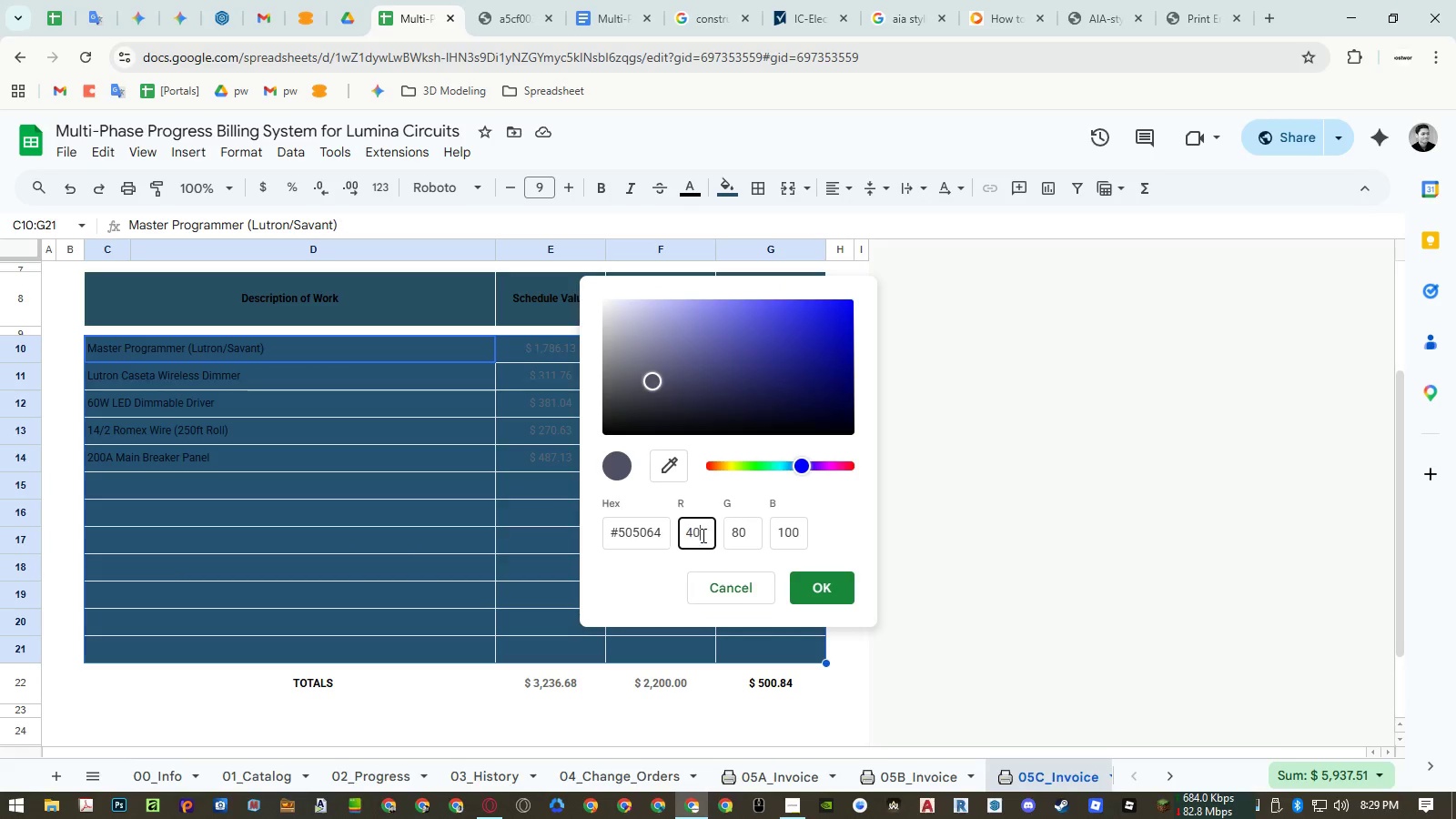 
key(Numpad0)
 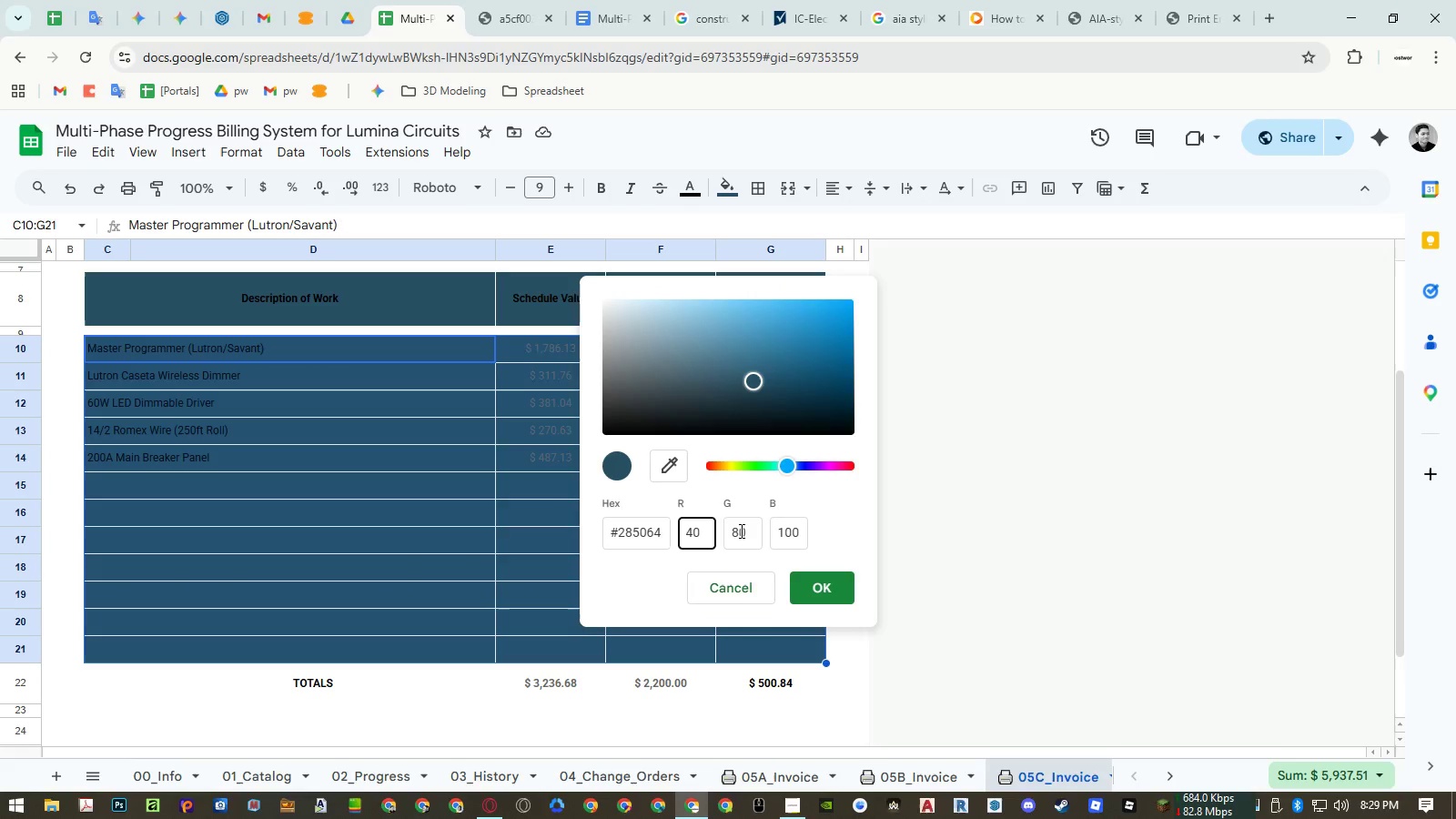 
double_click([740, 531])
 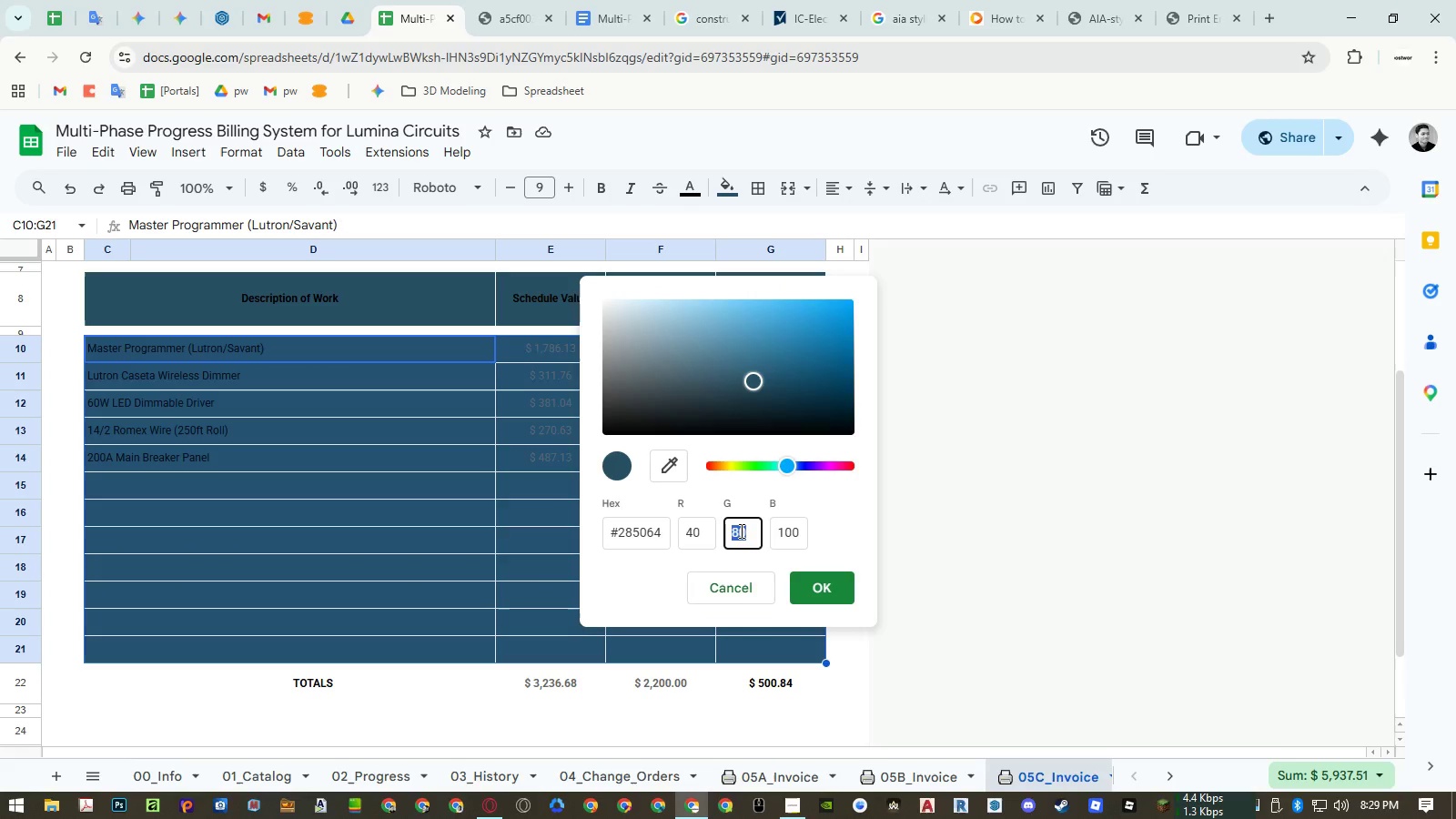 
key(Numpad4)
 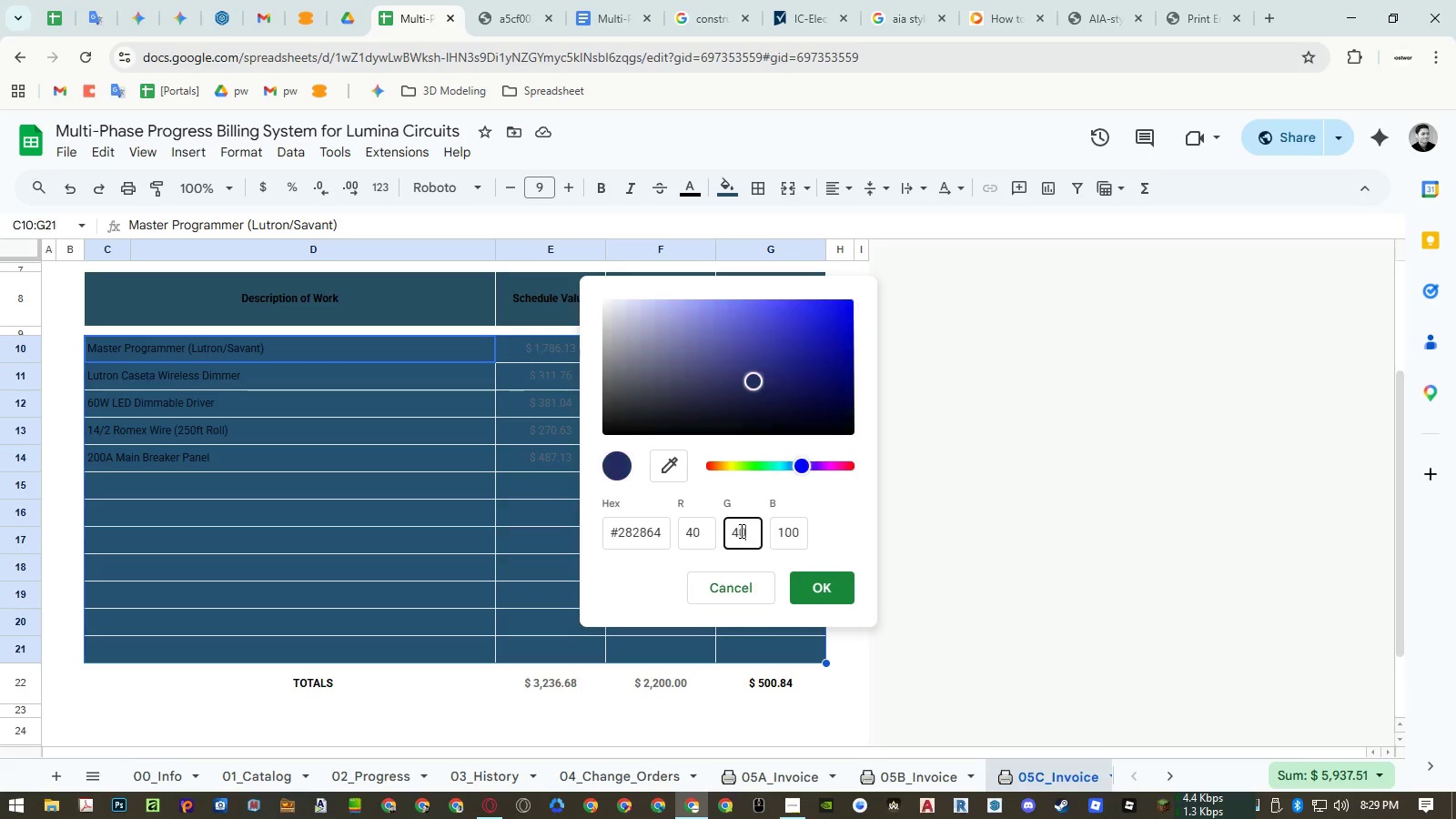 
key(Numpad0)
 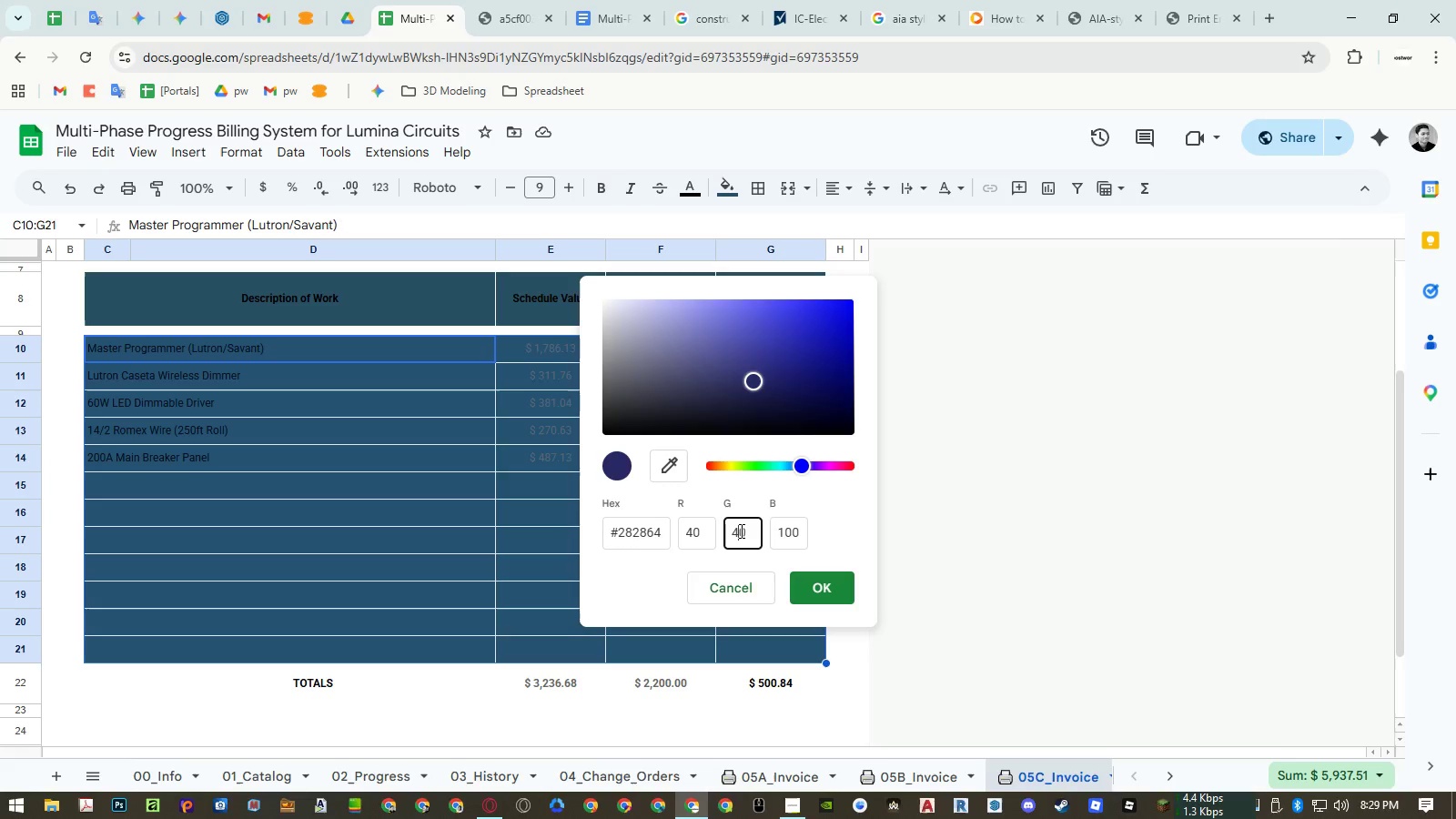 
double_click([740, 531])
 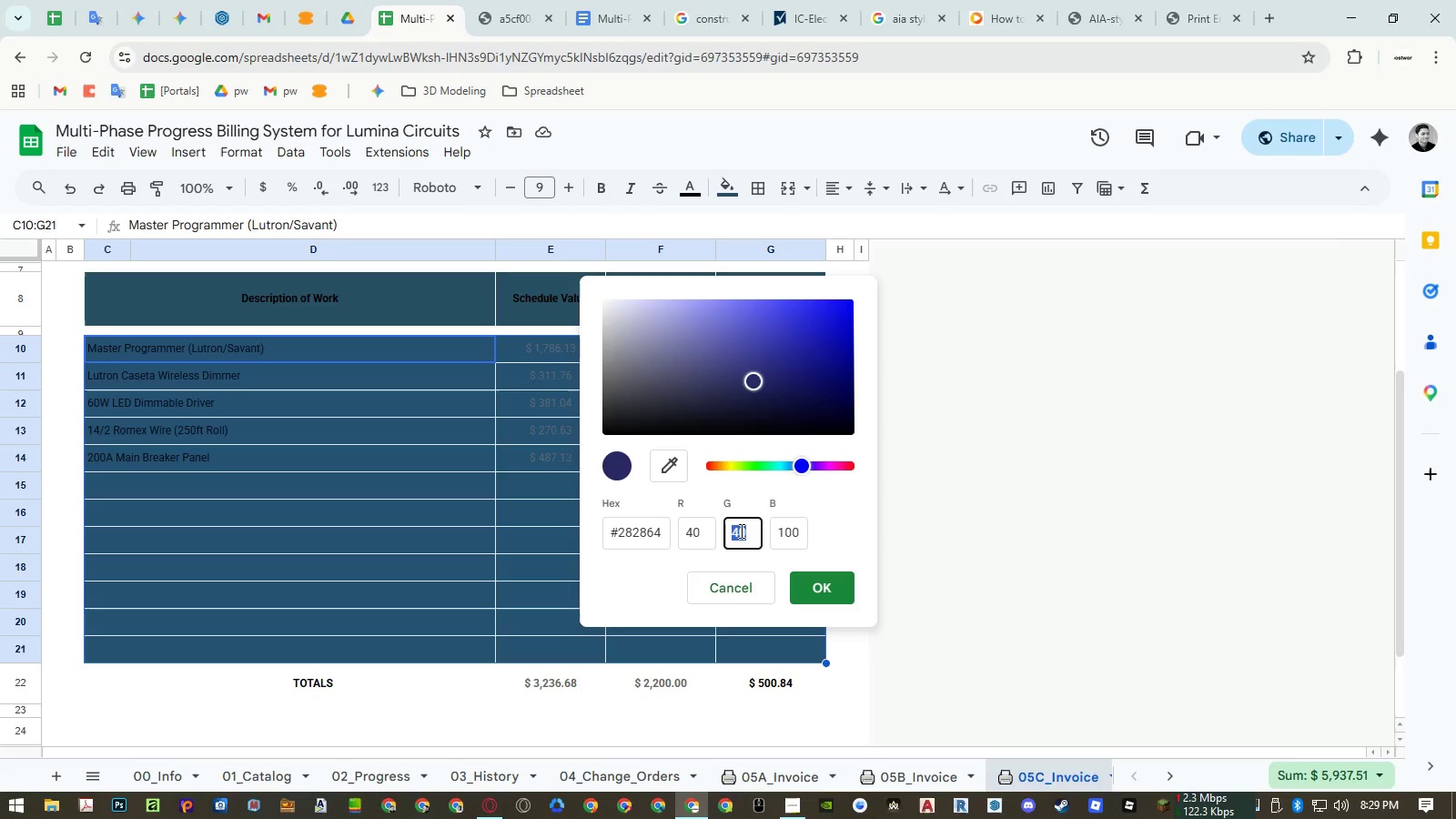 
key(Numpad8)
 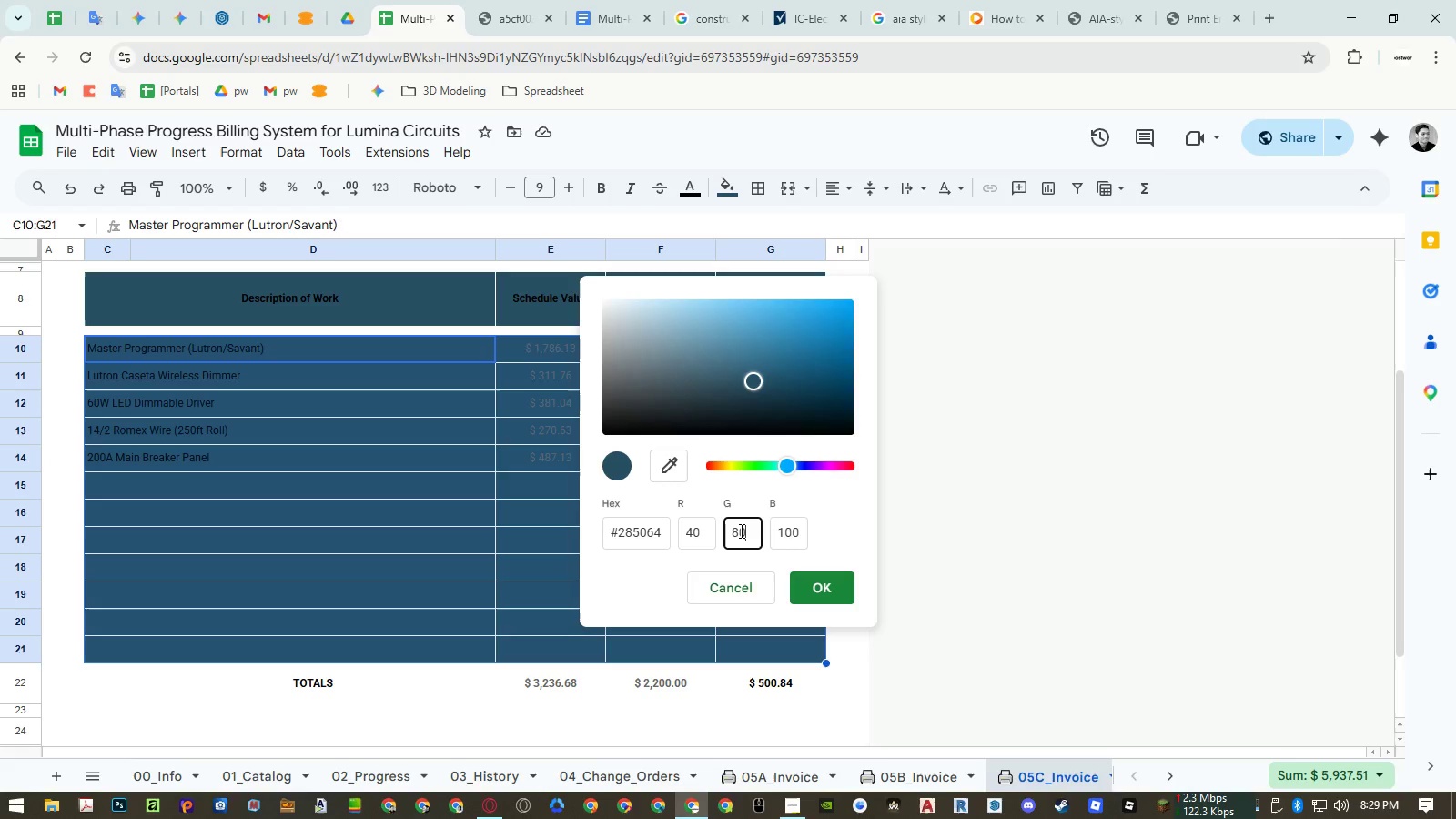 
key(Numpad0)
 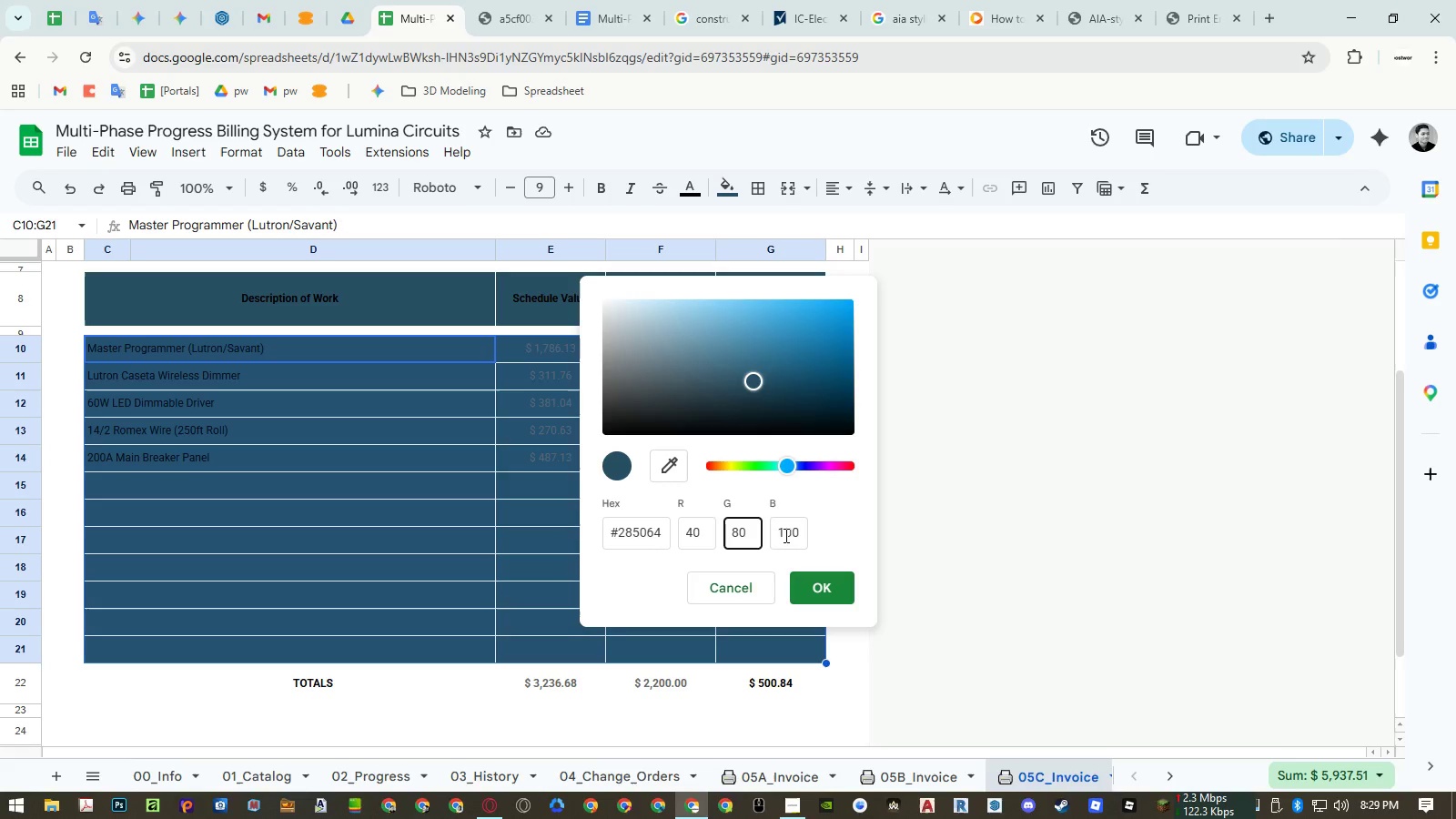 
double_click([784, 535])
 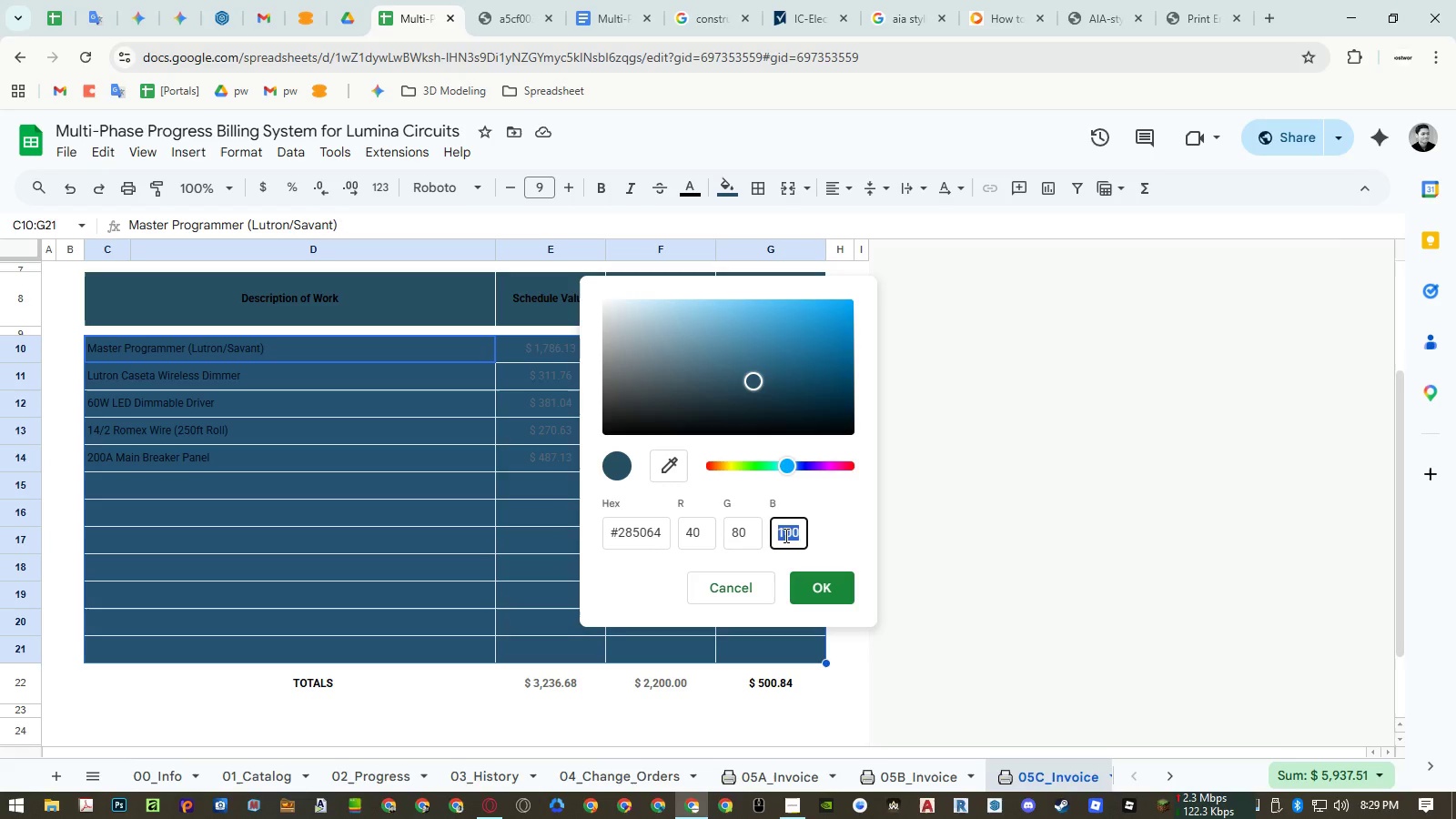 
key(Numpad5)
 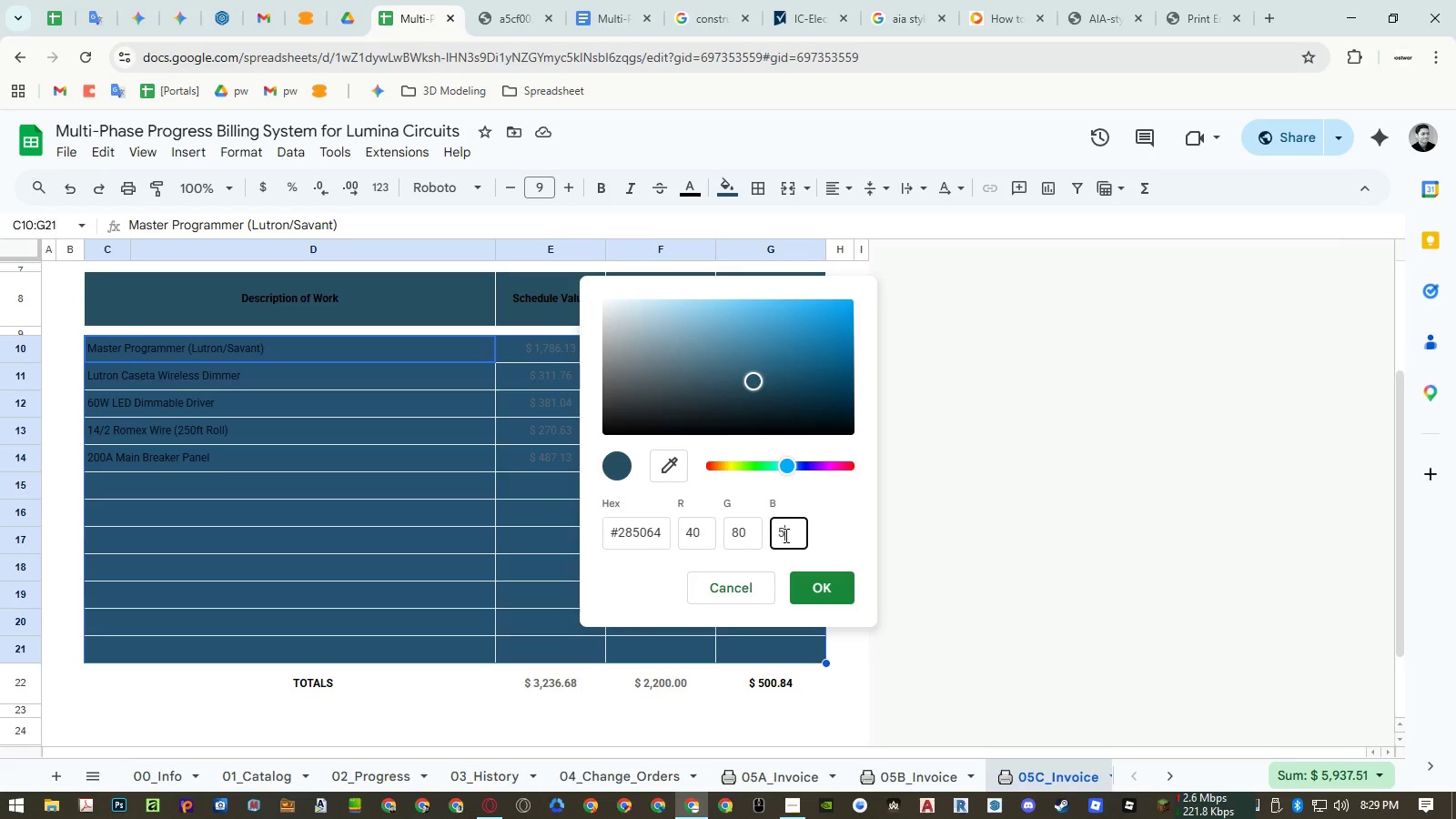 
key(Numpad0)
 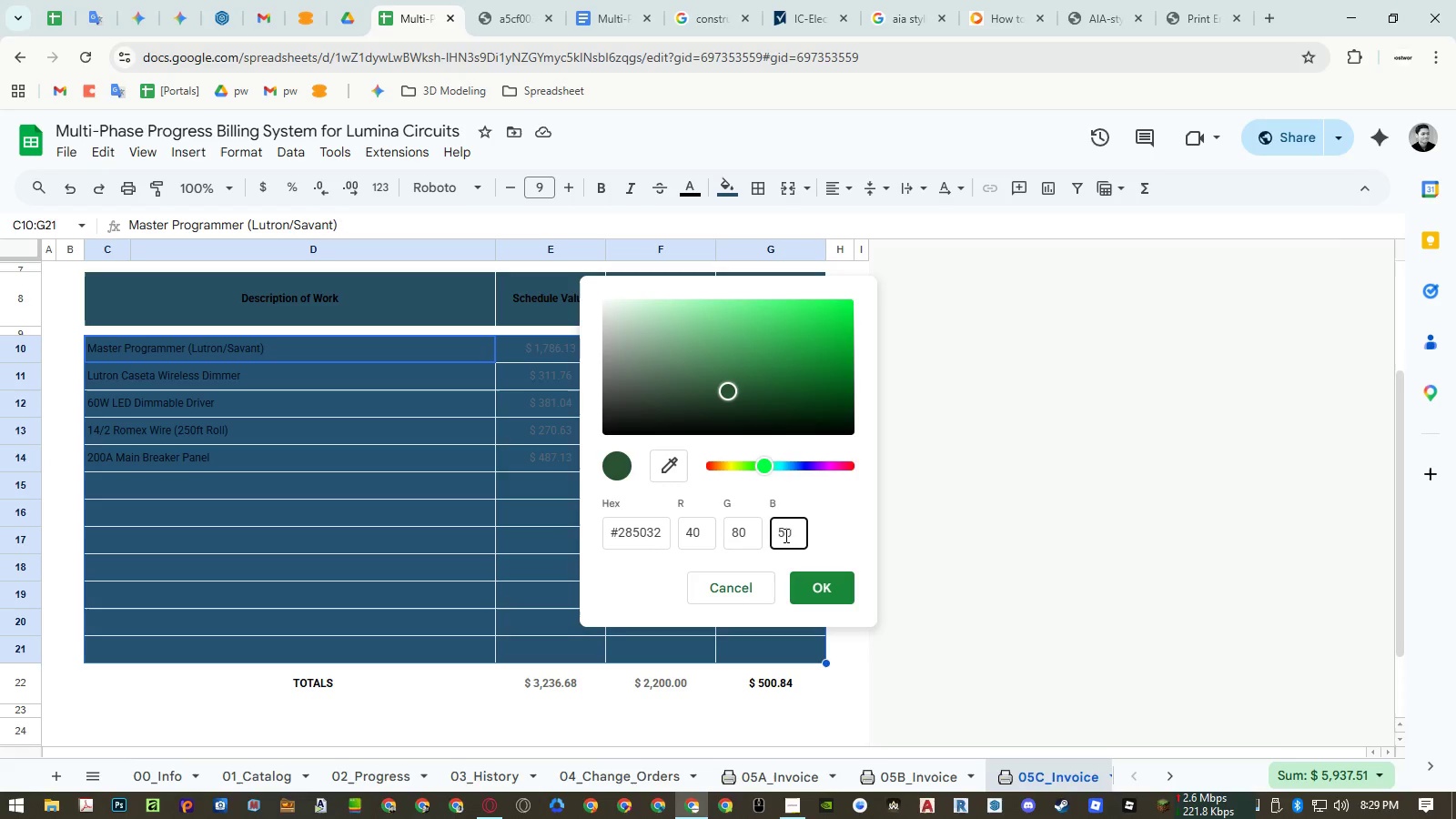 
double_click([784, 535])
 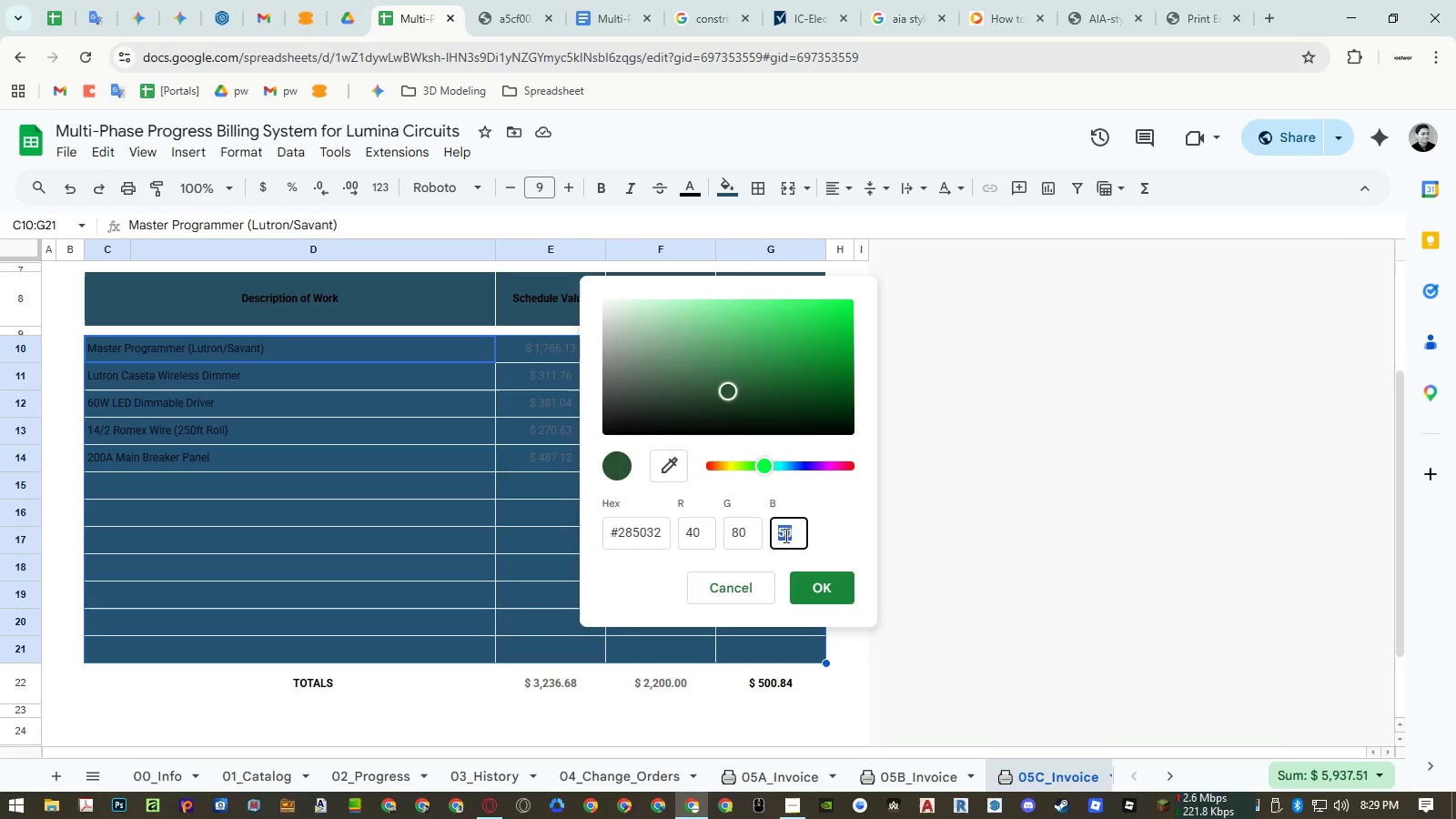 
key(Numpad1)
 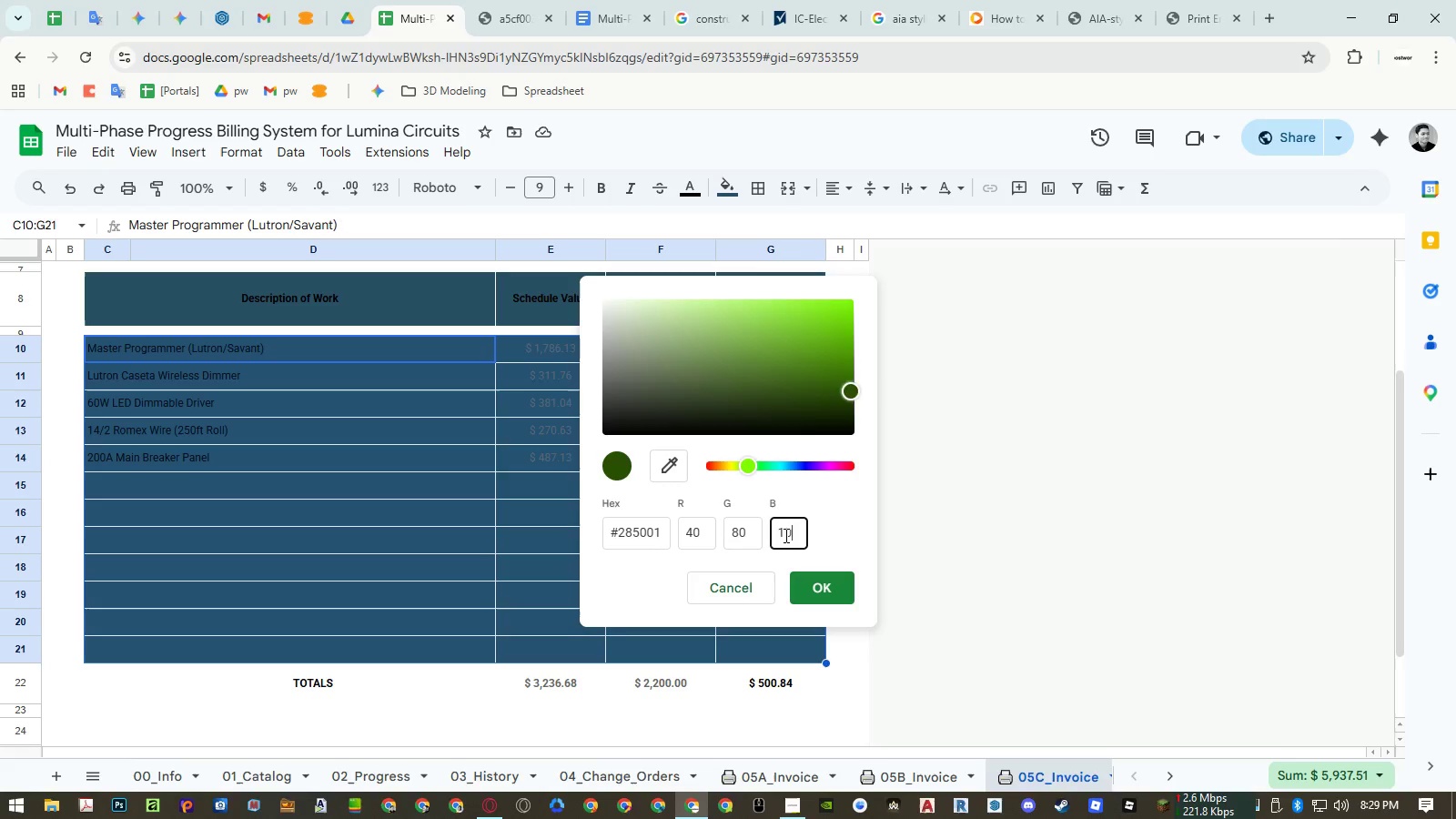 
key(Numpad0)
 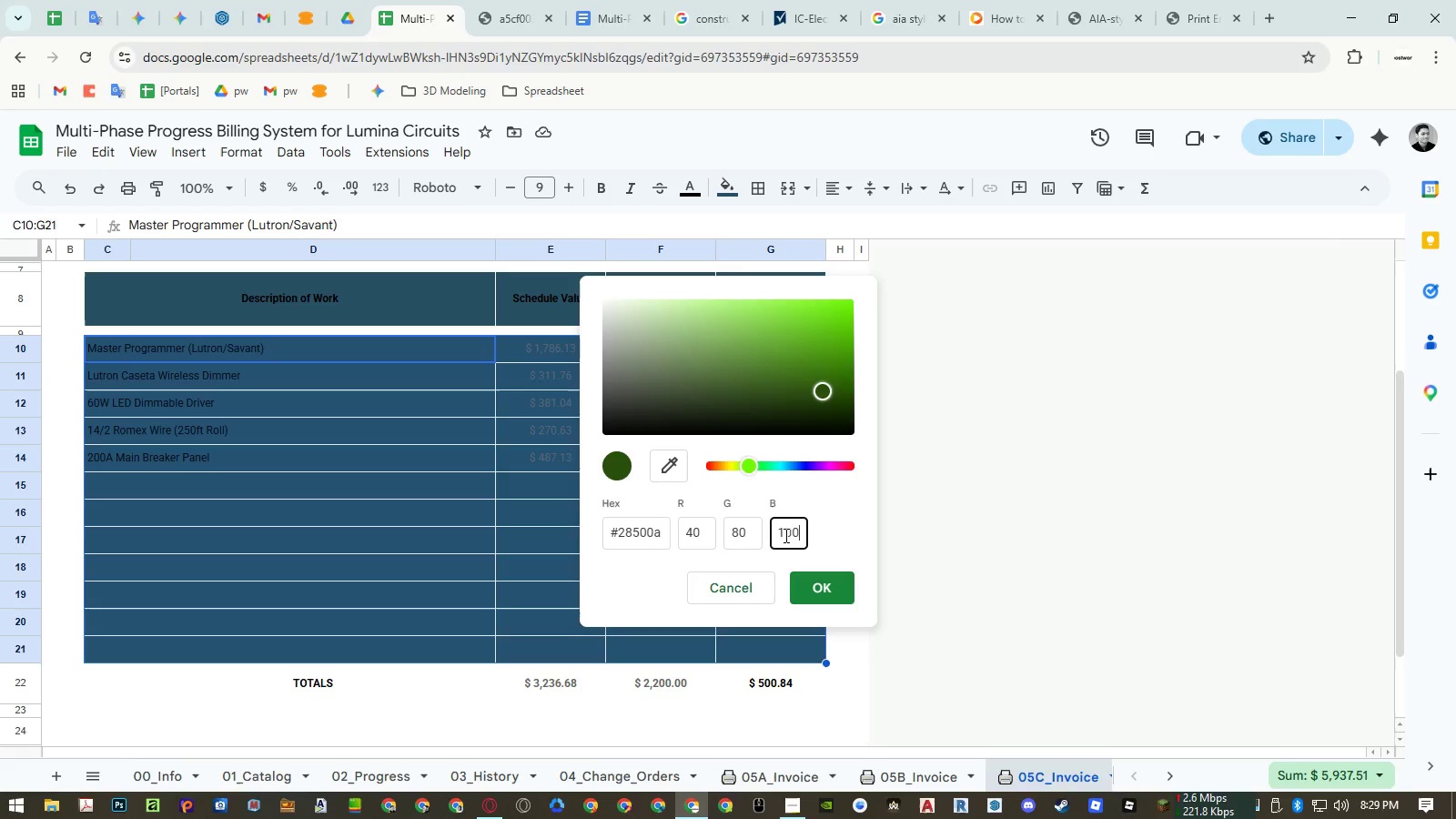 
key(Numpad0)
 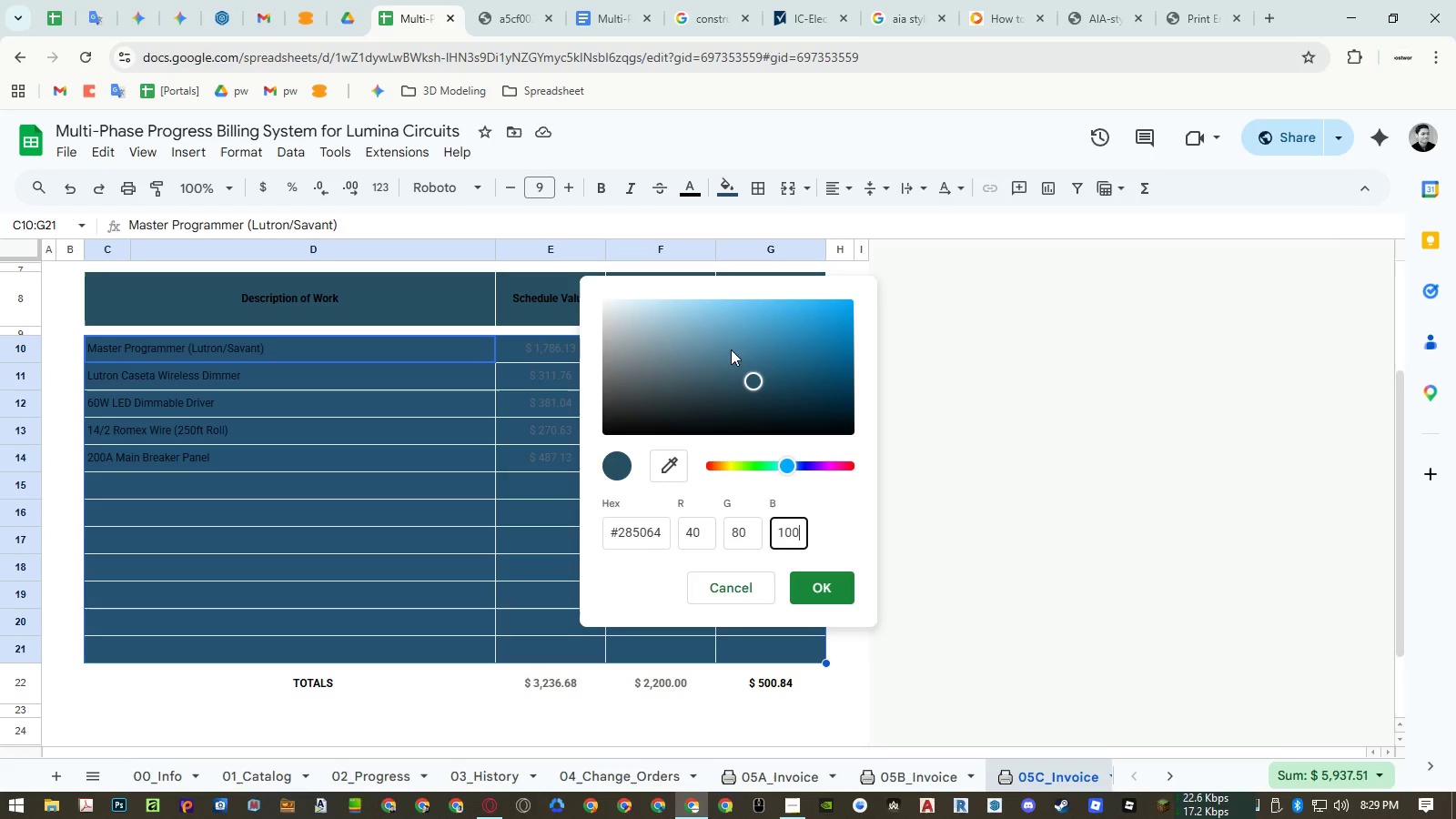 
left_click([748, 340])
 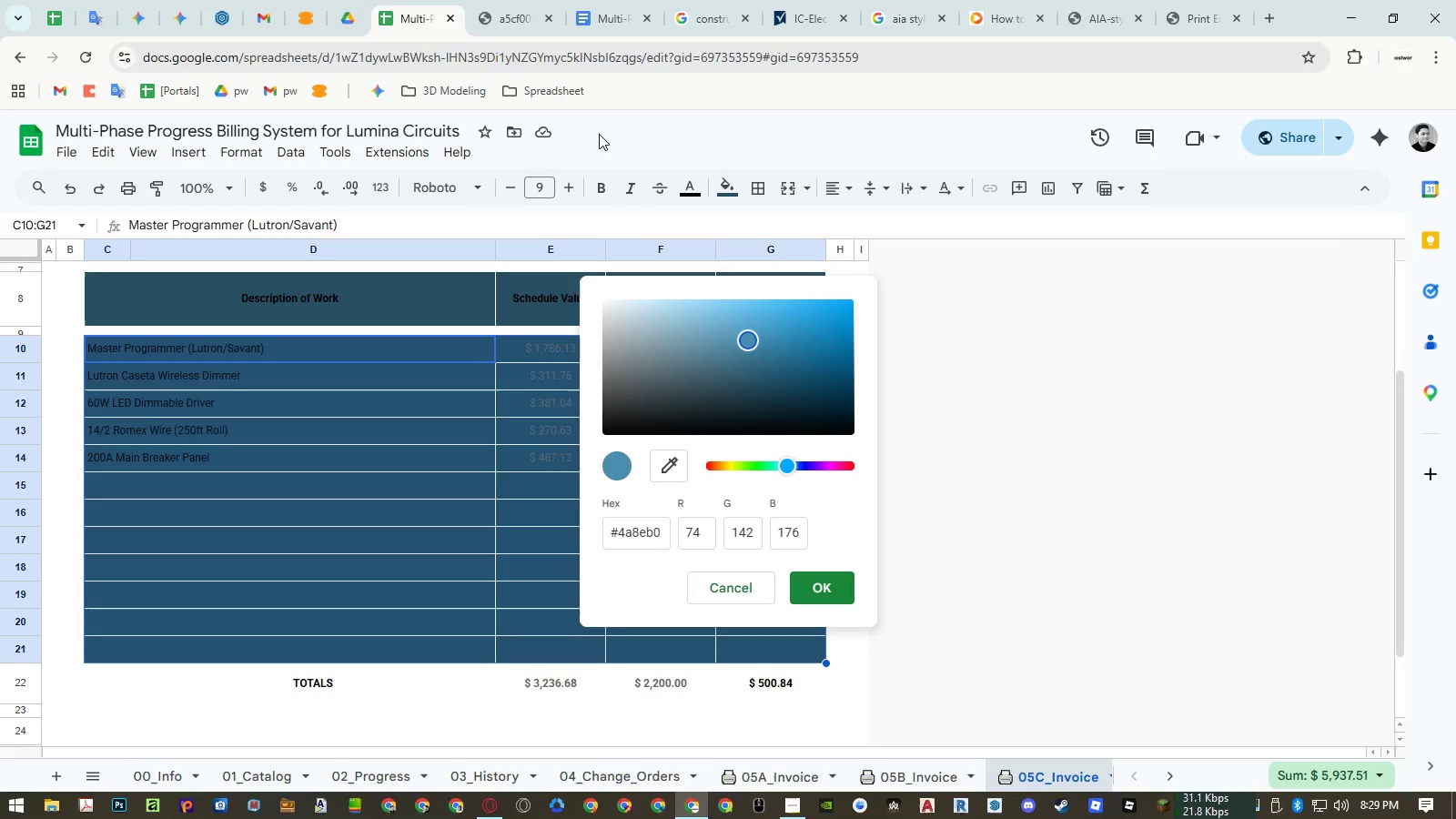 
left_click([518, 10])
 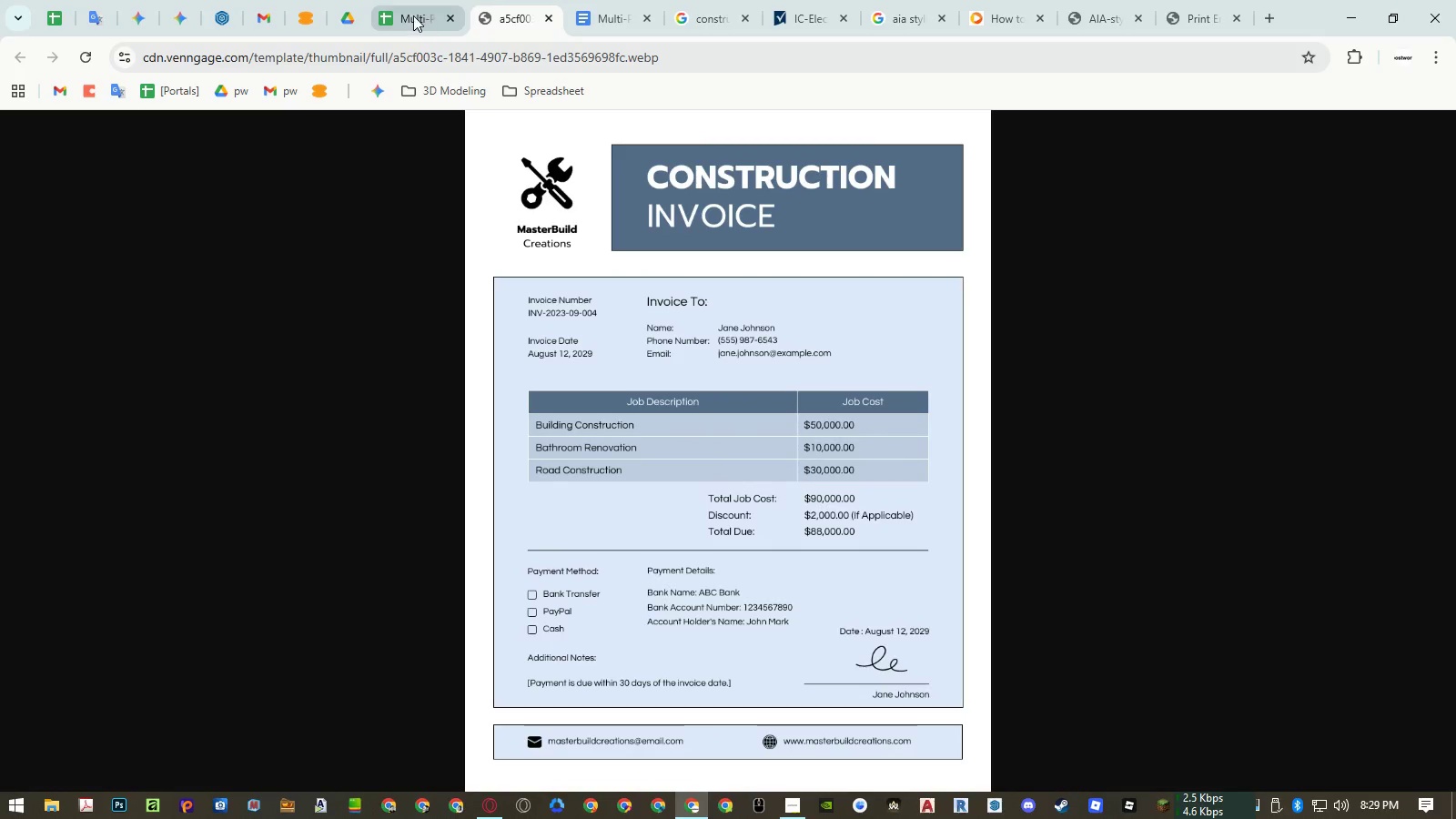 
left_click([412, 15])
 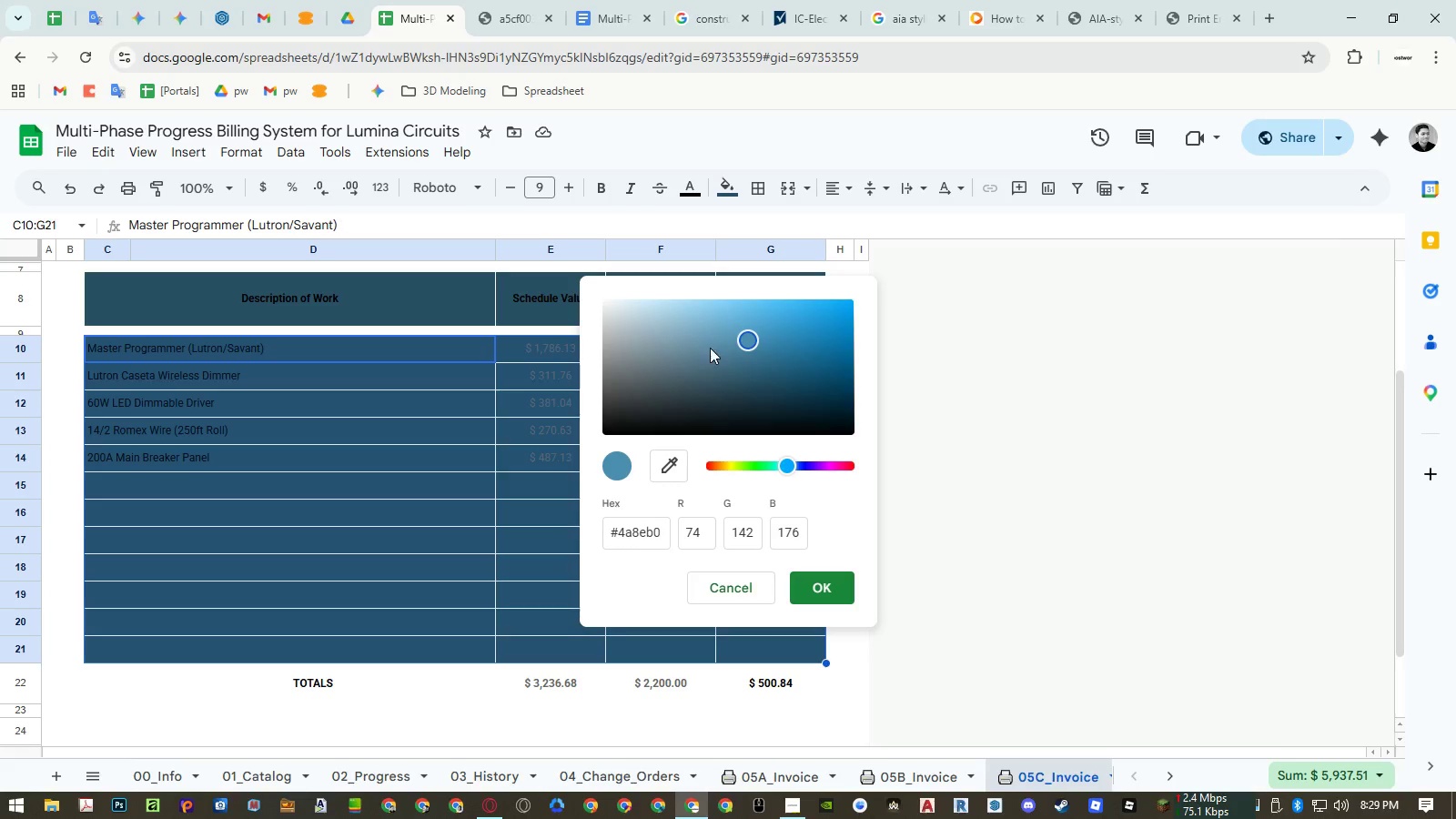 
left_click([703, 359])
 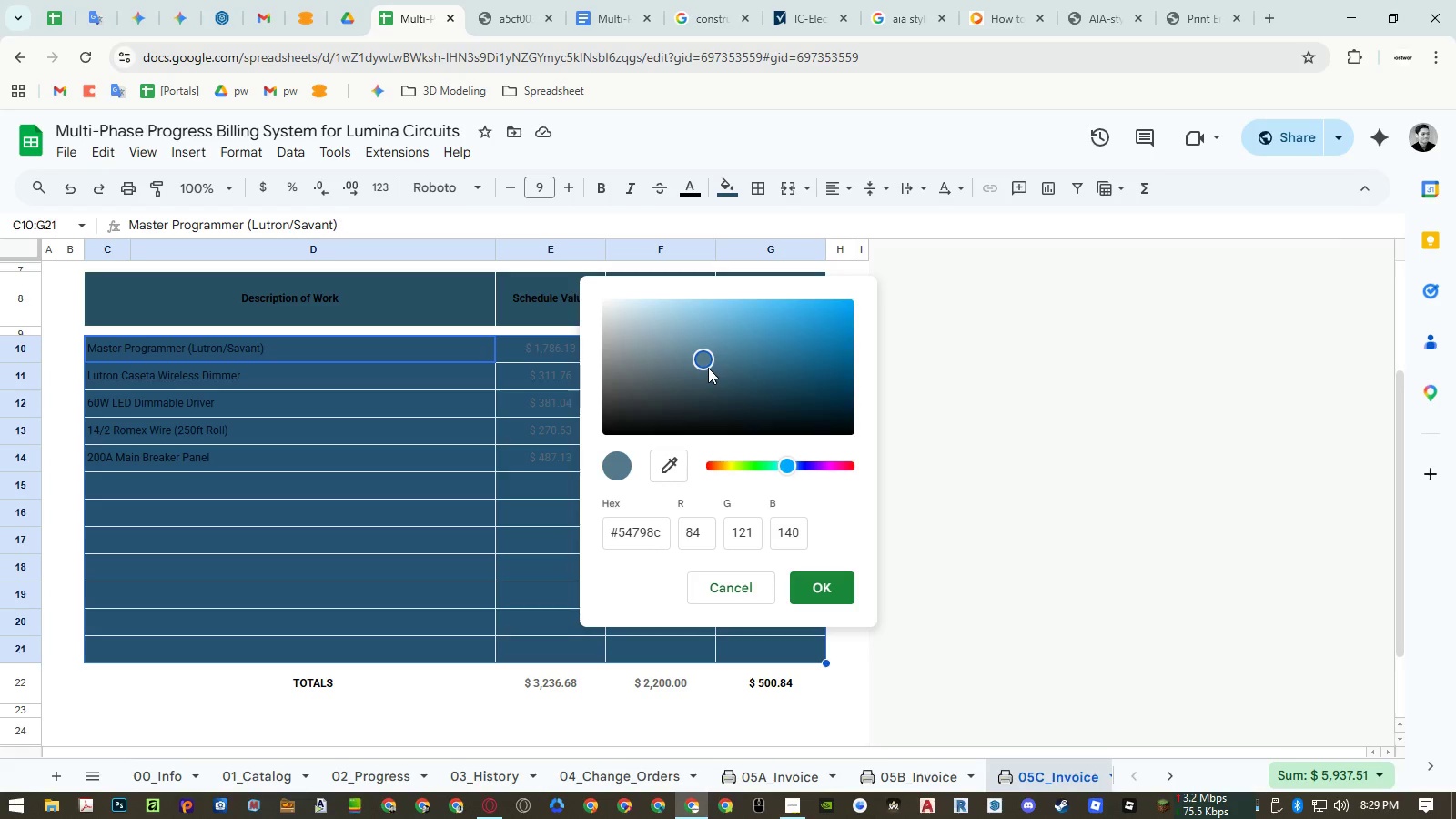 
left_click_drag(start_coordinate=[718, 357], to_coordinate=[713, 349])
 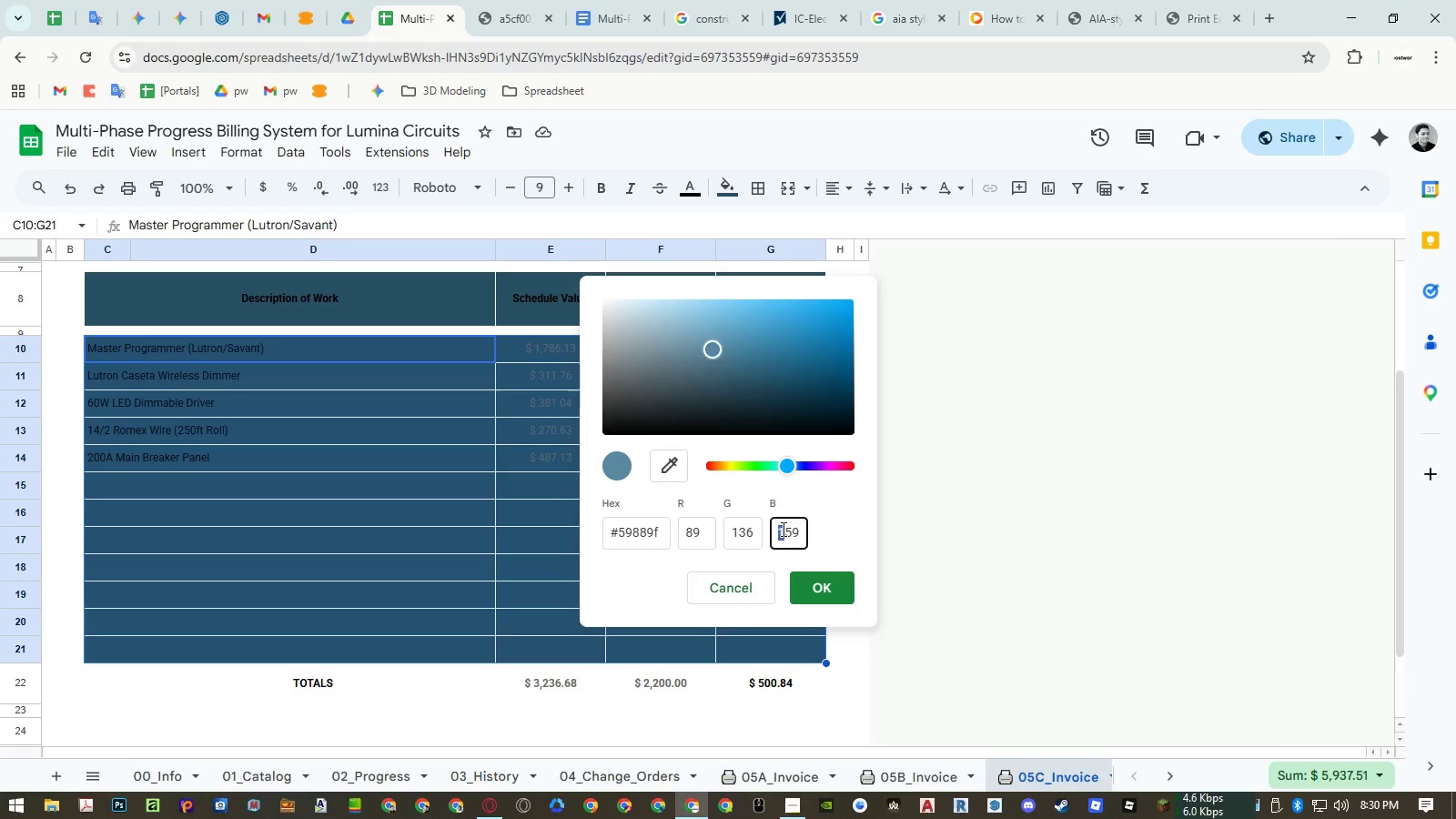 
double_click([782, 529])
 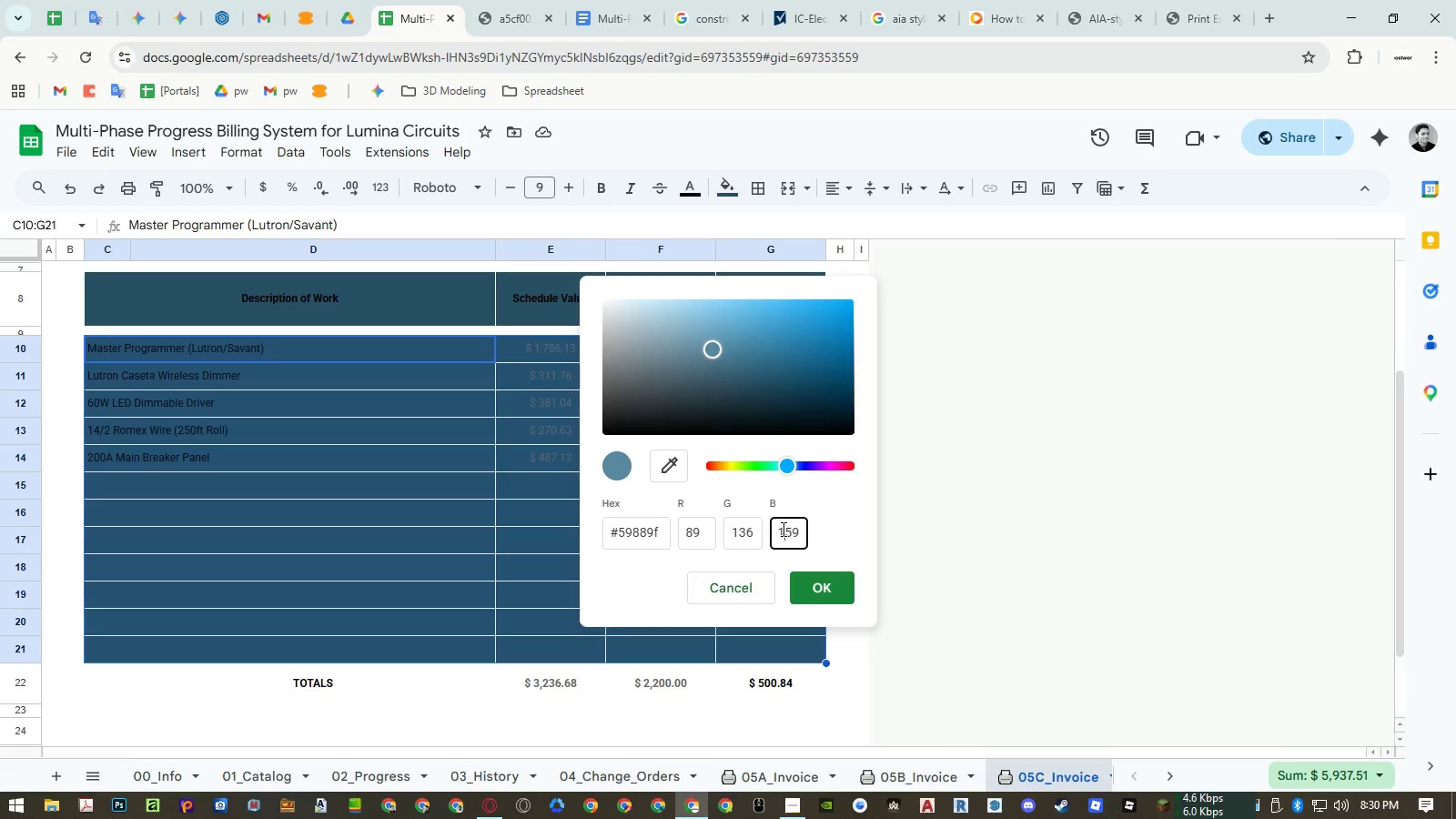 
key(Numpad1)
 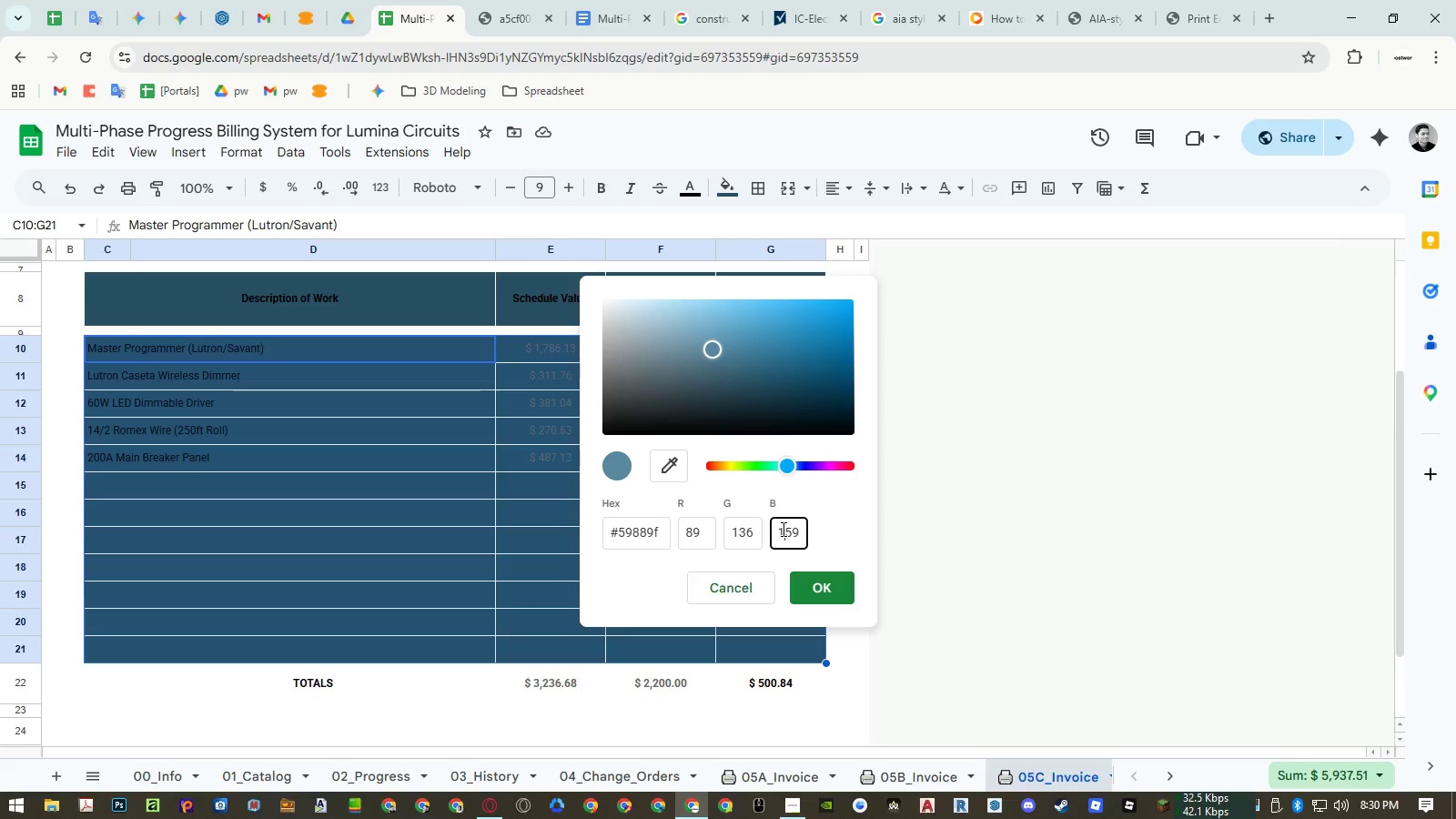 
key(Numpad5)
 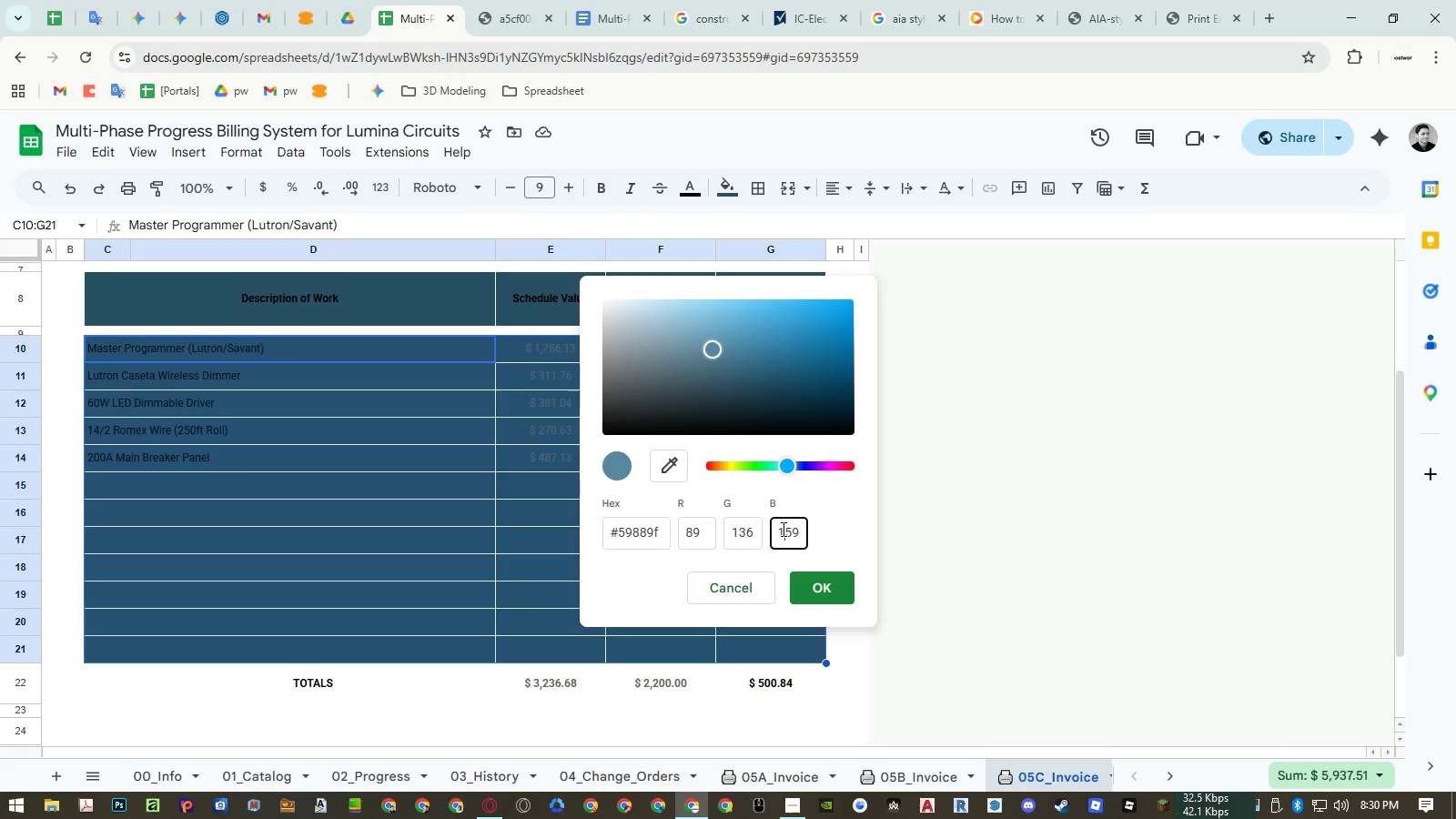 
key(Numpad0)
 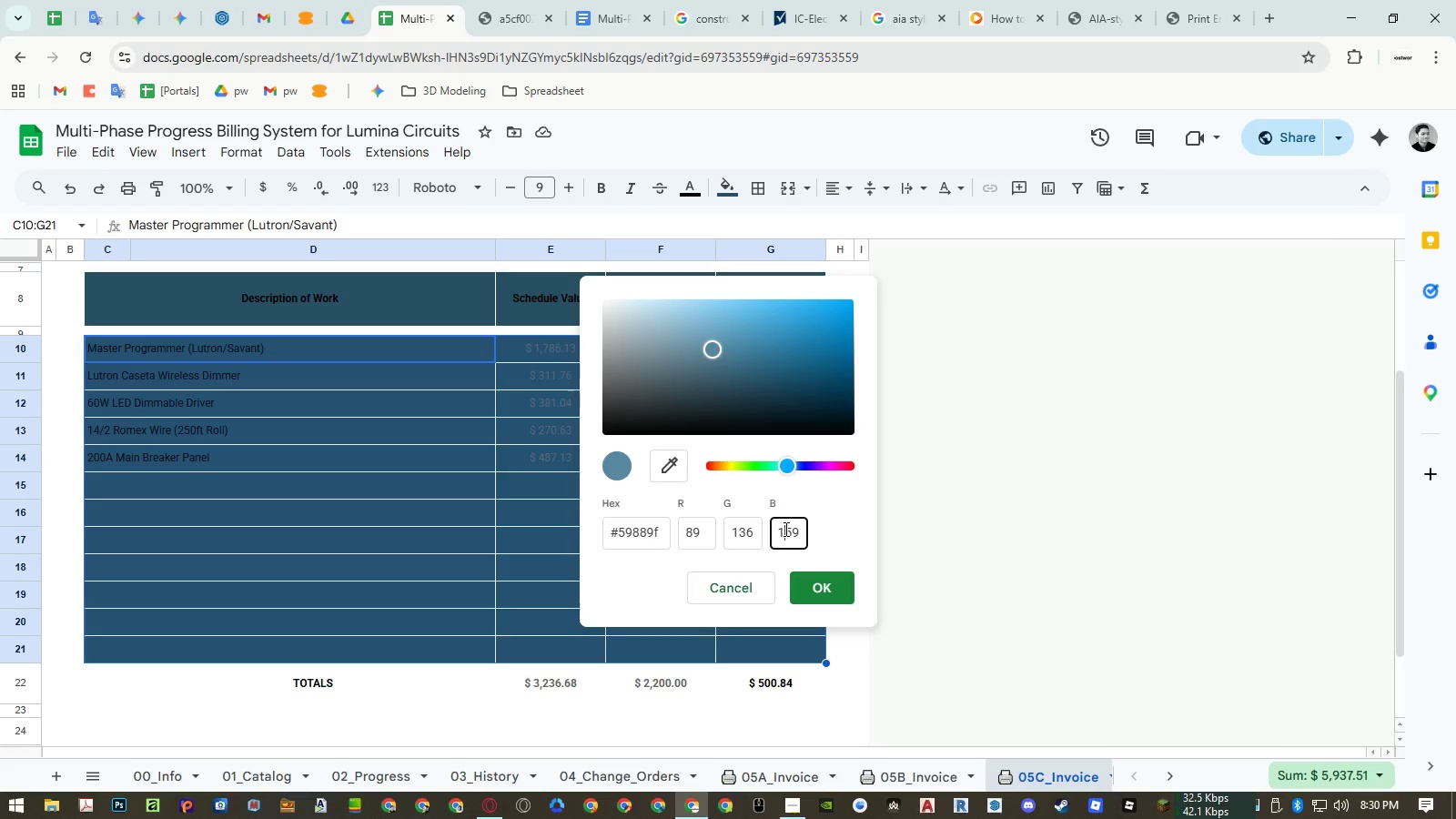 
double_click([784, 528])
 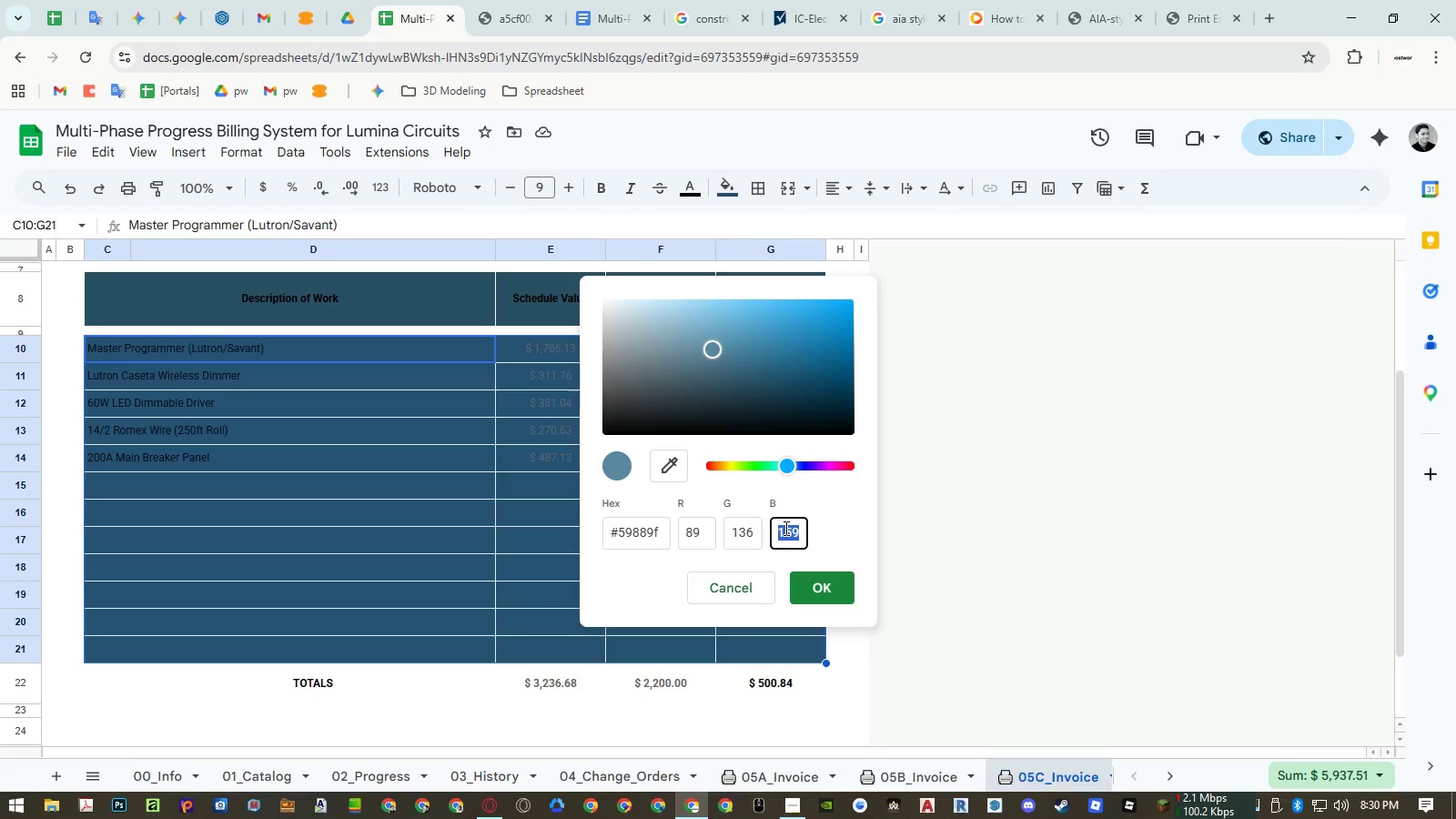 
triple_click([784, 528])
 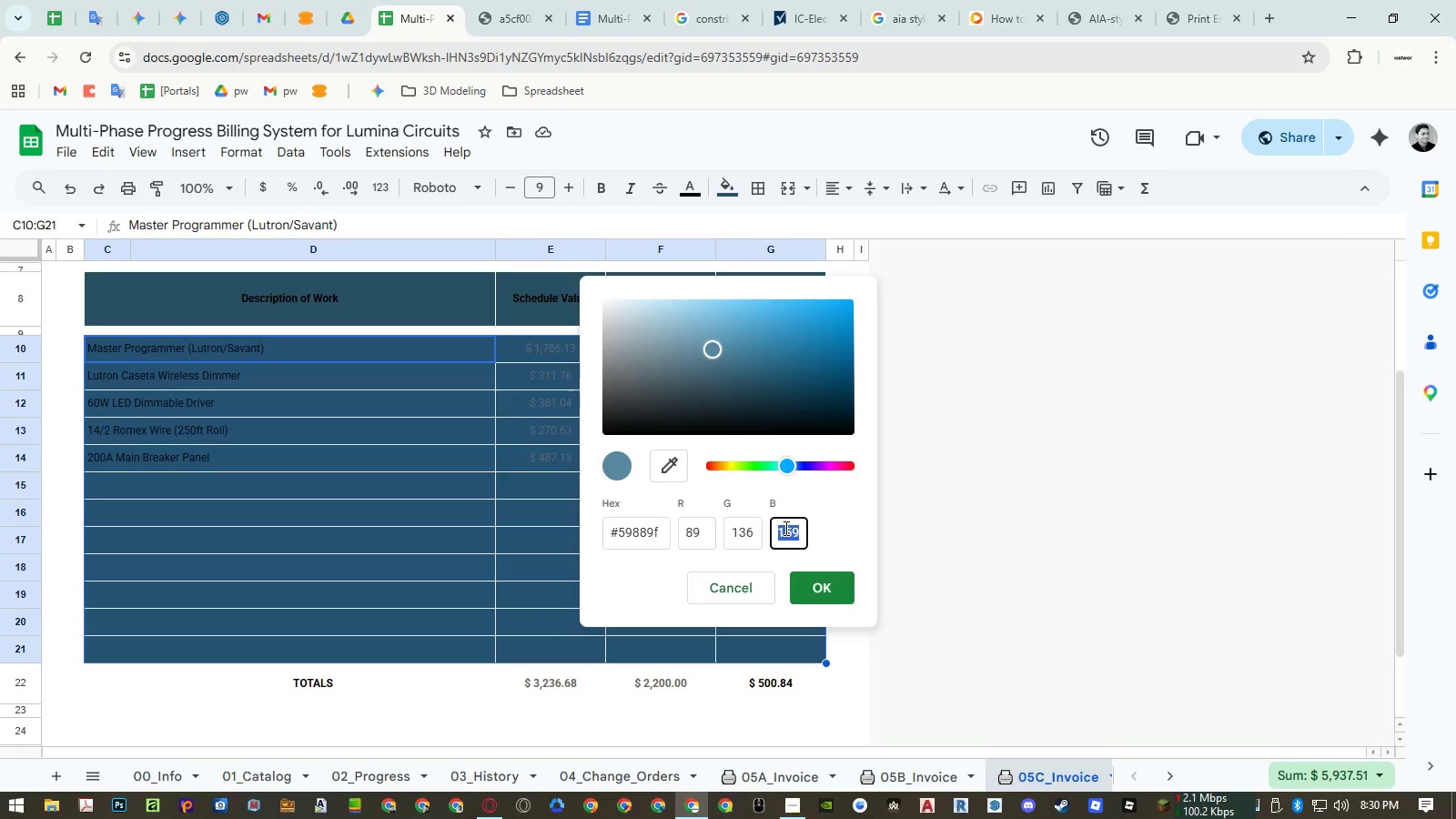 
key(Numpad1)
 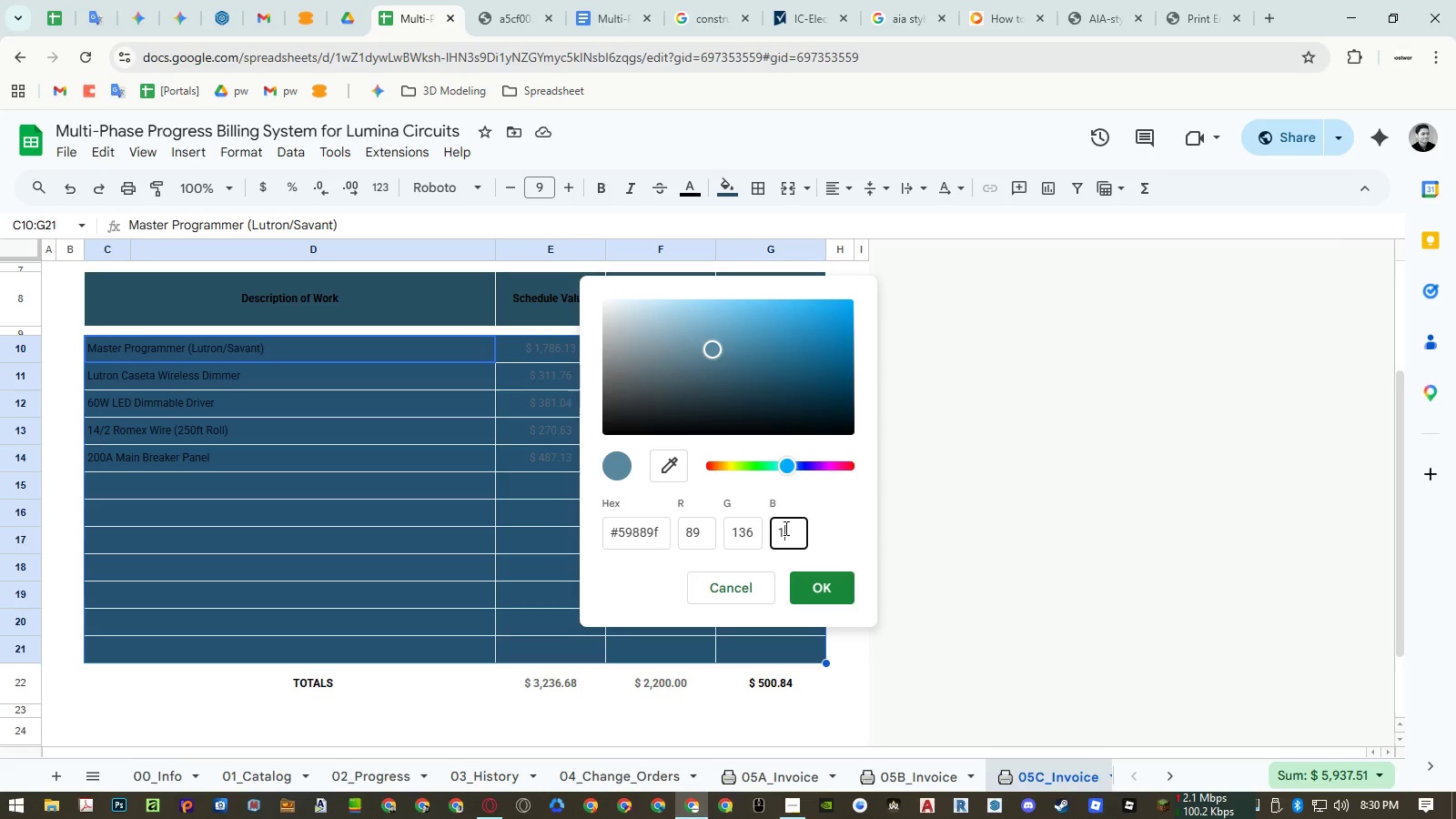 
key(Numpad5)
 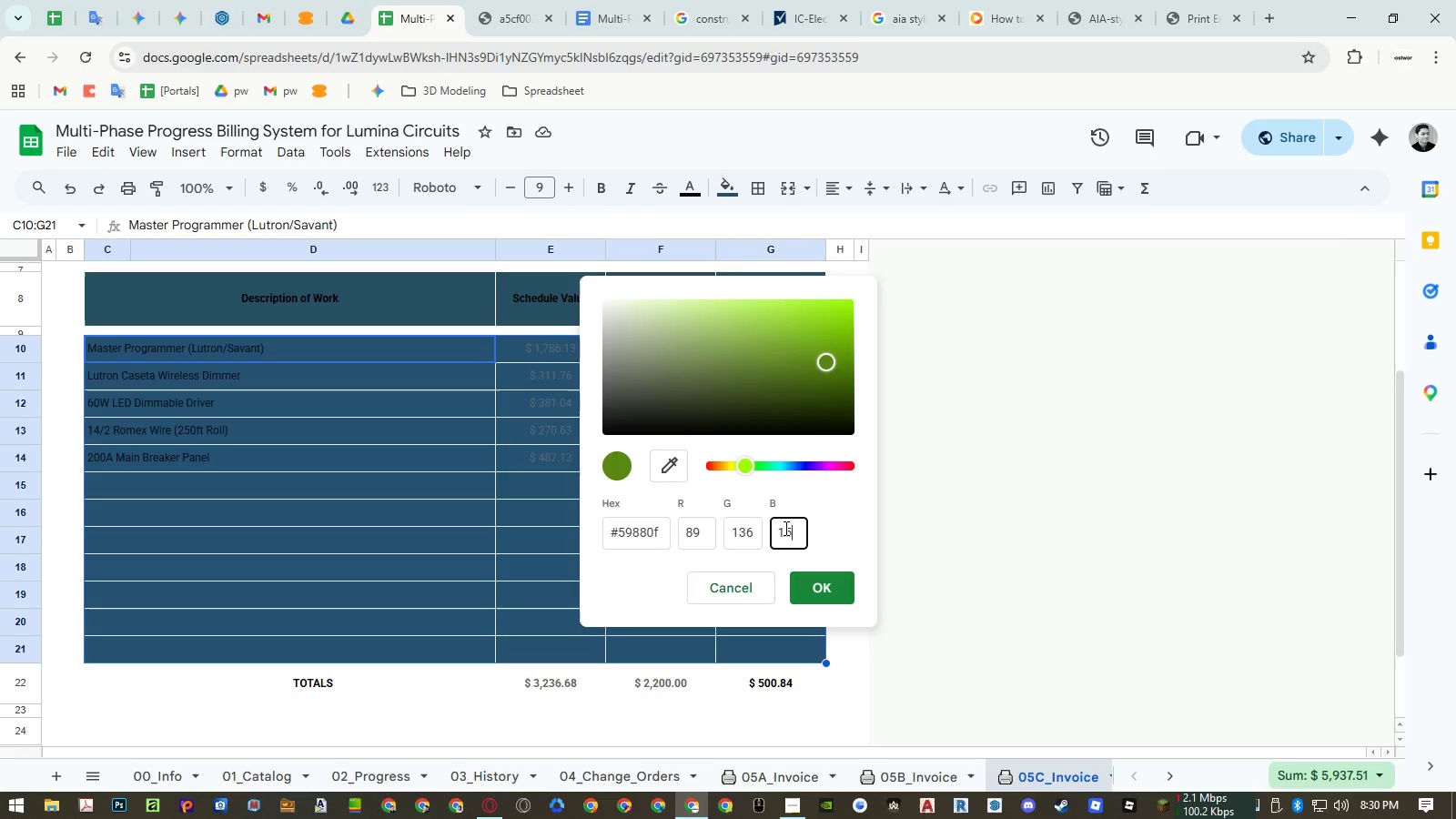 
key(Numpad0)
 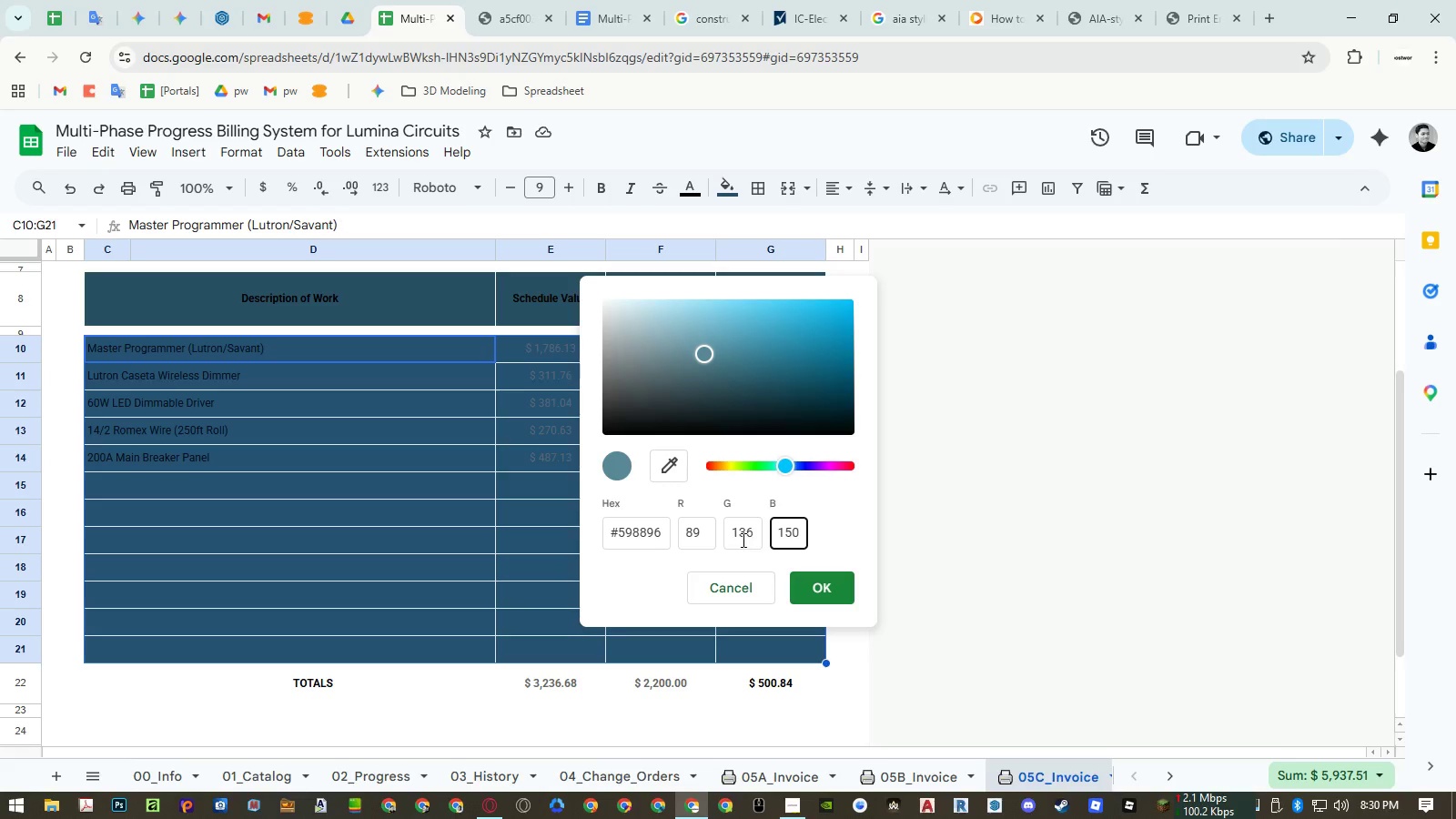 
double_click([741, 536])
 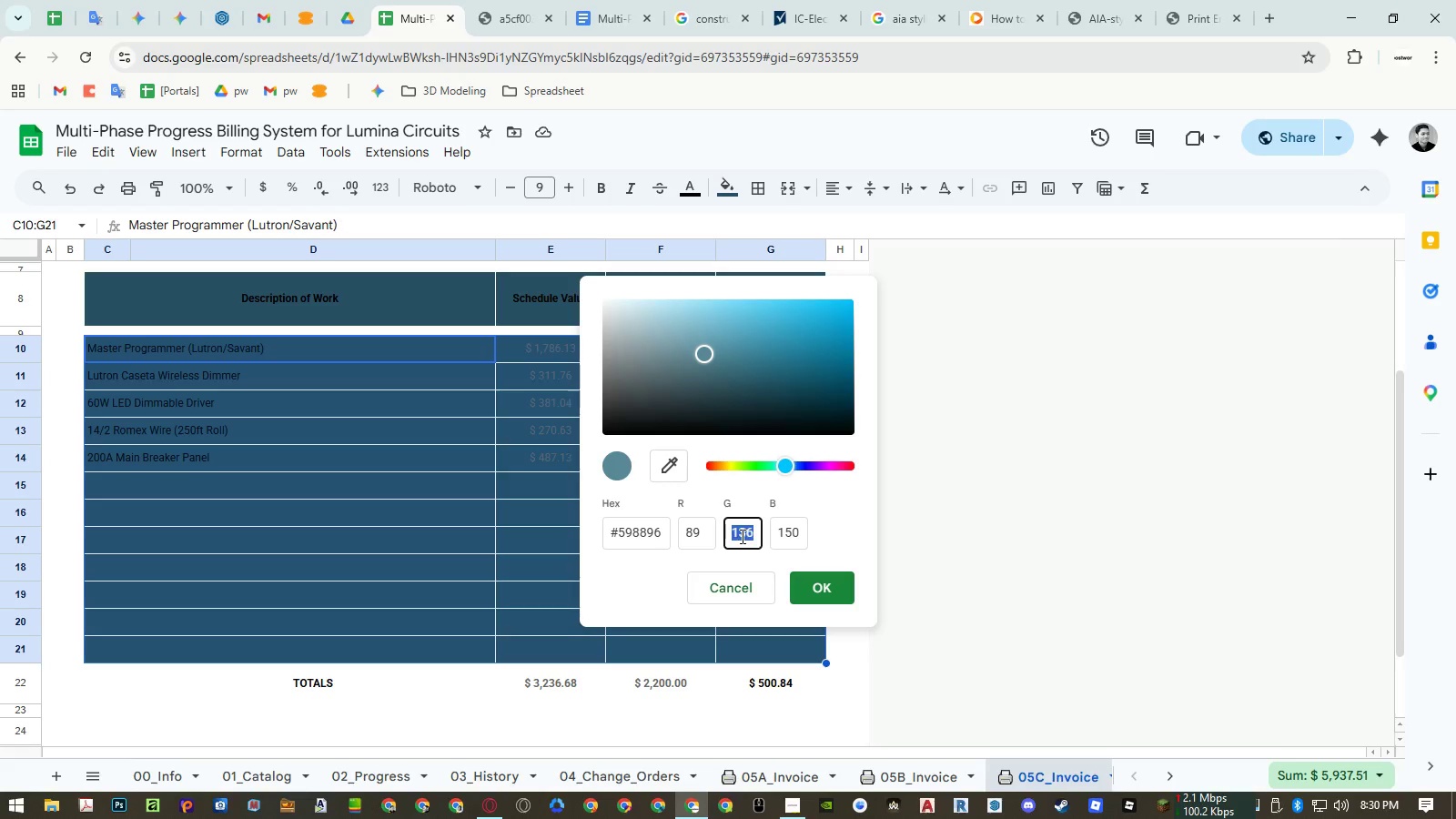 
triple_click([741, 536])
 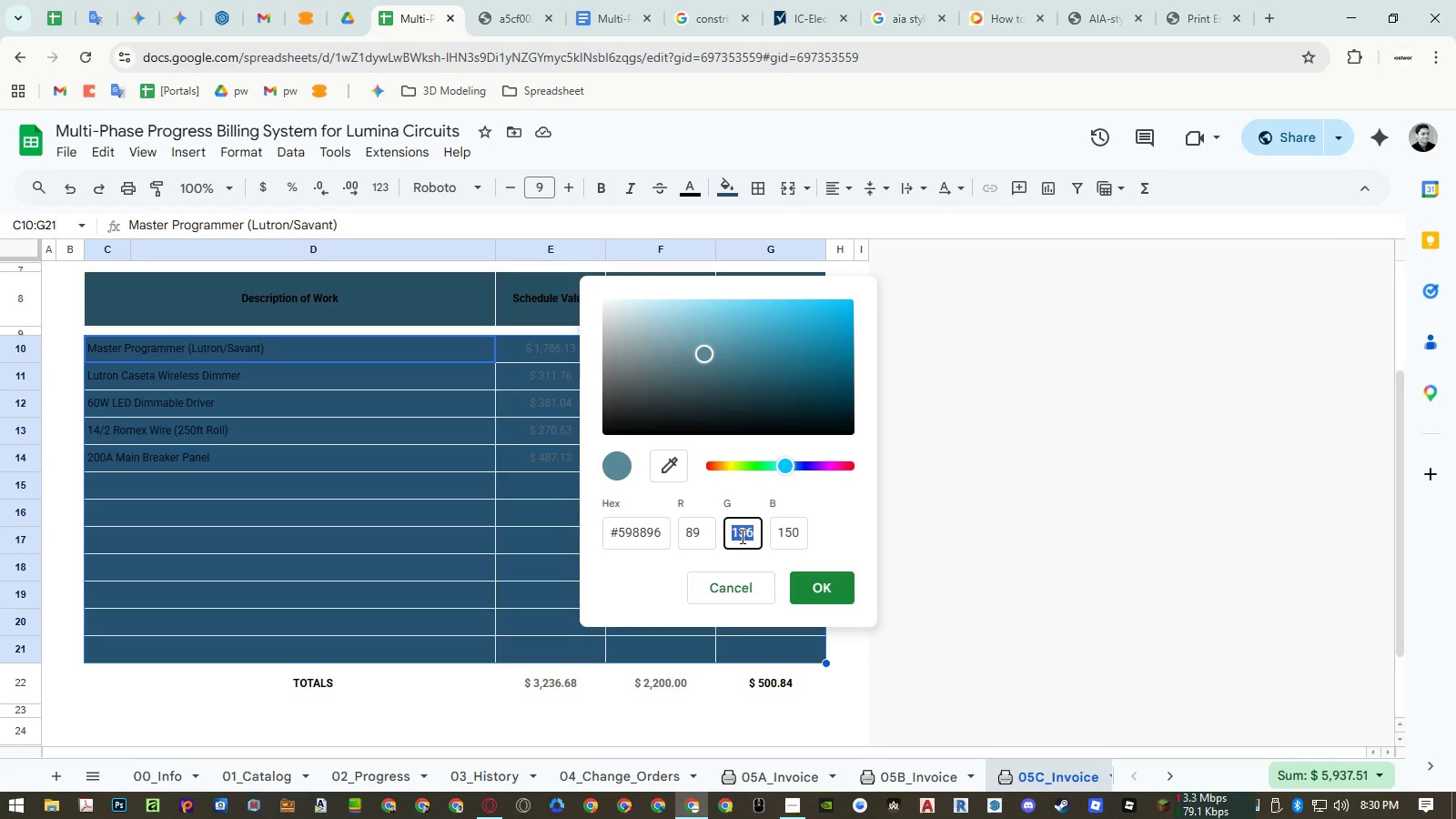 
key(Numpad1)
 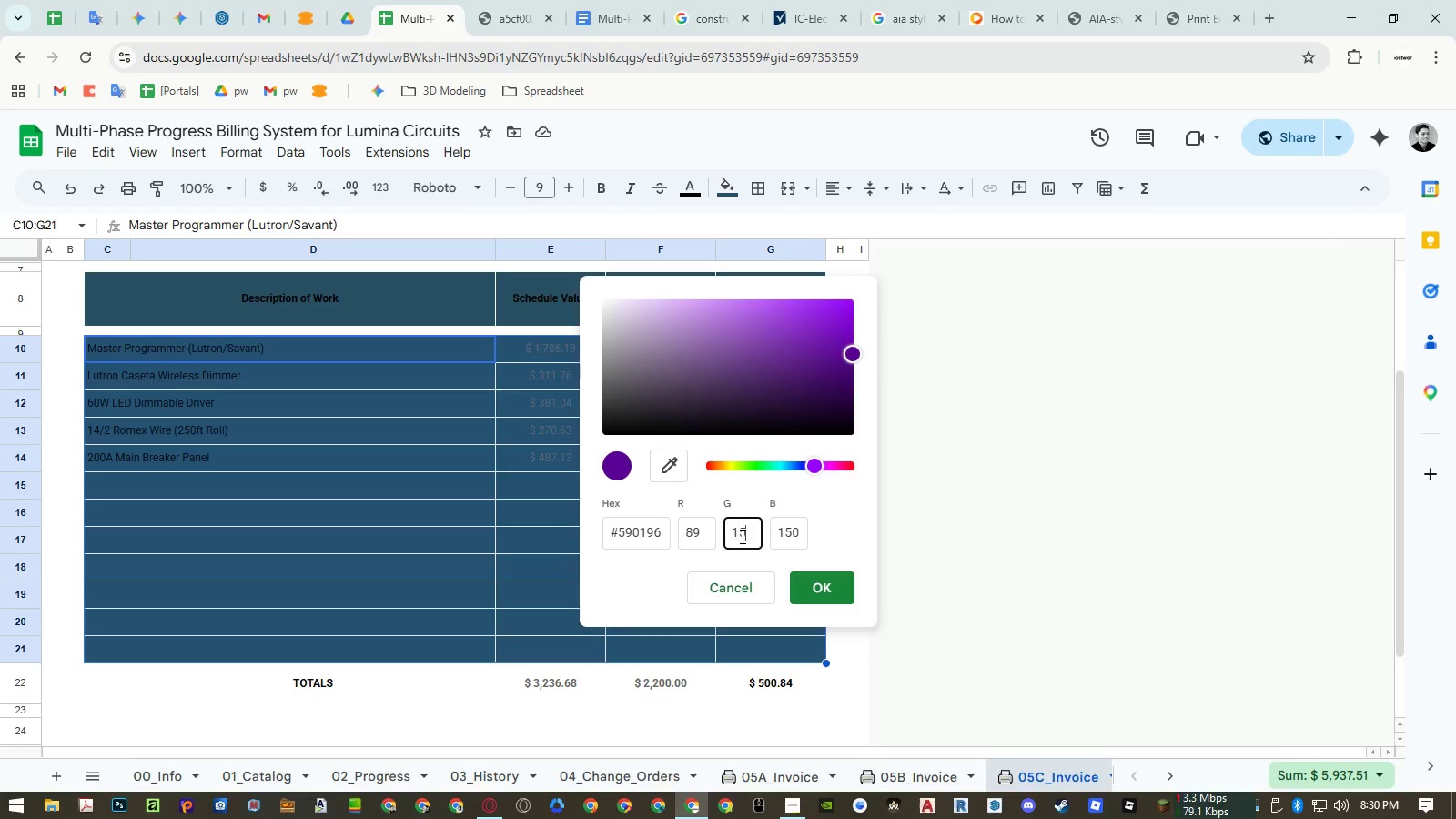 
key(Numpad5)
 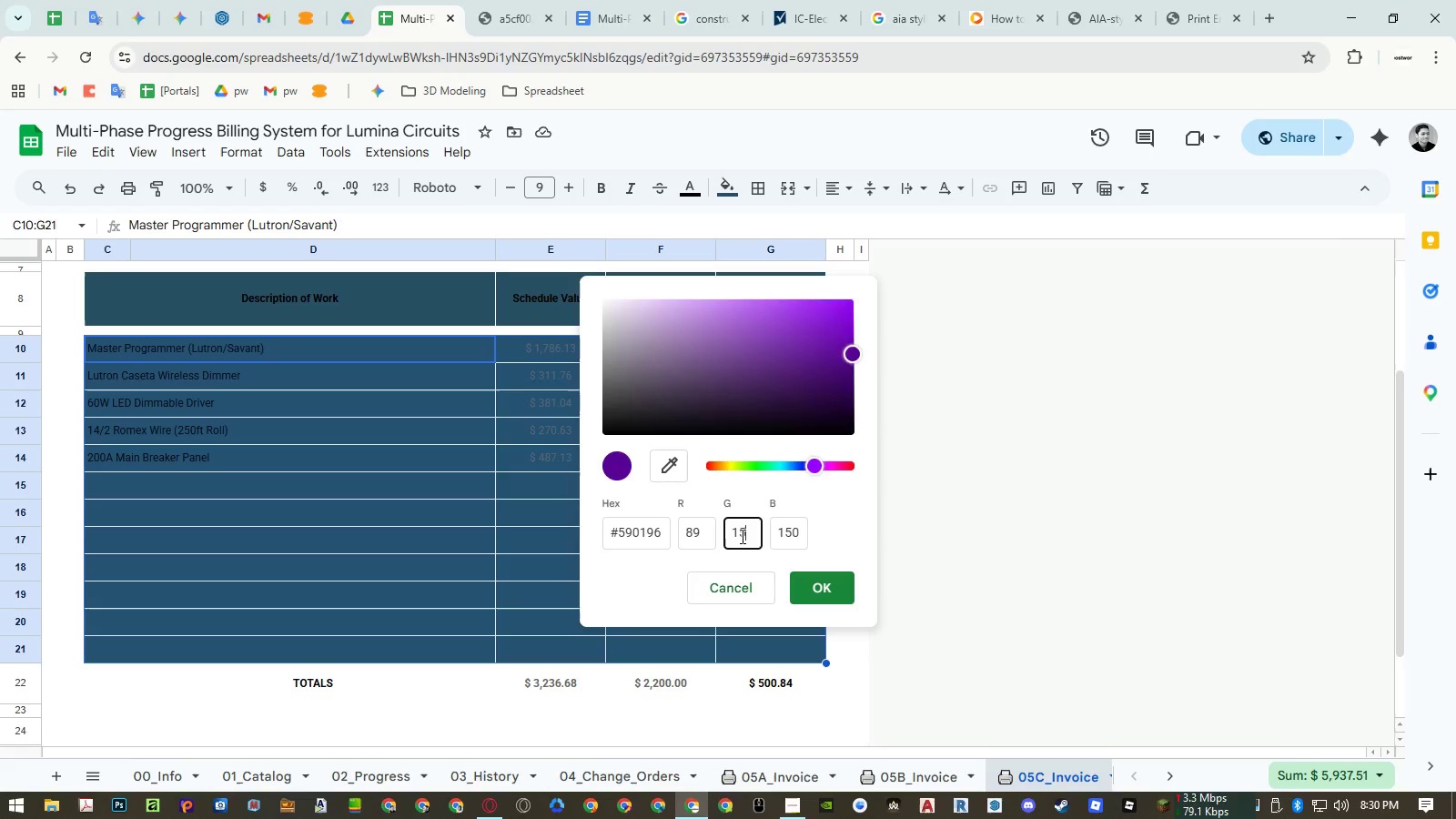 
key(Numpad0)
 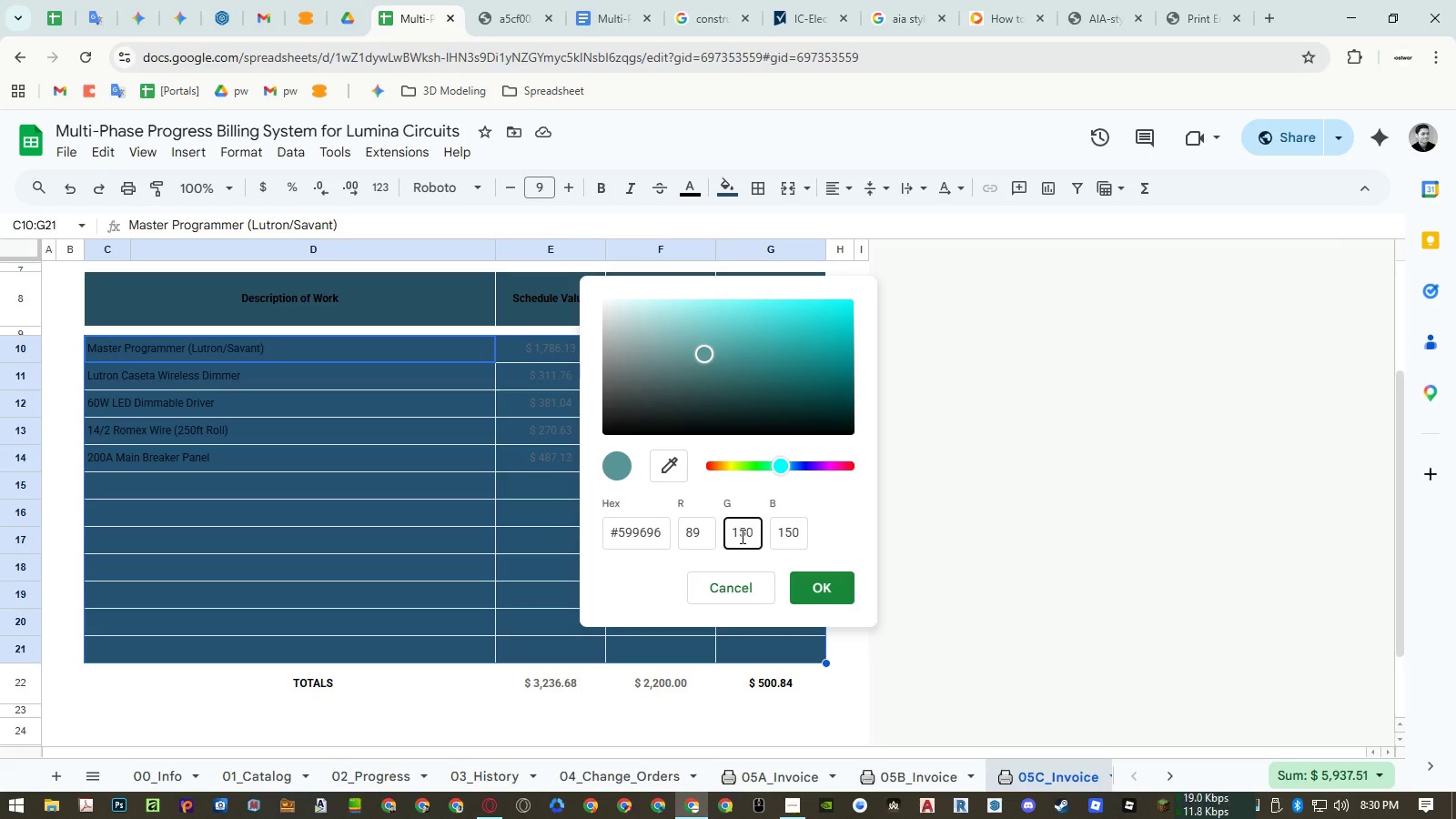 
double_click([741, 536])
 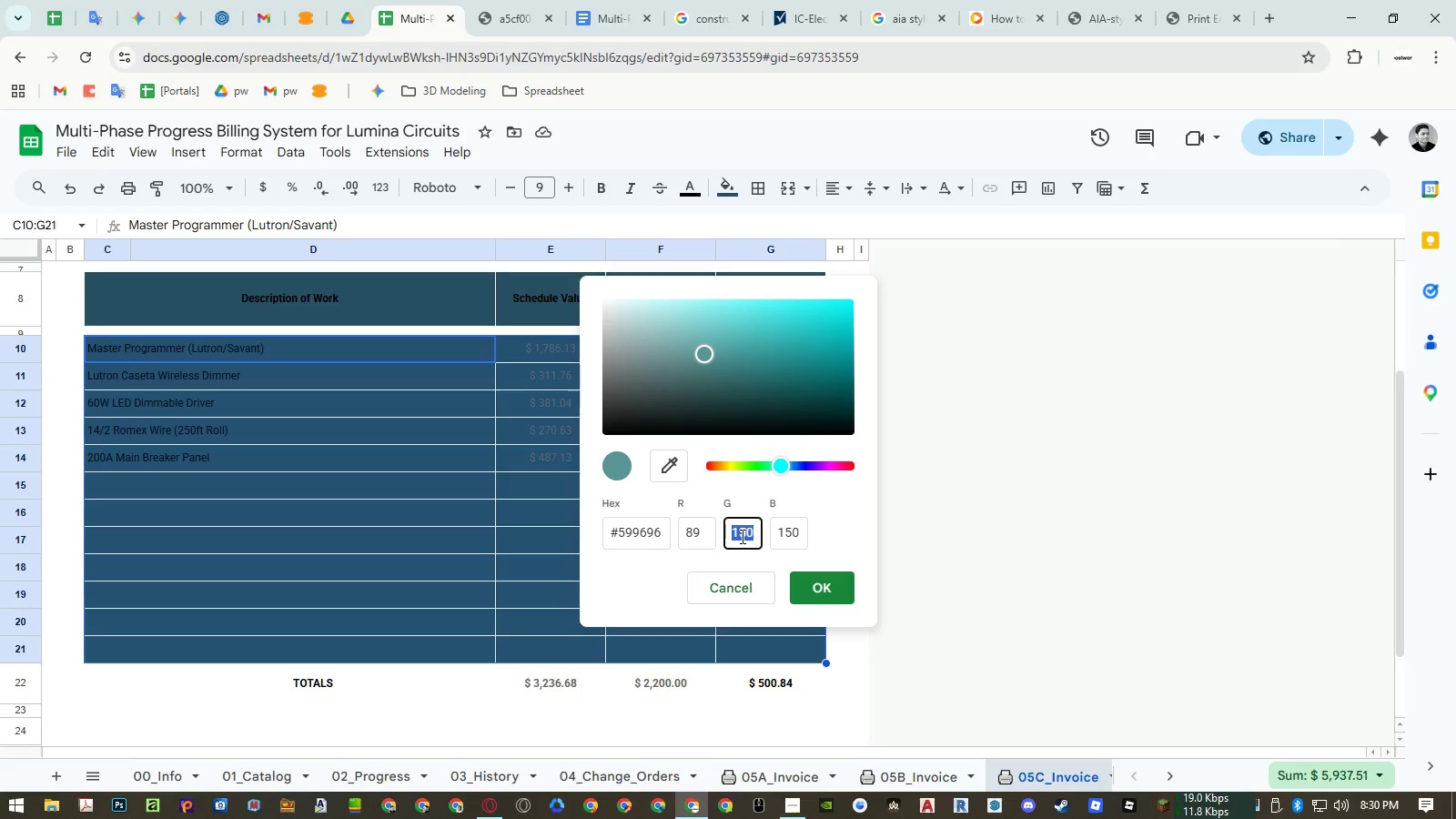 
triple_click([741, 536])
 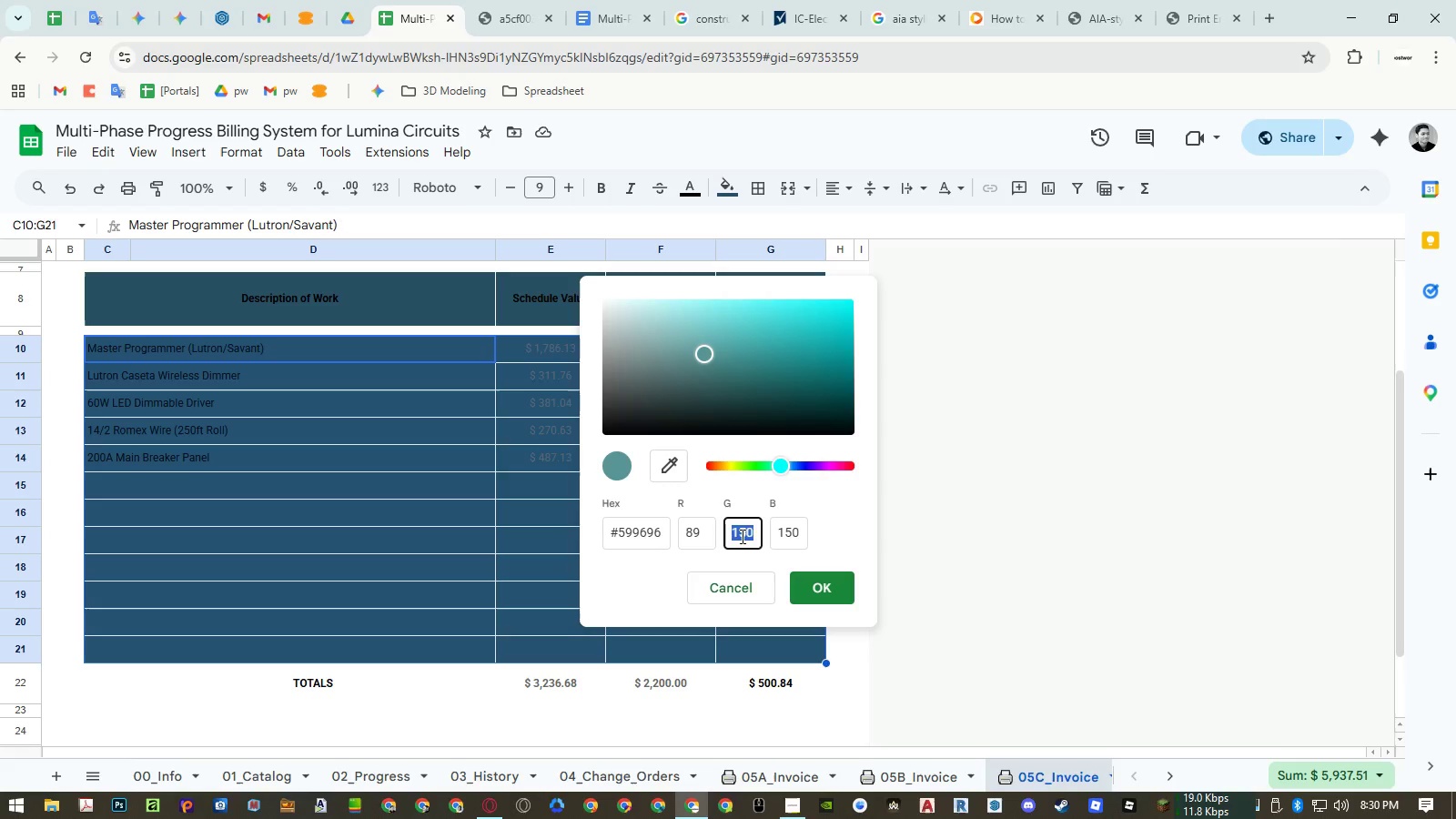 
key(Numpad1)
 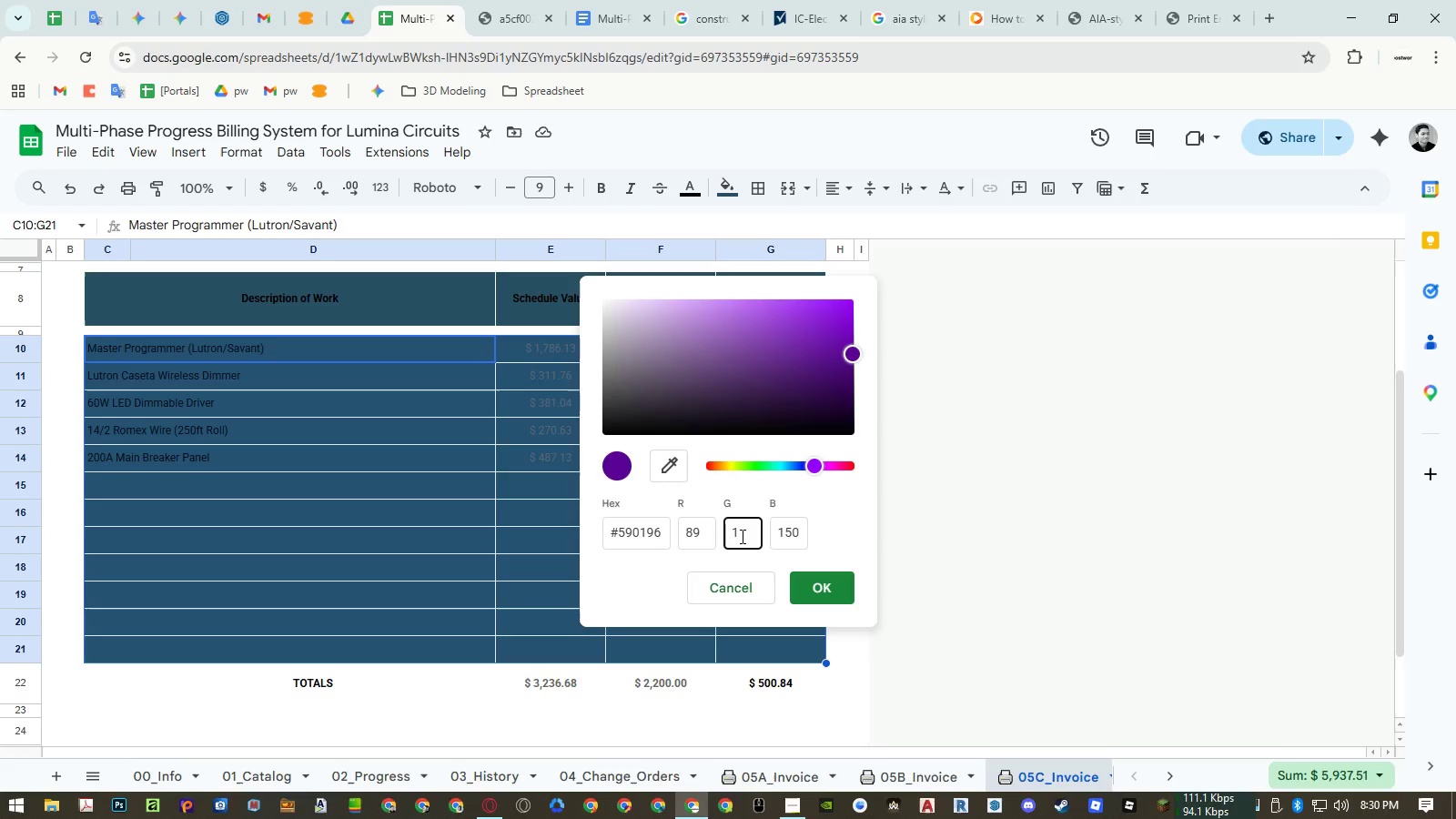 
key(Numpad3)
 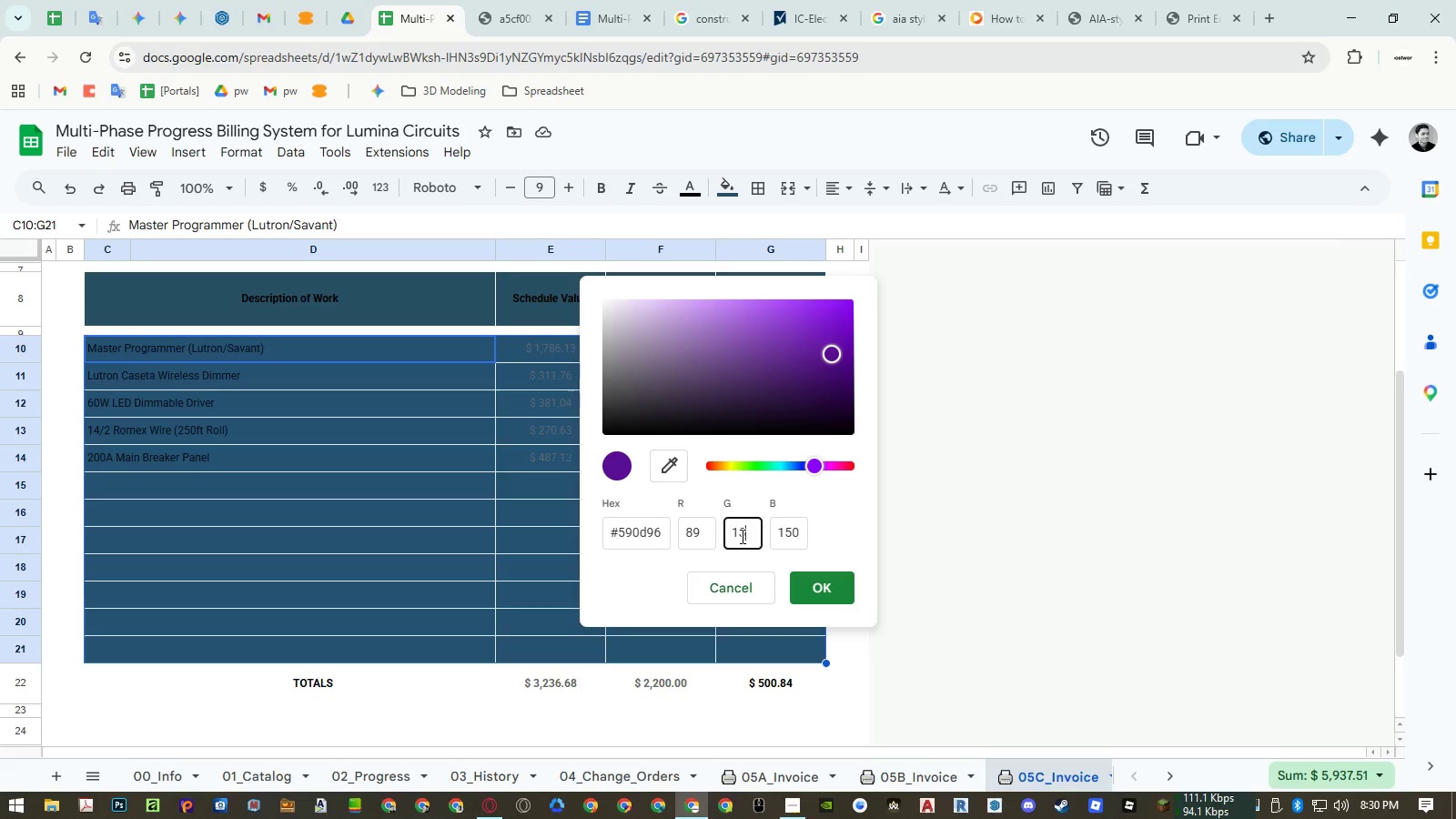 
key(Numpad5)
 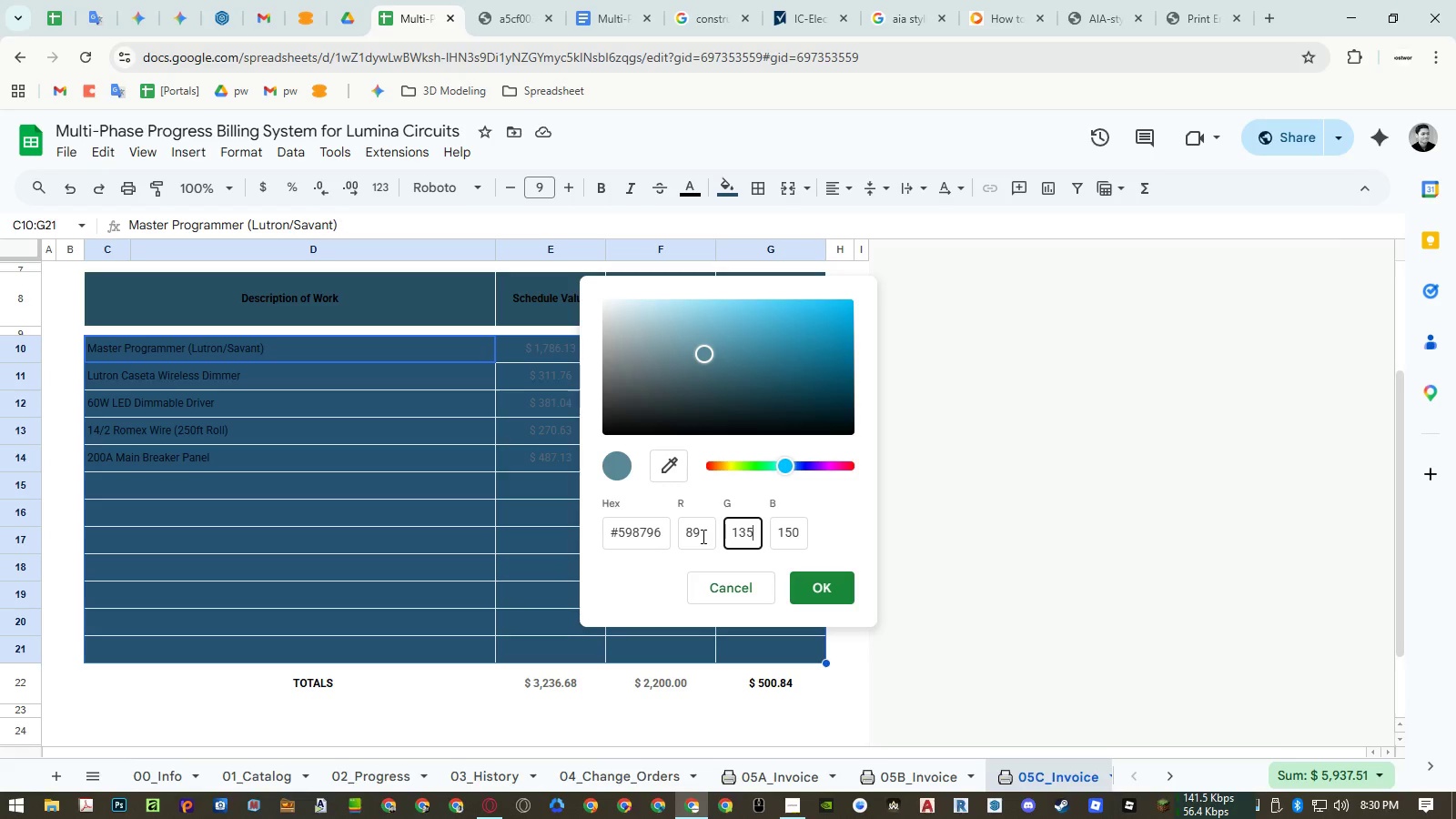 
double_click([702, 536])
 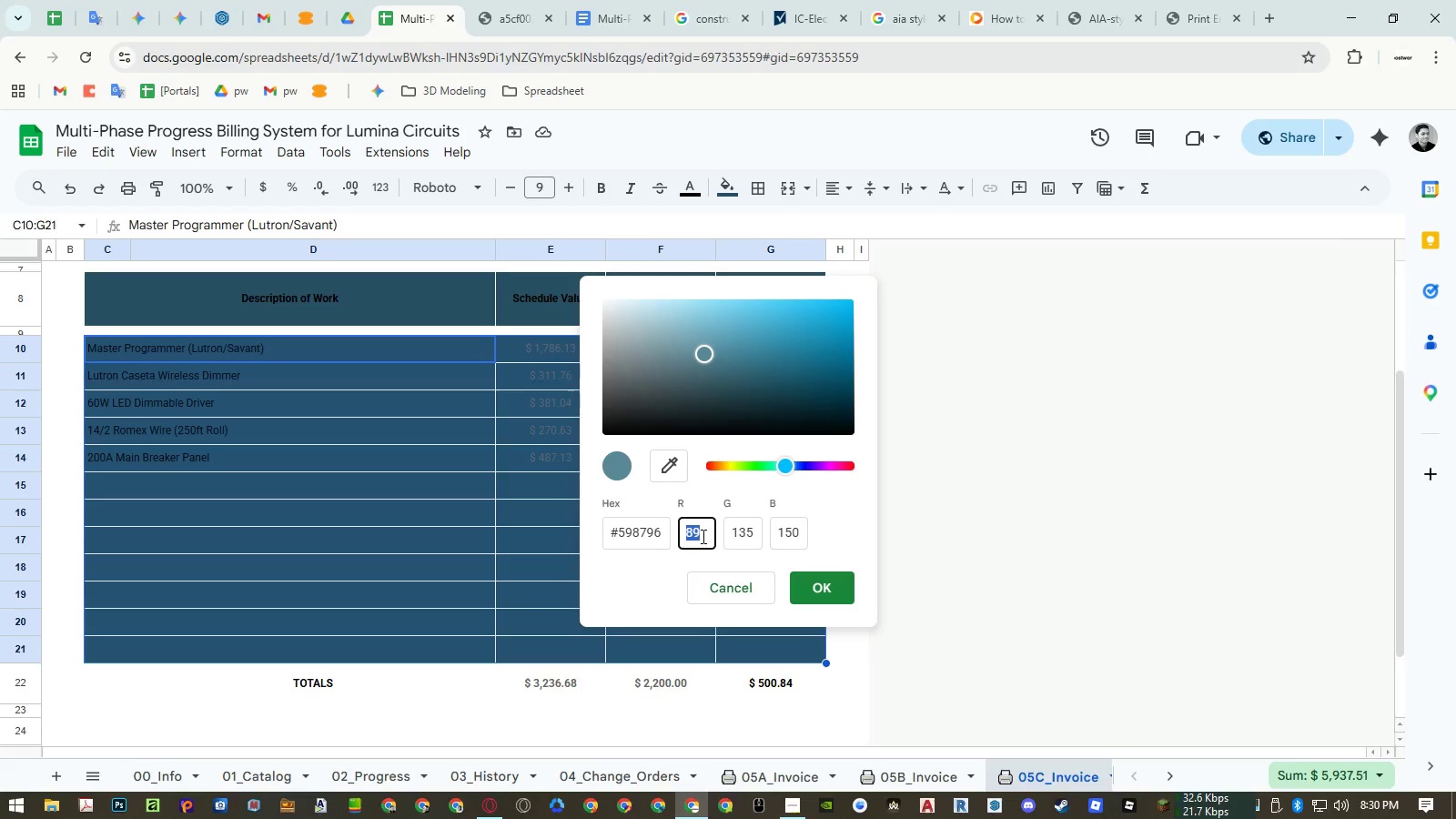 
triple_click([702, 536])
 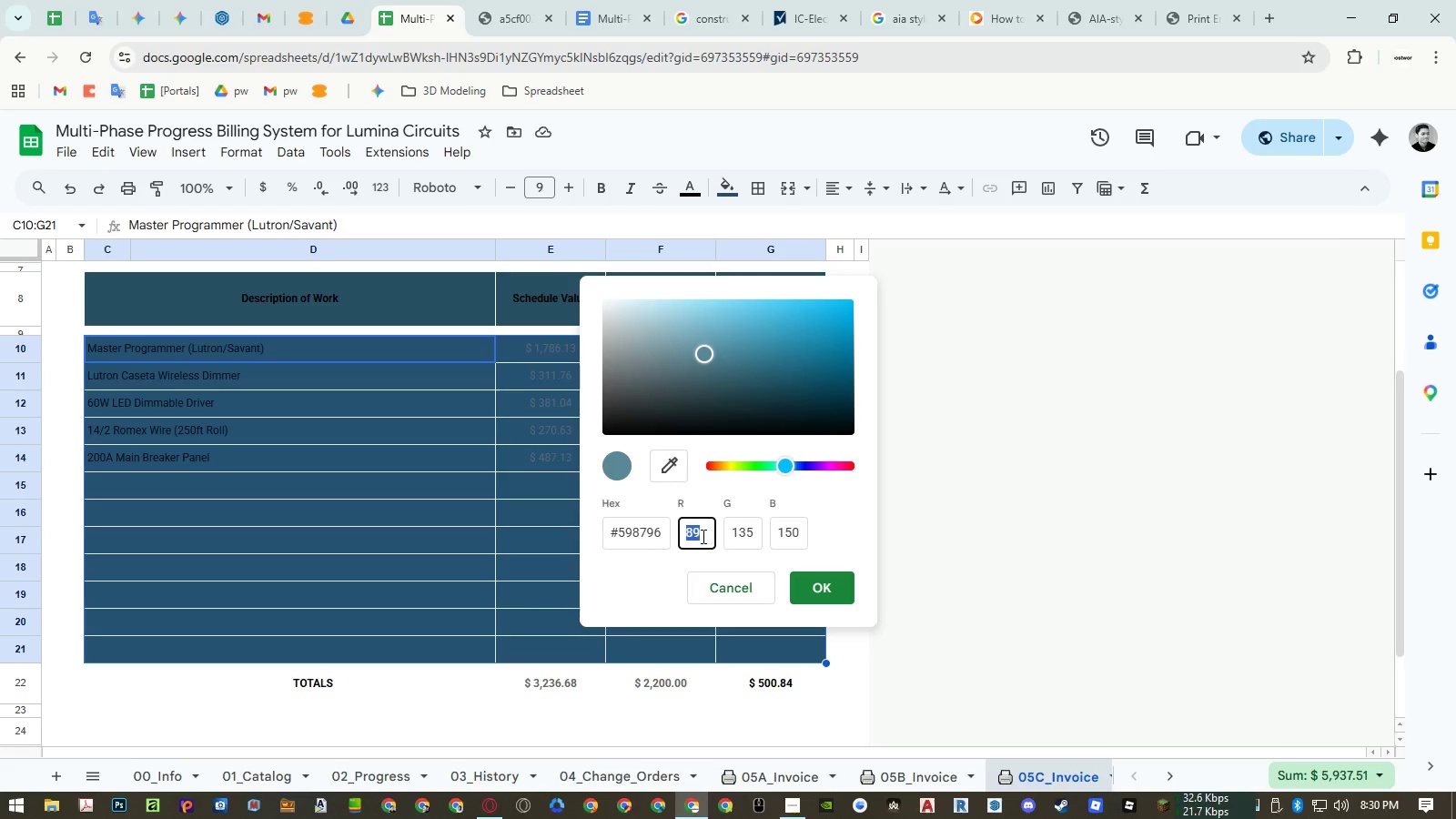 
key(Numpad1)
 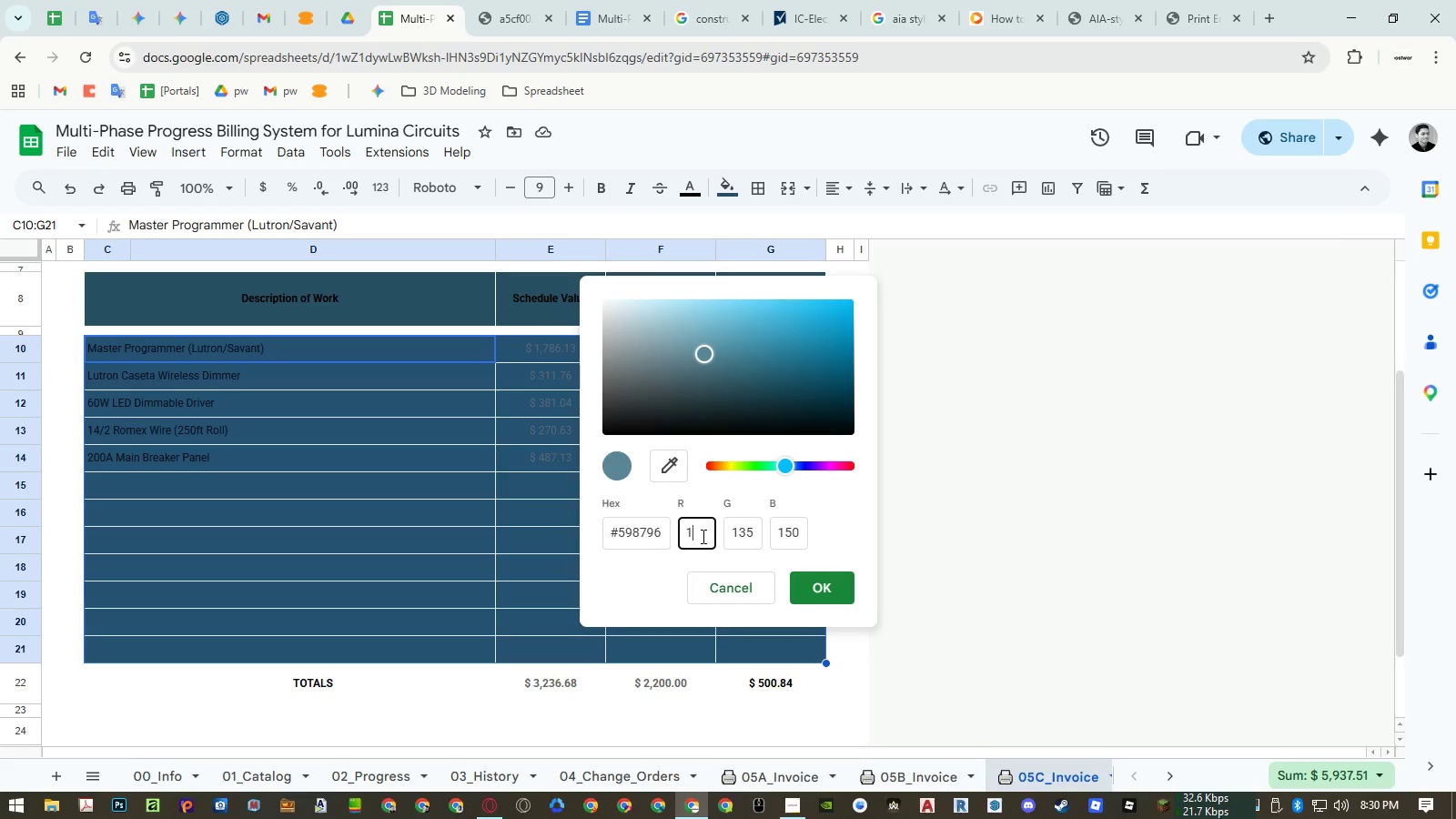 
key(Numpad0)
 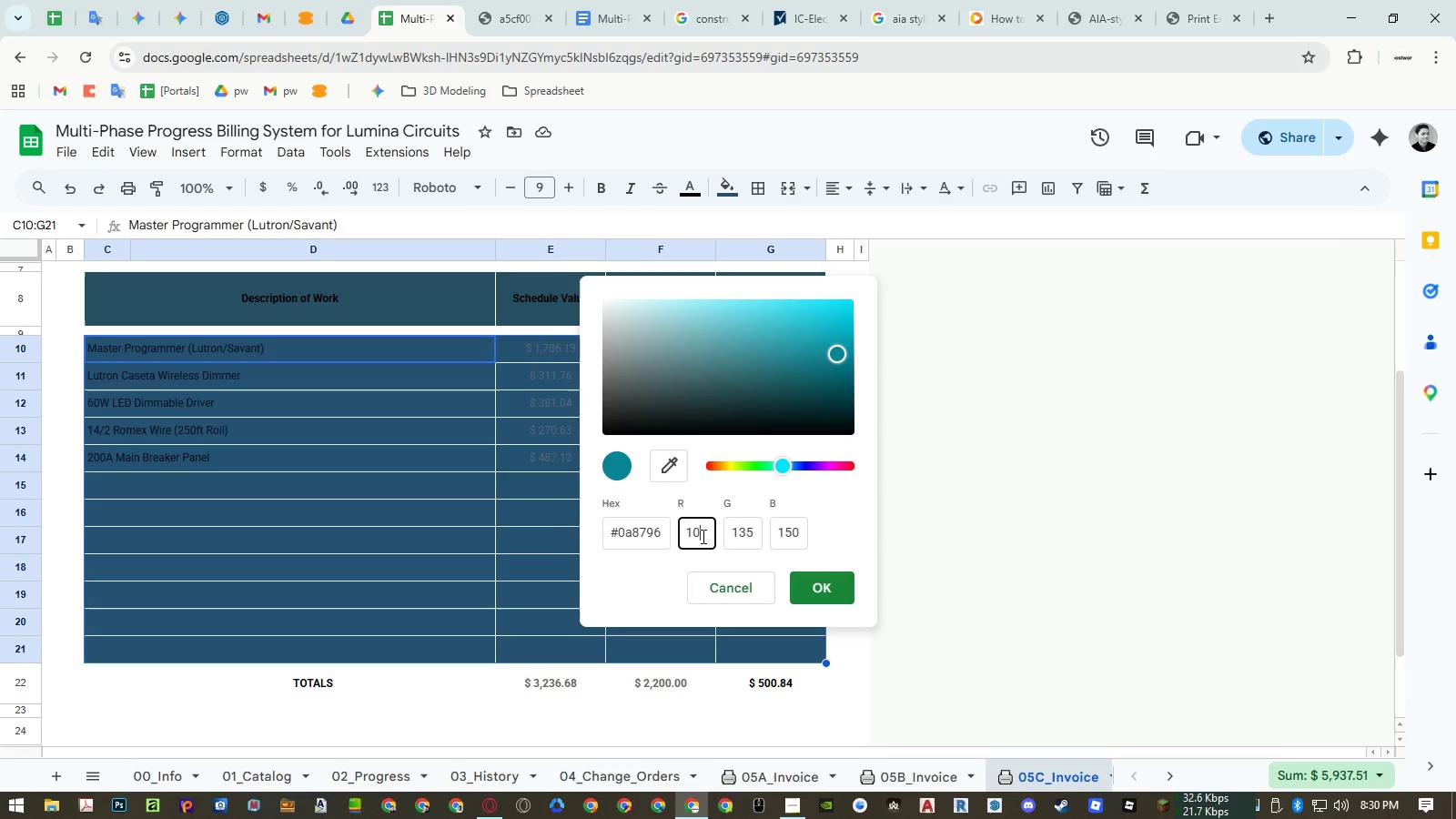 
key(Numpad0)
 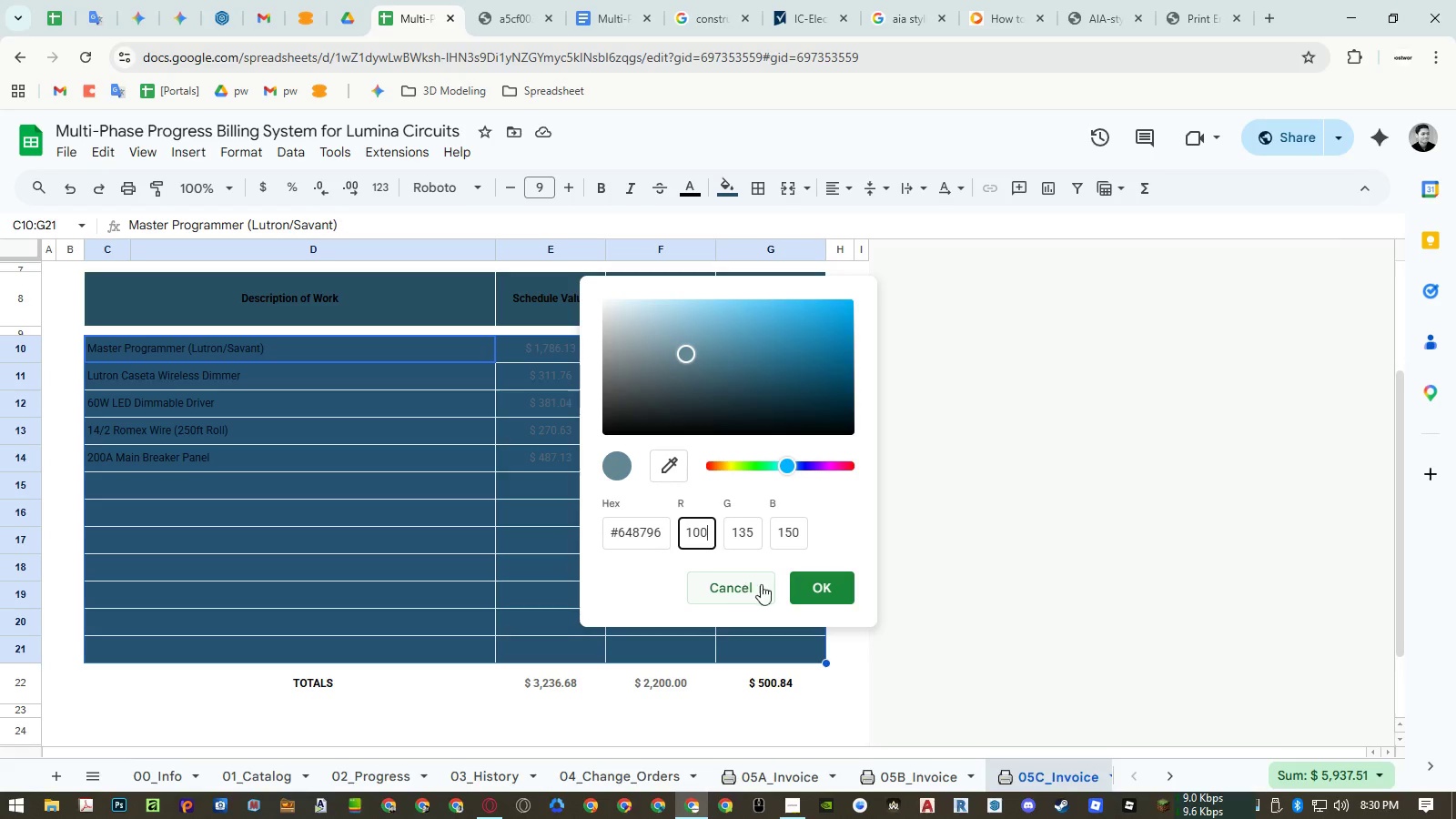 
left_click([813, 592])
 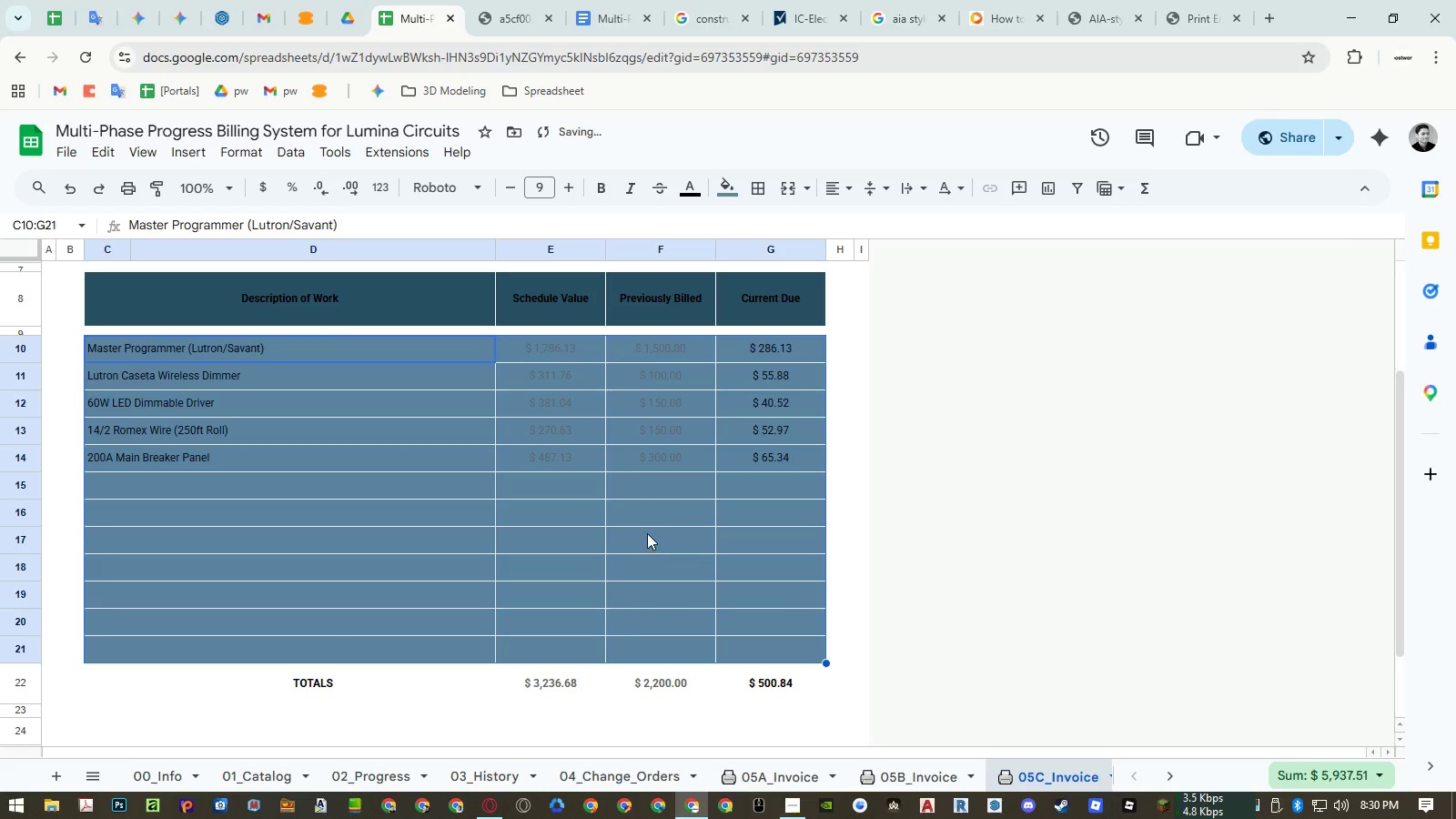 
left_click([647, 533])
 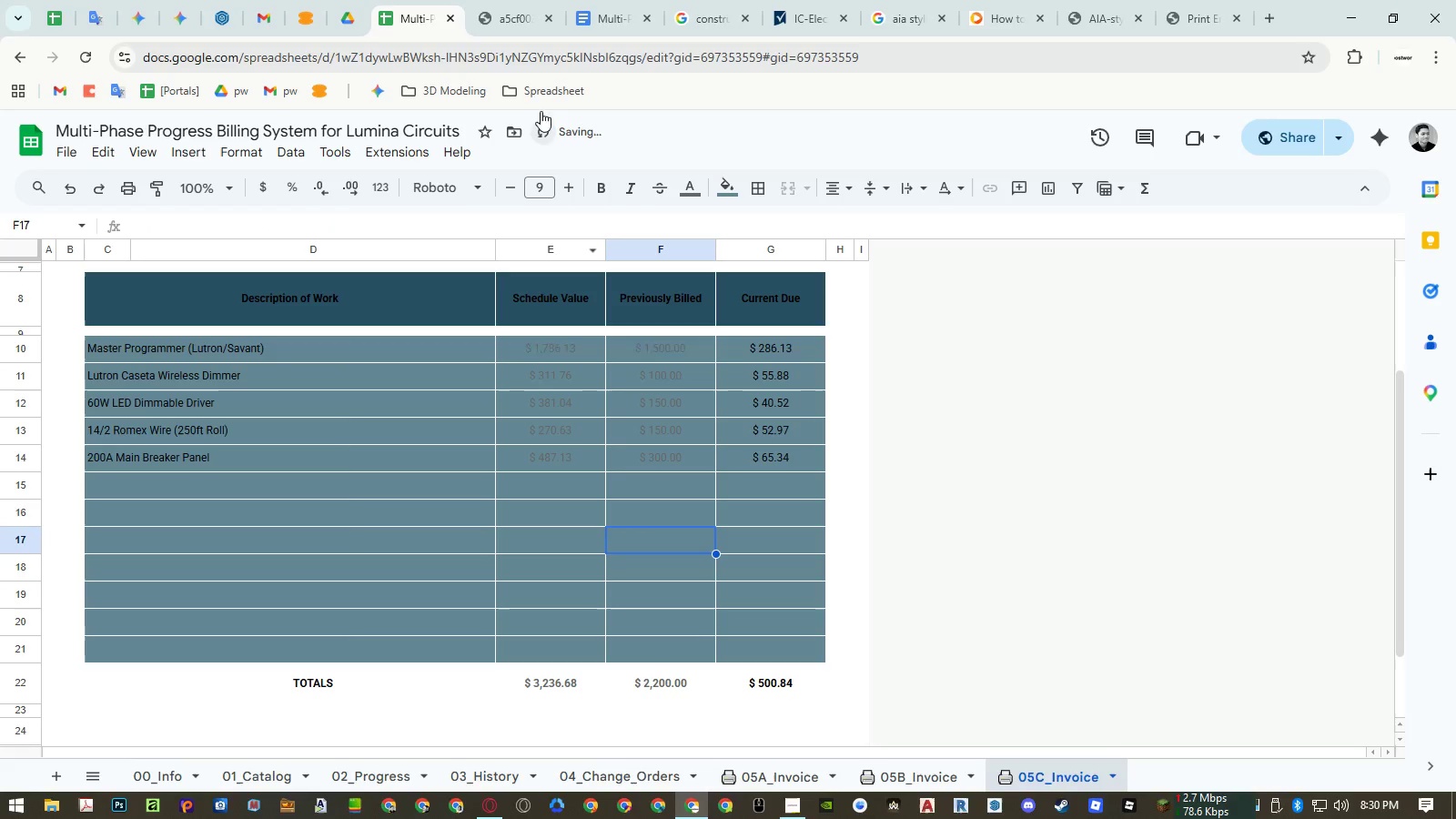 
left_click([506, 13])
 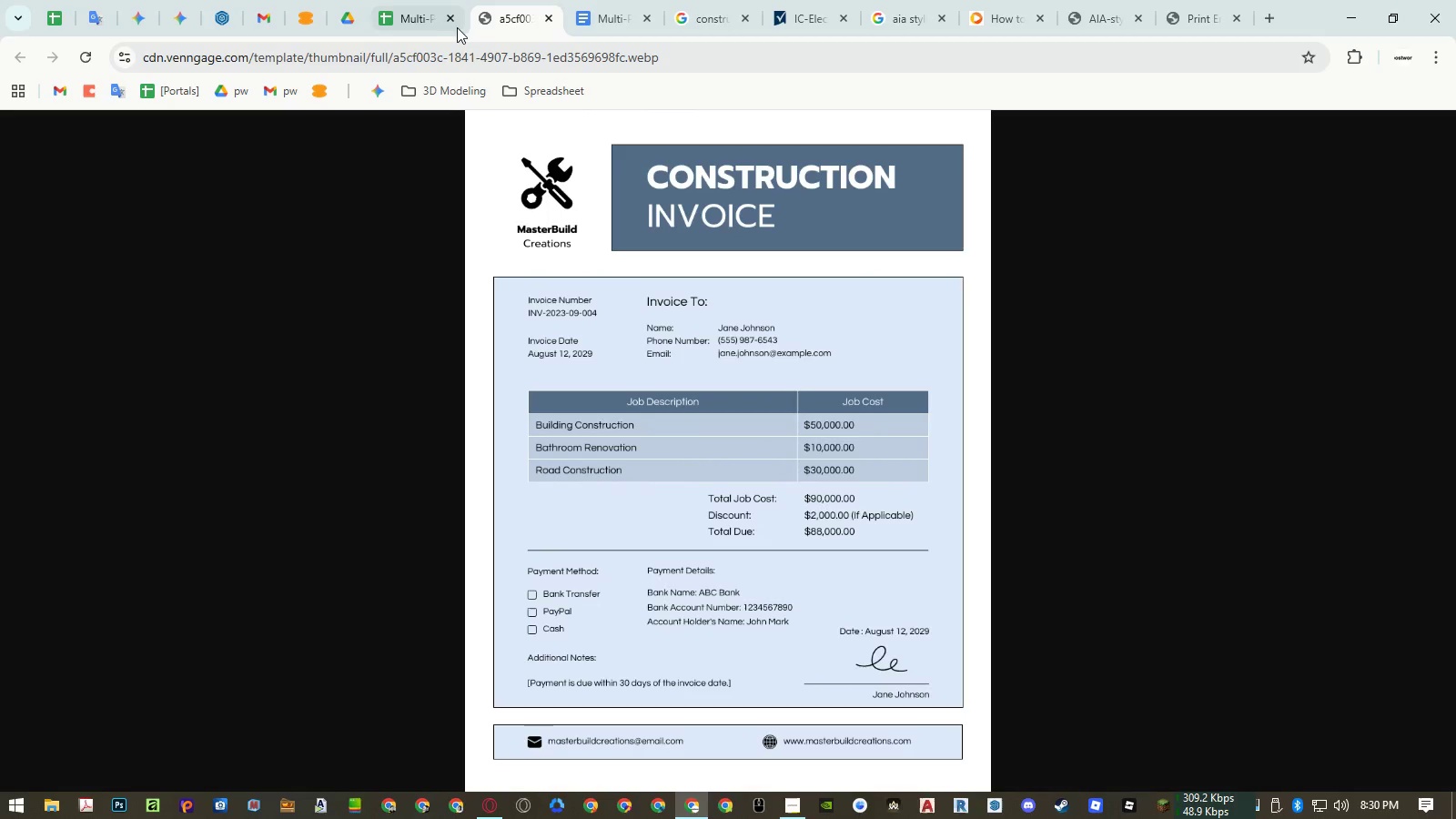 
left_click([402, 24])
 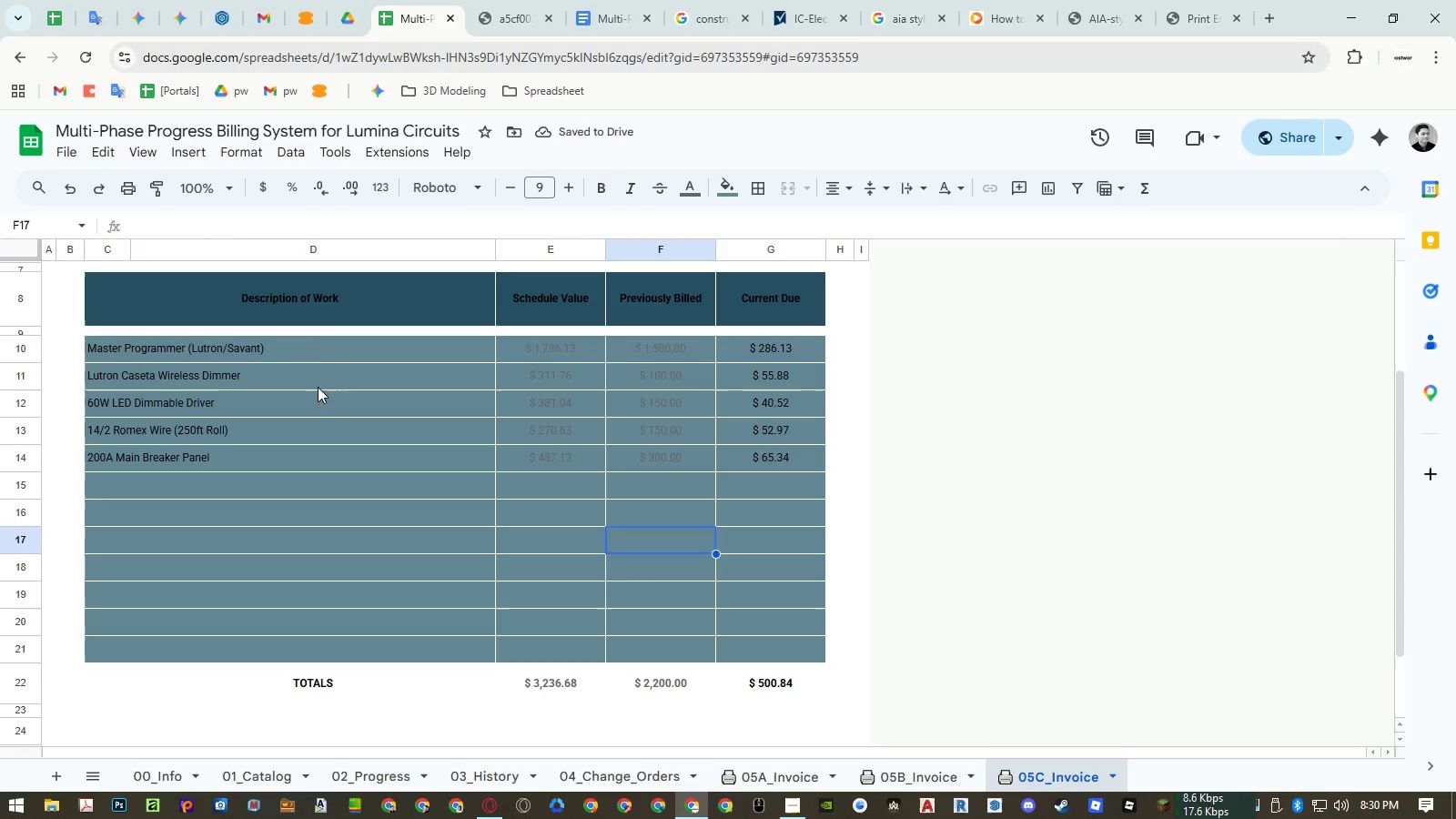 
left_click_drag(start_coordinate=[315, 343], to_coordinate=[758, 651])
 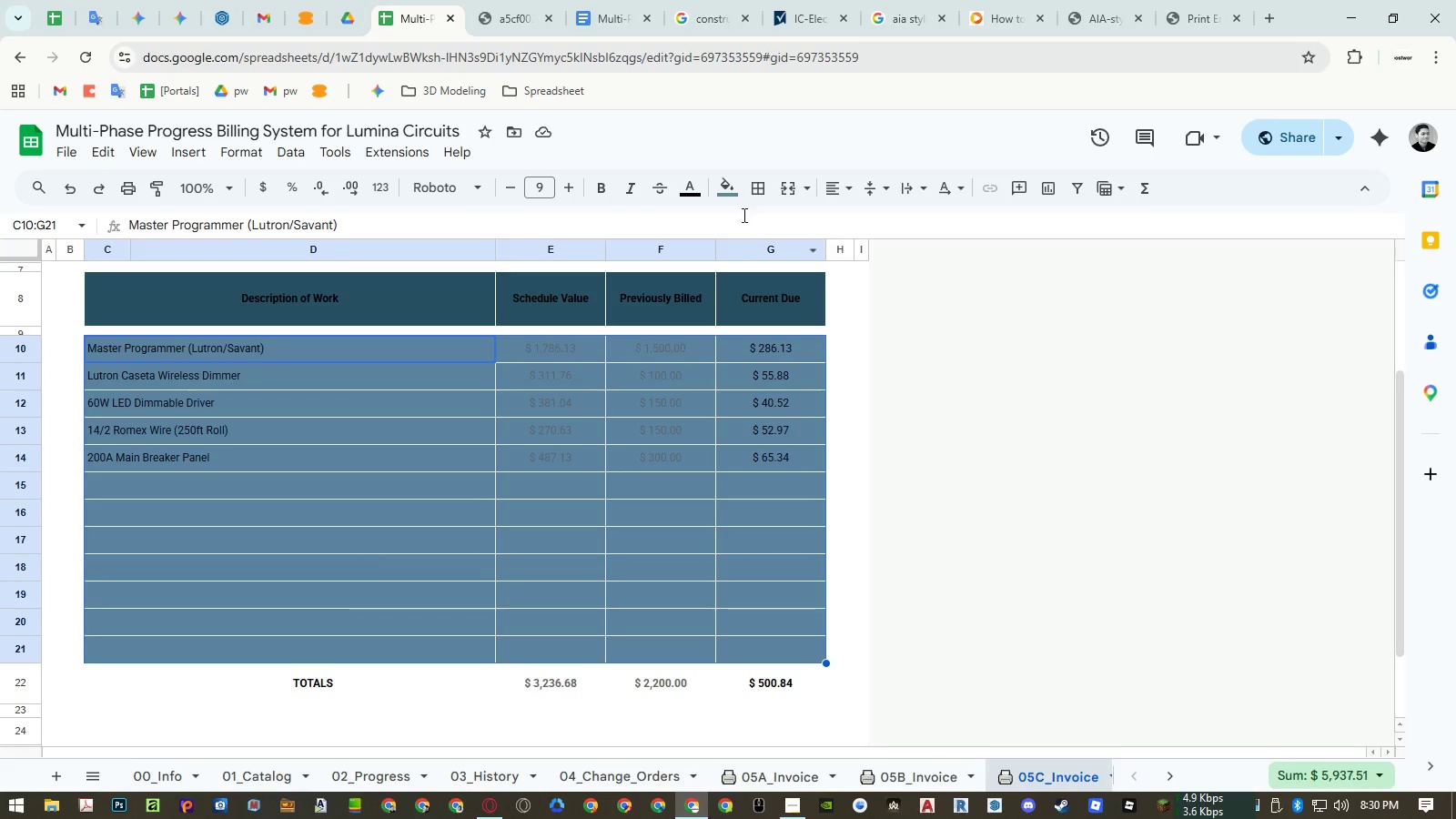 
left_click([733, 187])
 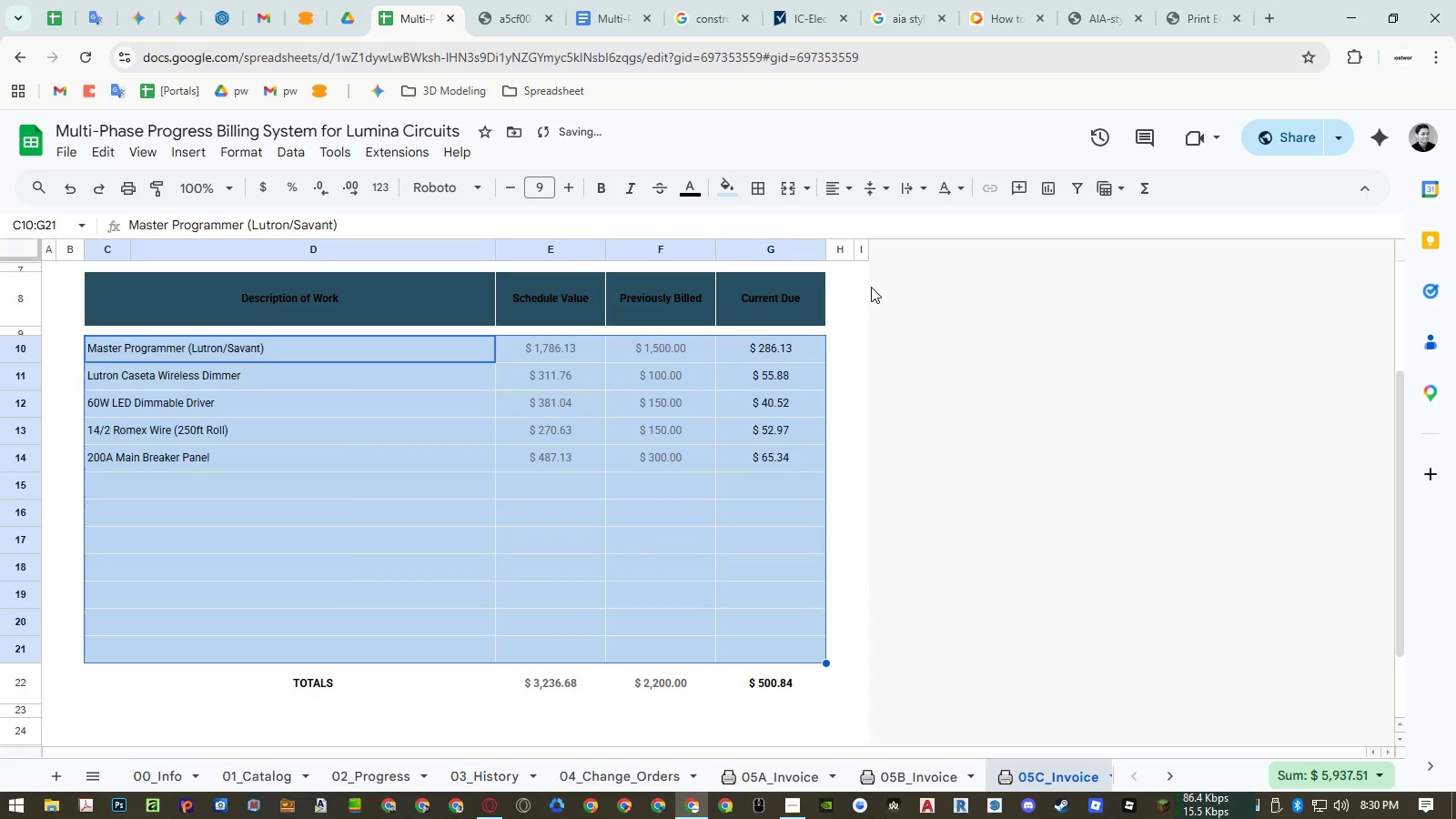 
left_click([629, 454])
 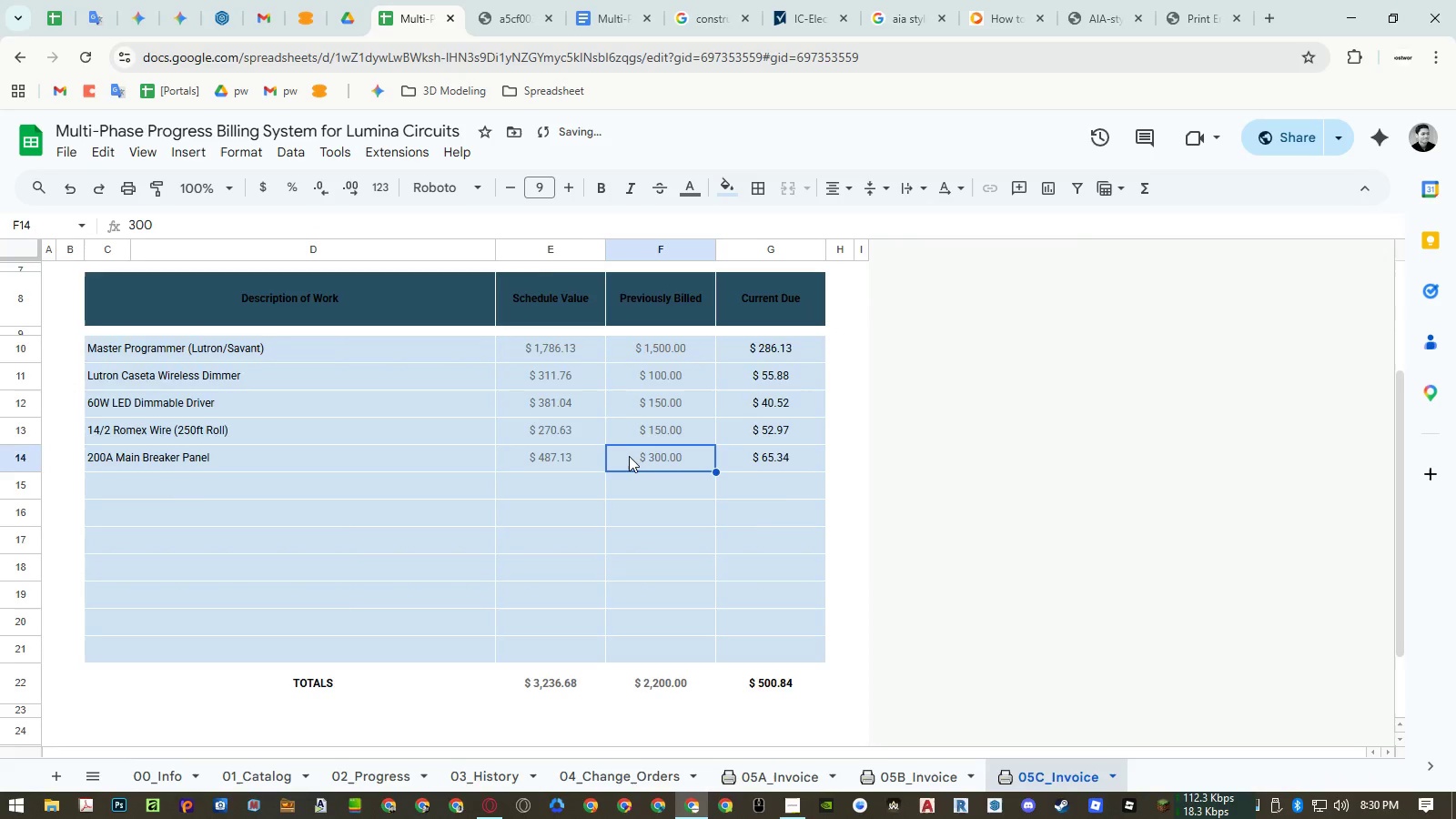 
scroll: coordinate [629, 456], scroll_direction: up, amount: 1.0
 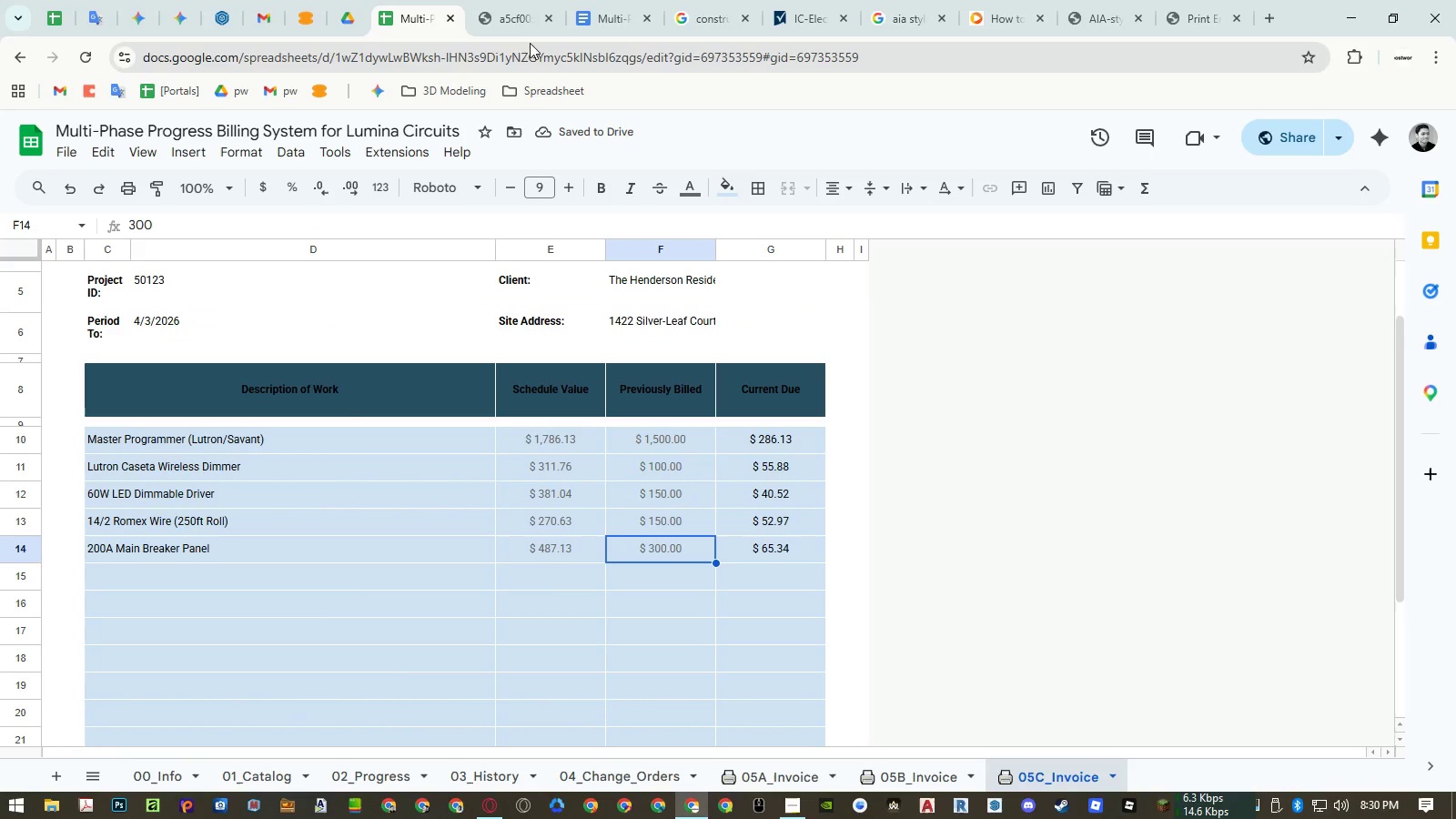 
left_click([511, 18])
 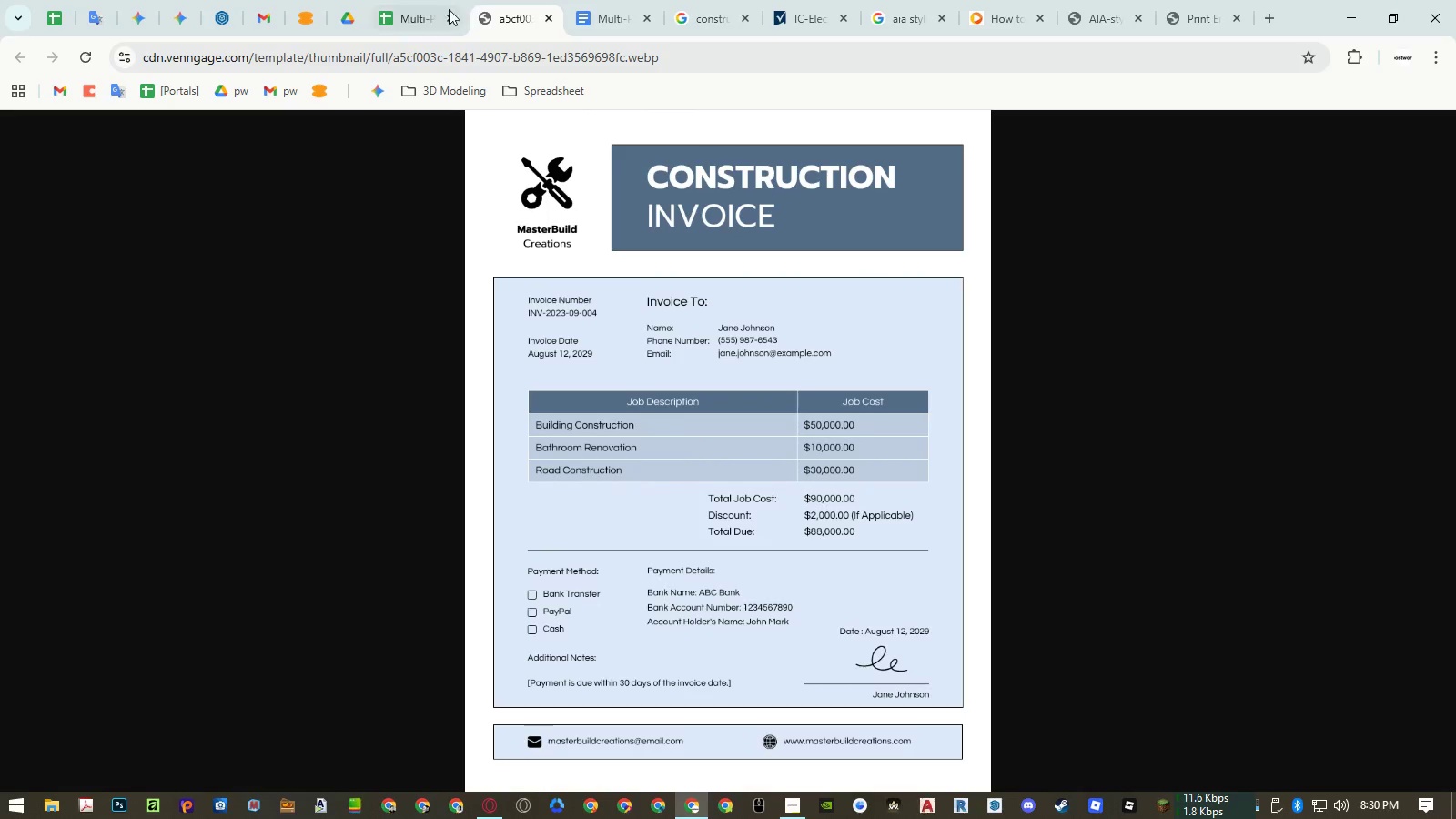 
left_click([417, 8])
 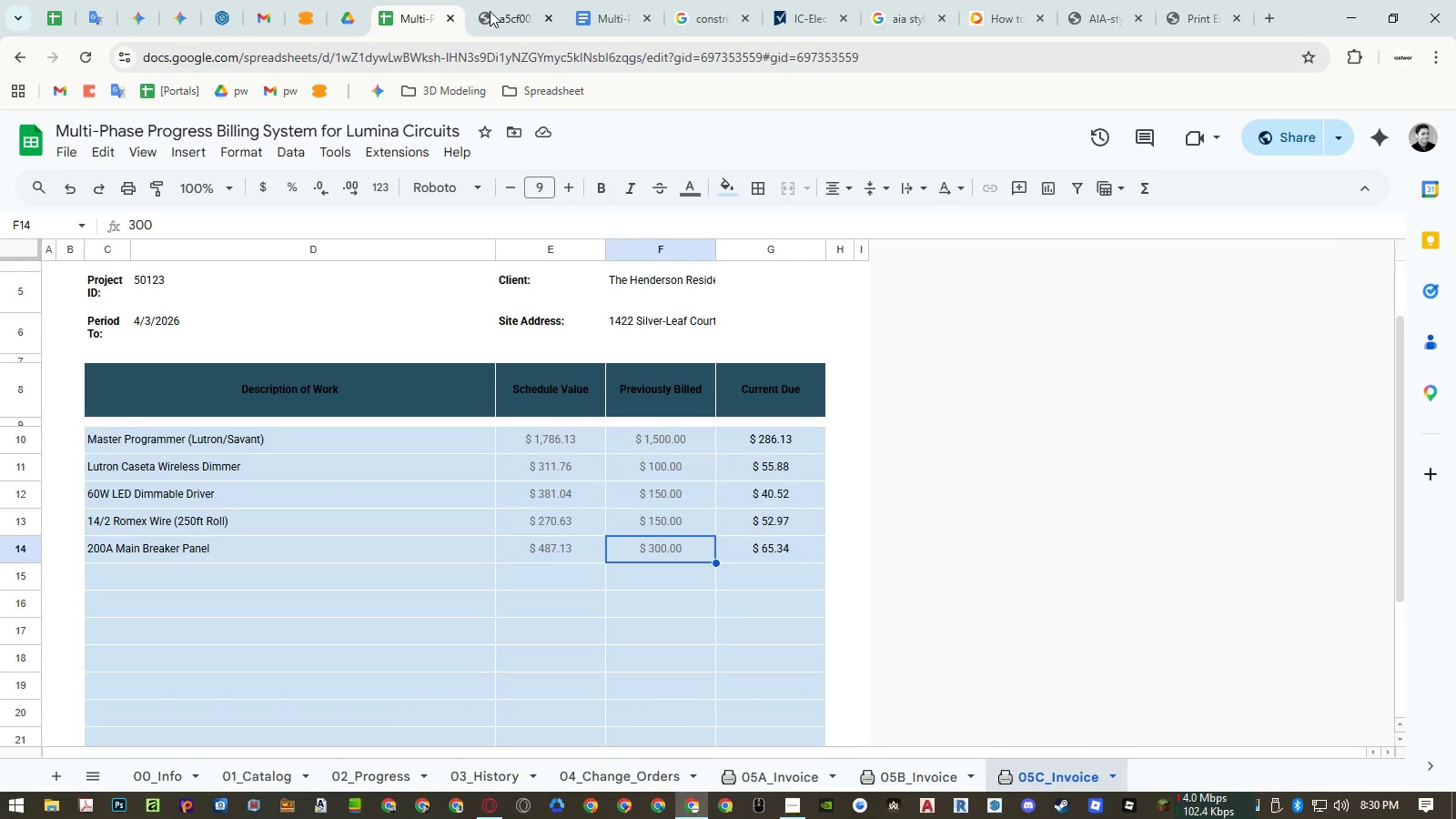 
left_click([505, 12])
 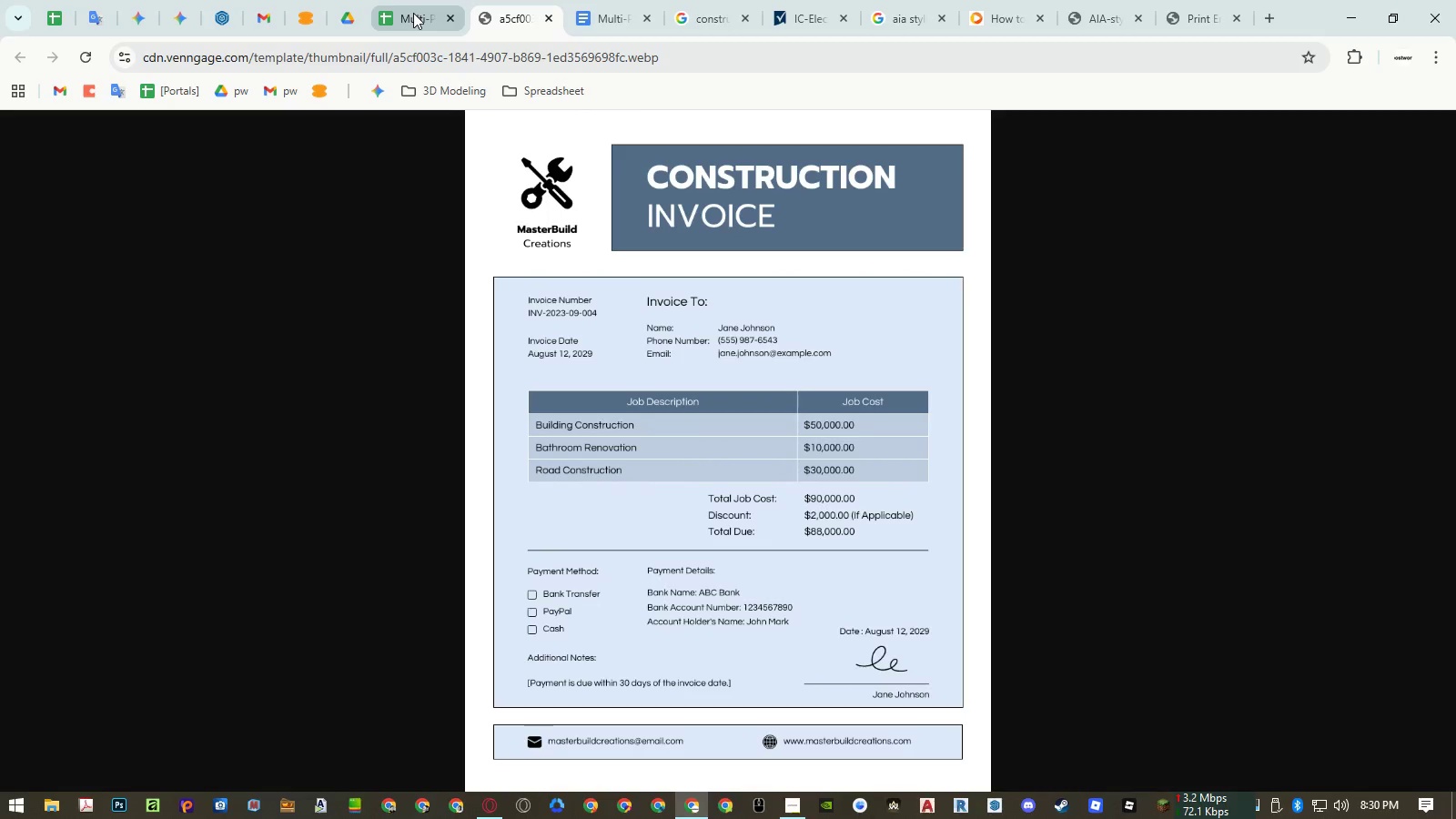 
left_click([413, 13])
 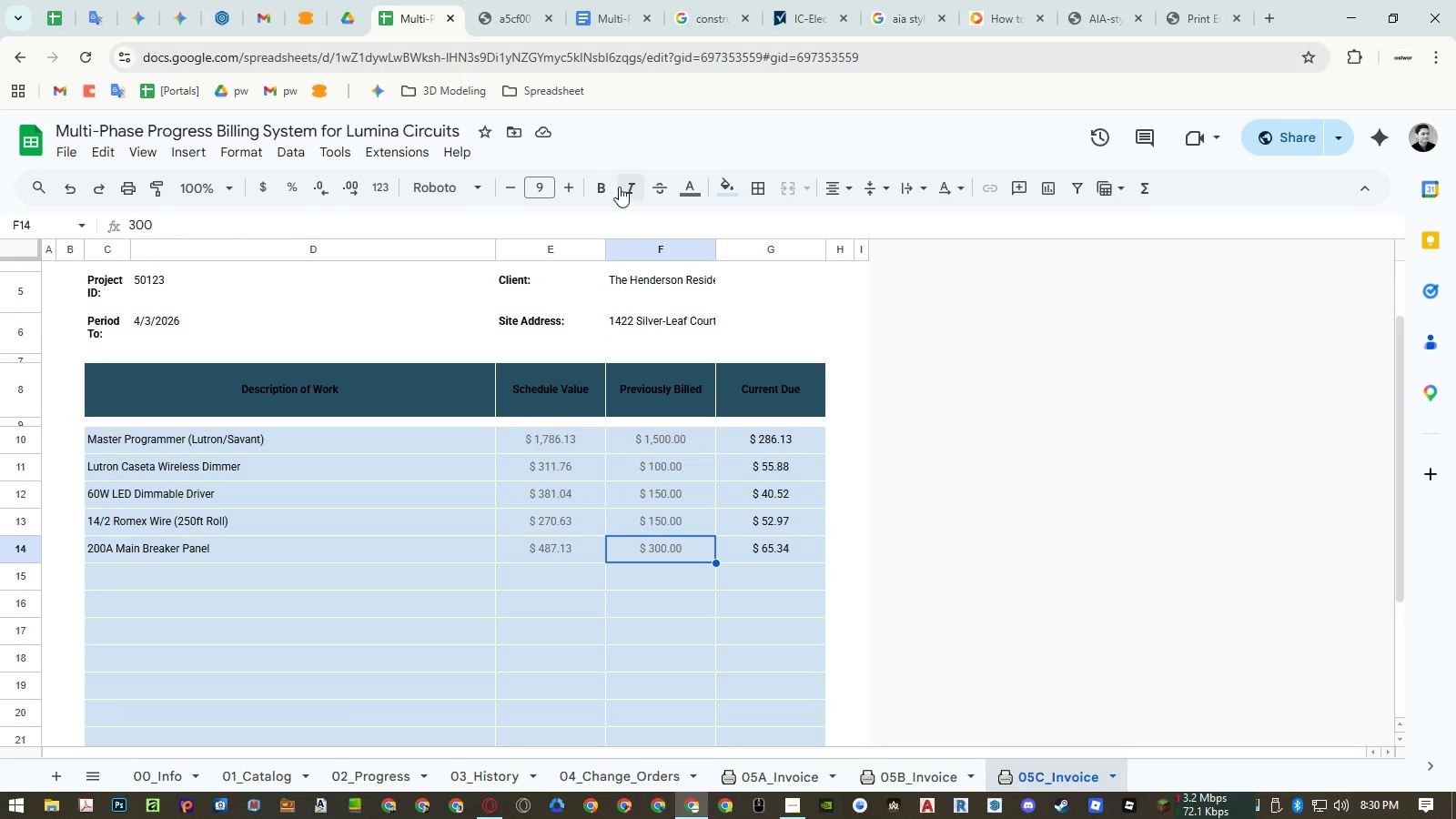 
mouse_move([647, 198])
 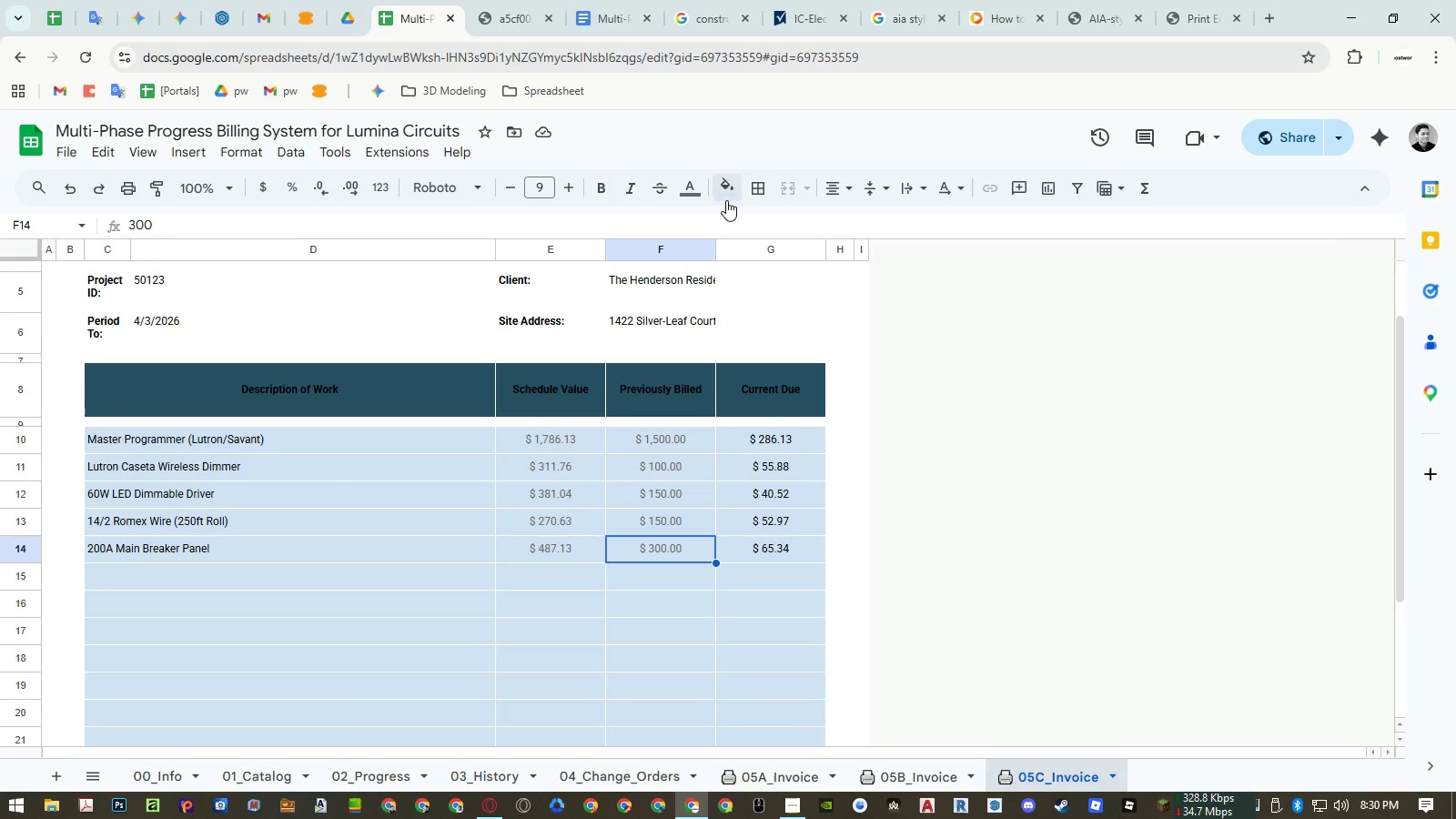 
scroll: coordinate [726, 200], scroll_direction: up, amount: 8.0
 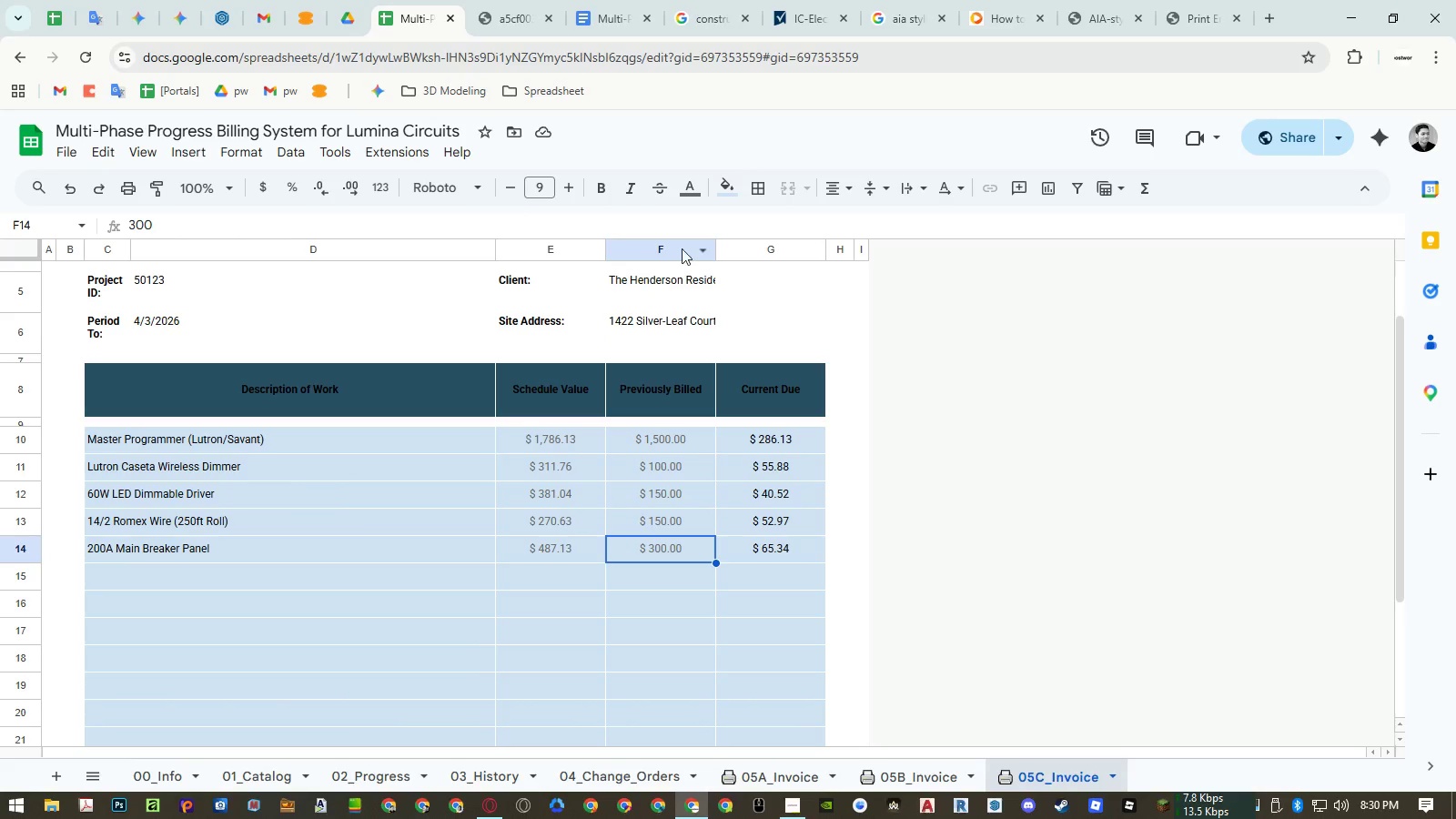 
left_click([724, 195])
 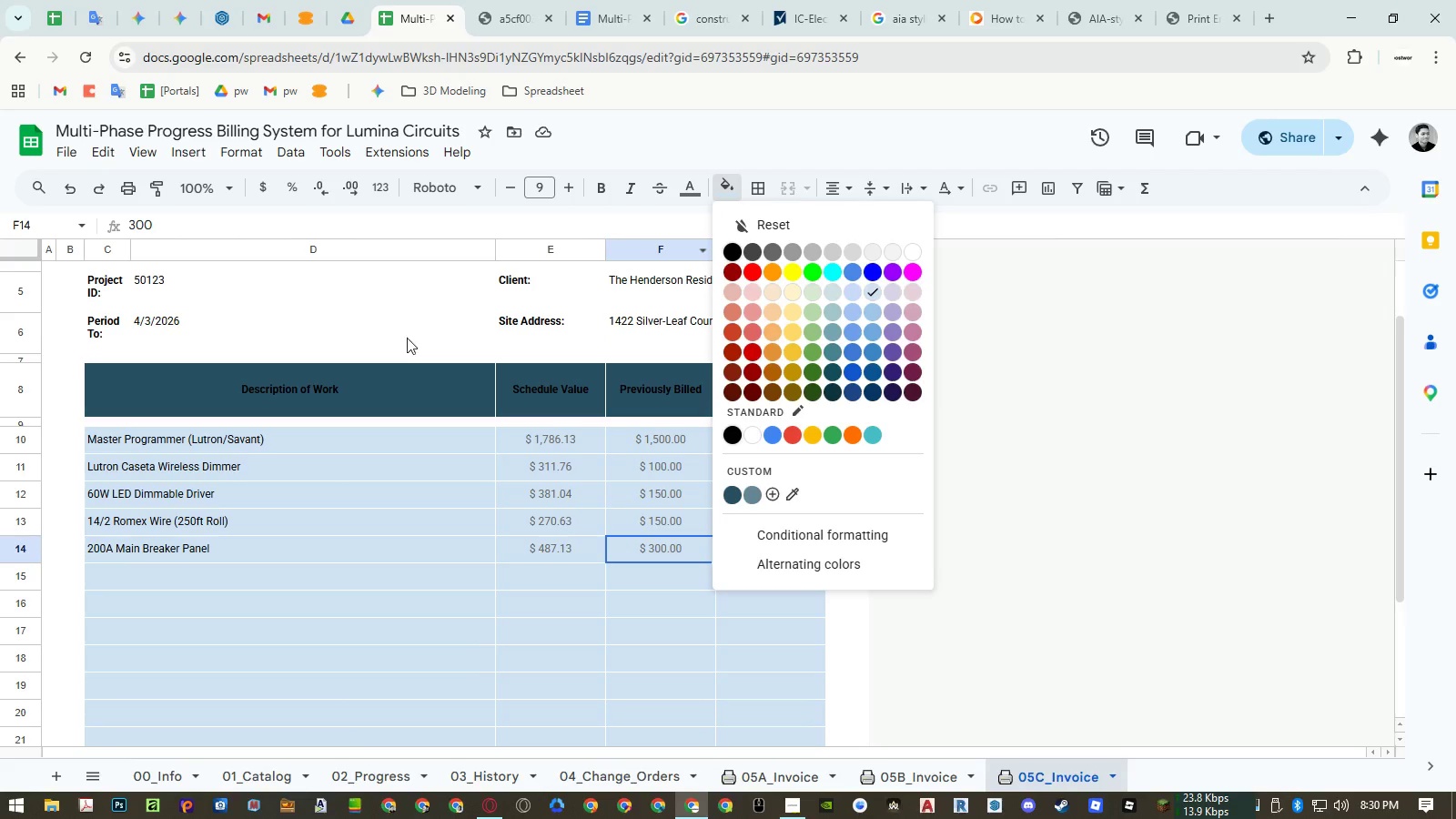 
left_click_drag(start_coordinate=[372, 394], to_coordinate=[740, 392])
 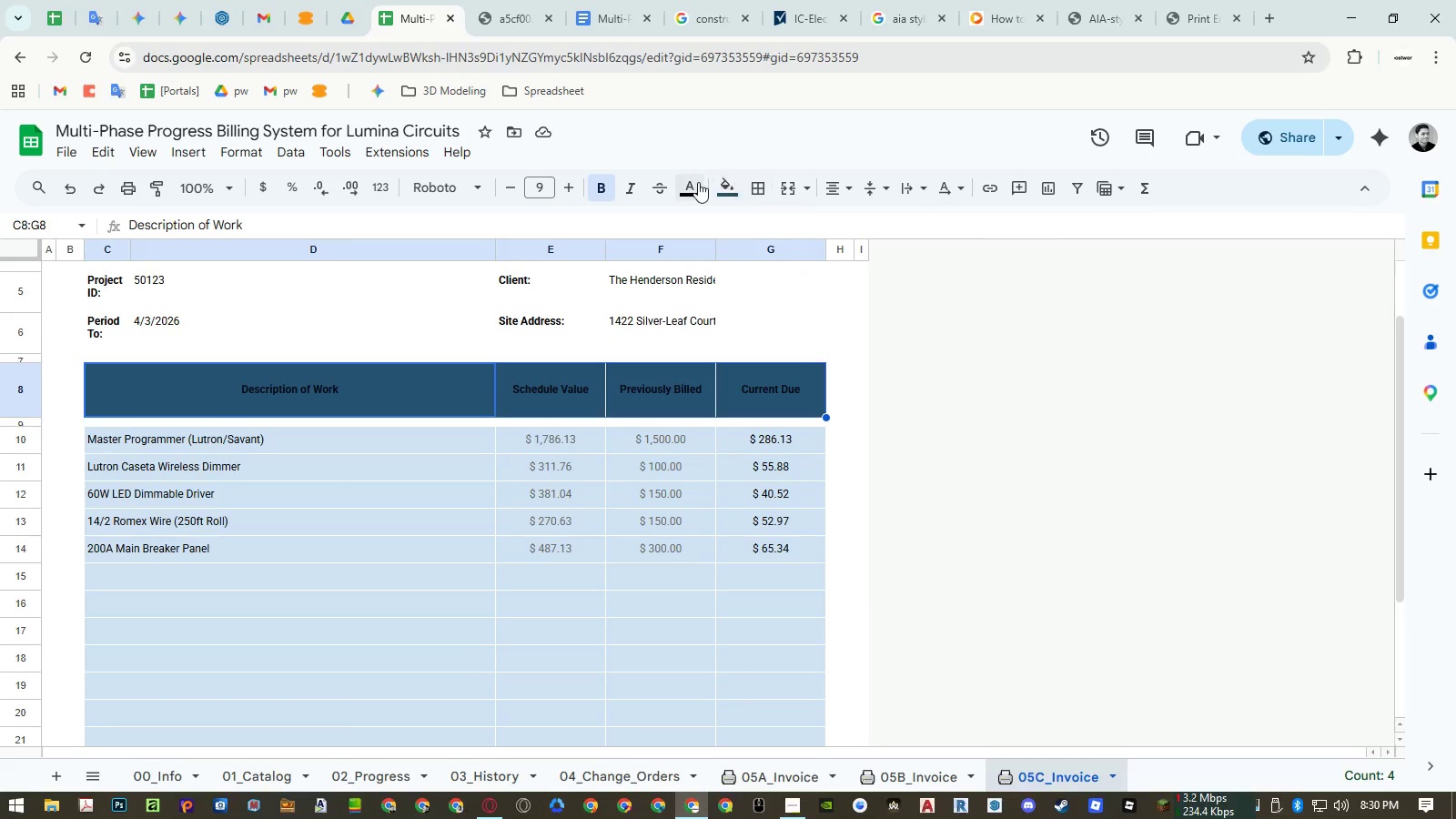 
left_click([698, 182])
 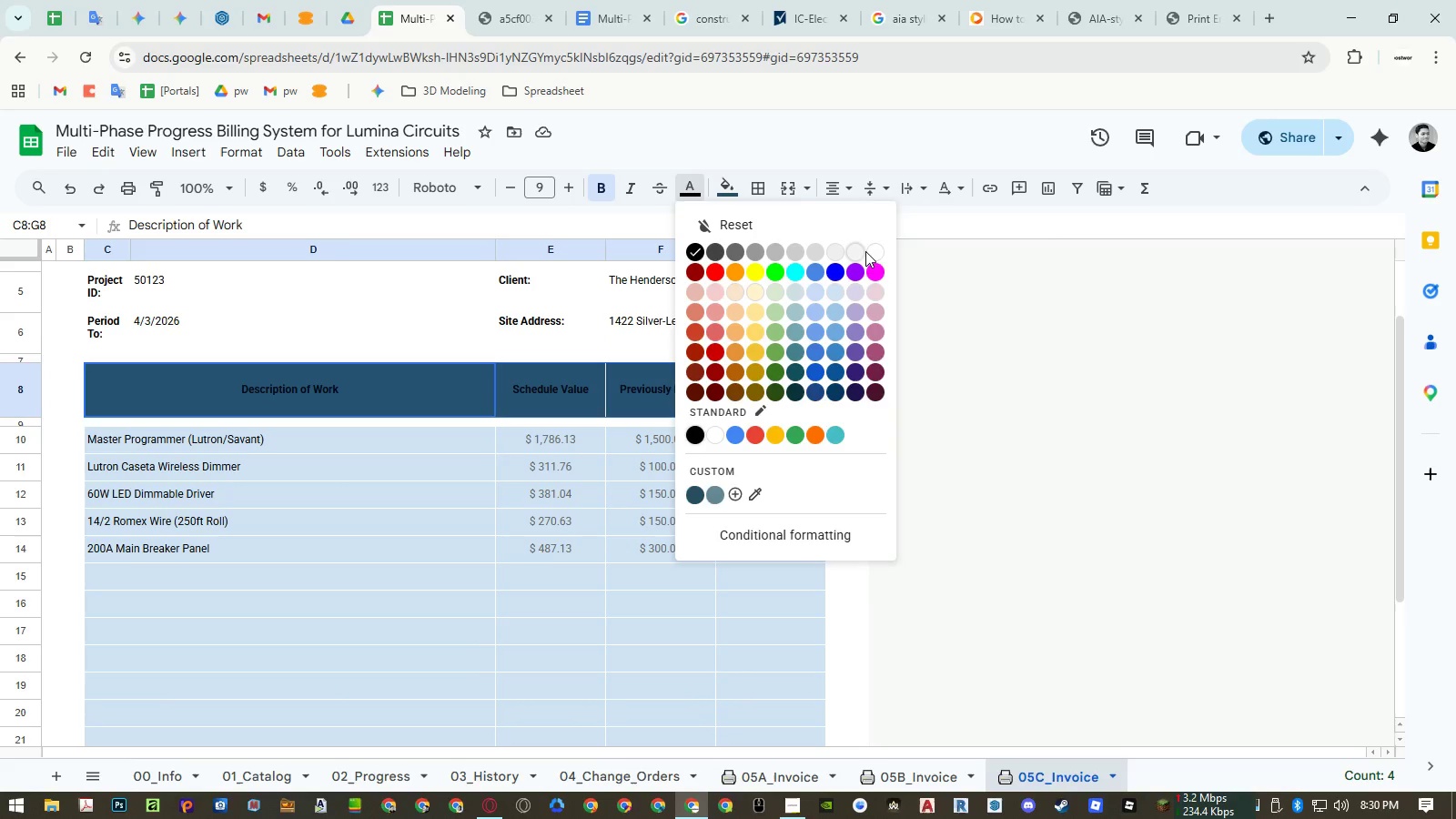 
left_click([870, 251])
 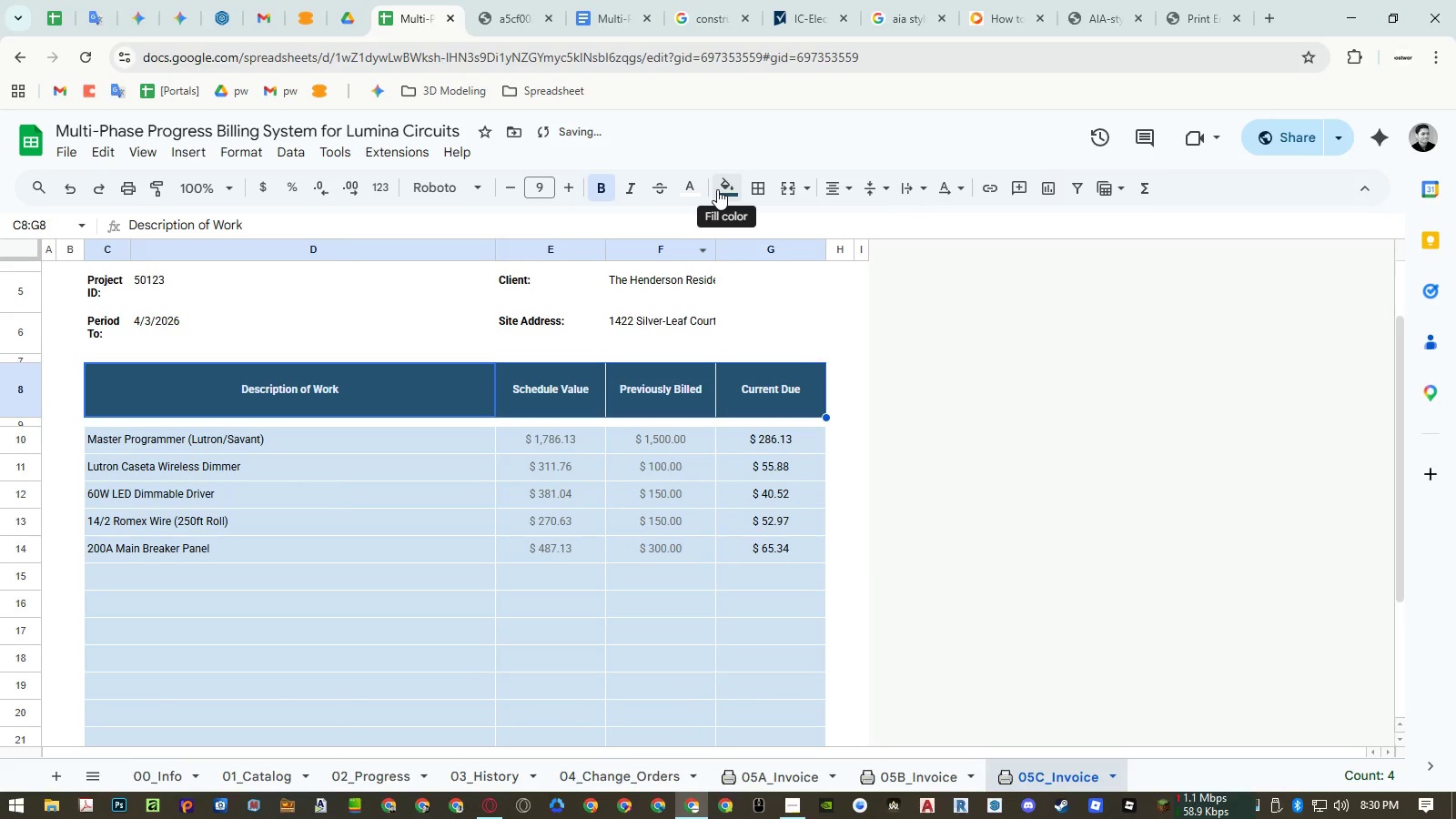 
left_click([718, 189])
 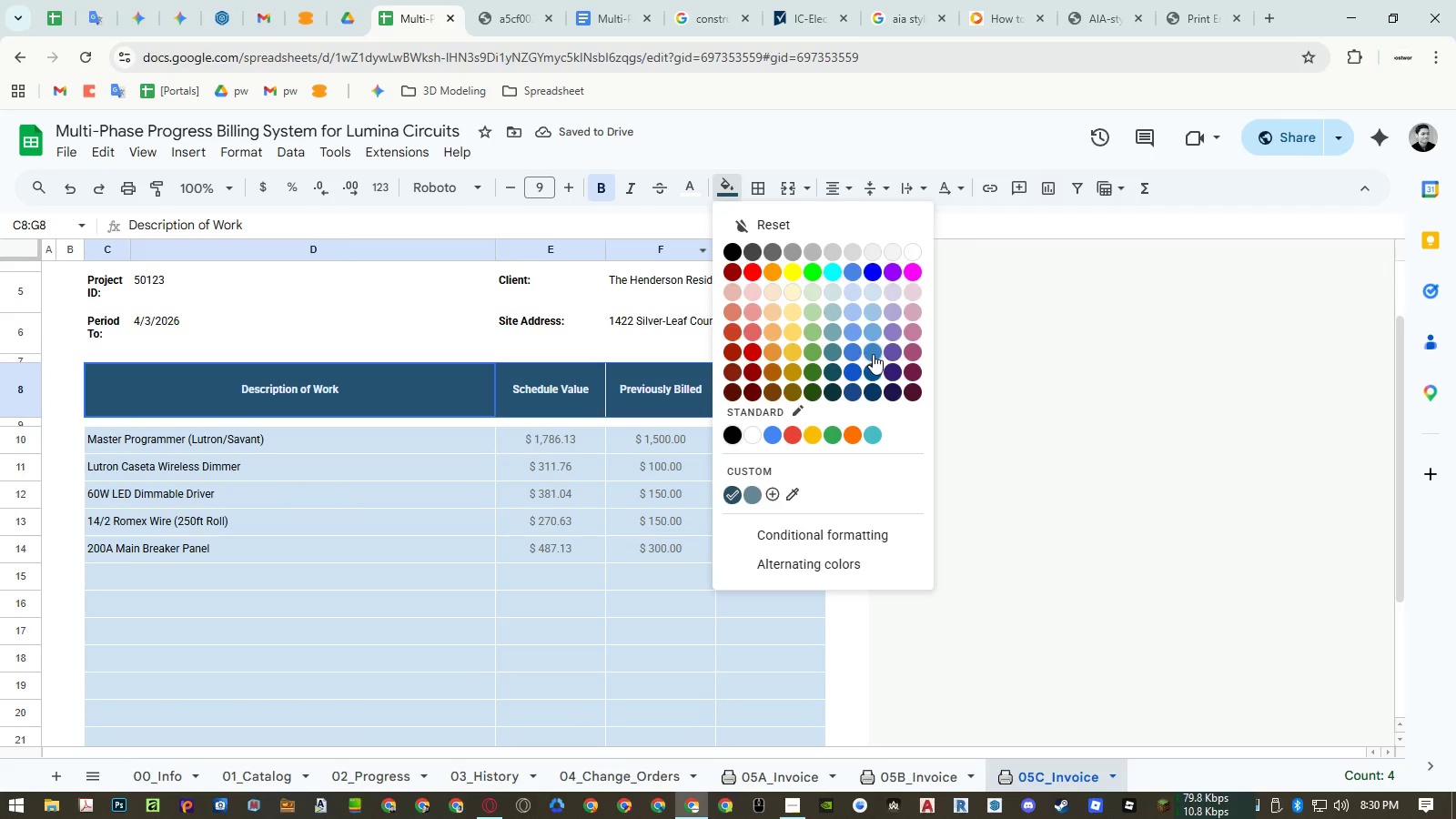 
left_click([871, 349])
 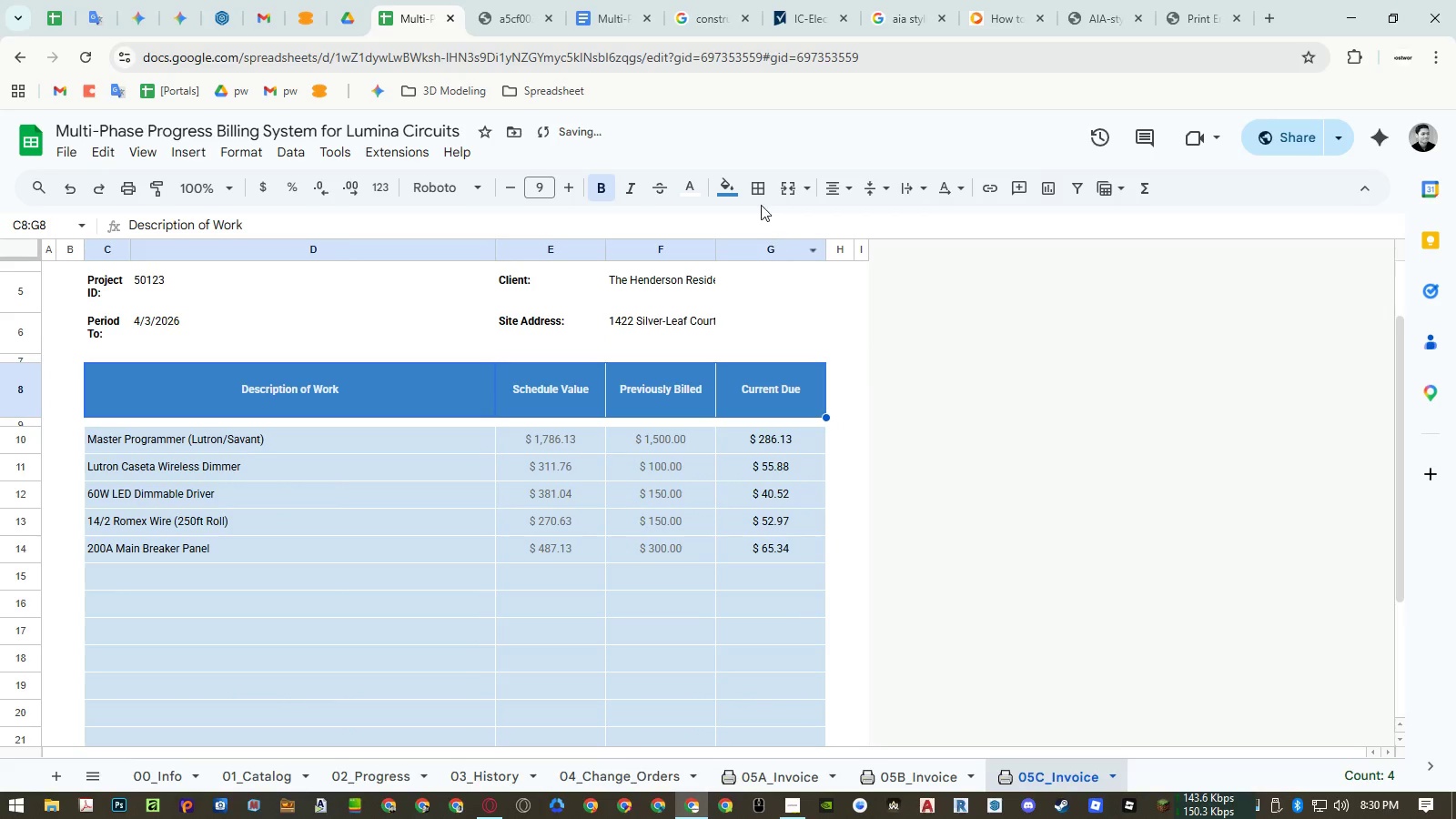 
left_click([734, 181])
 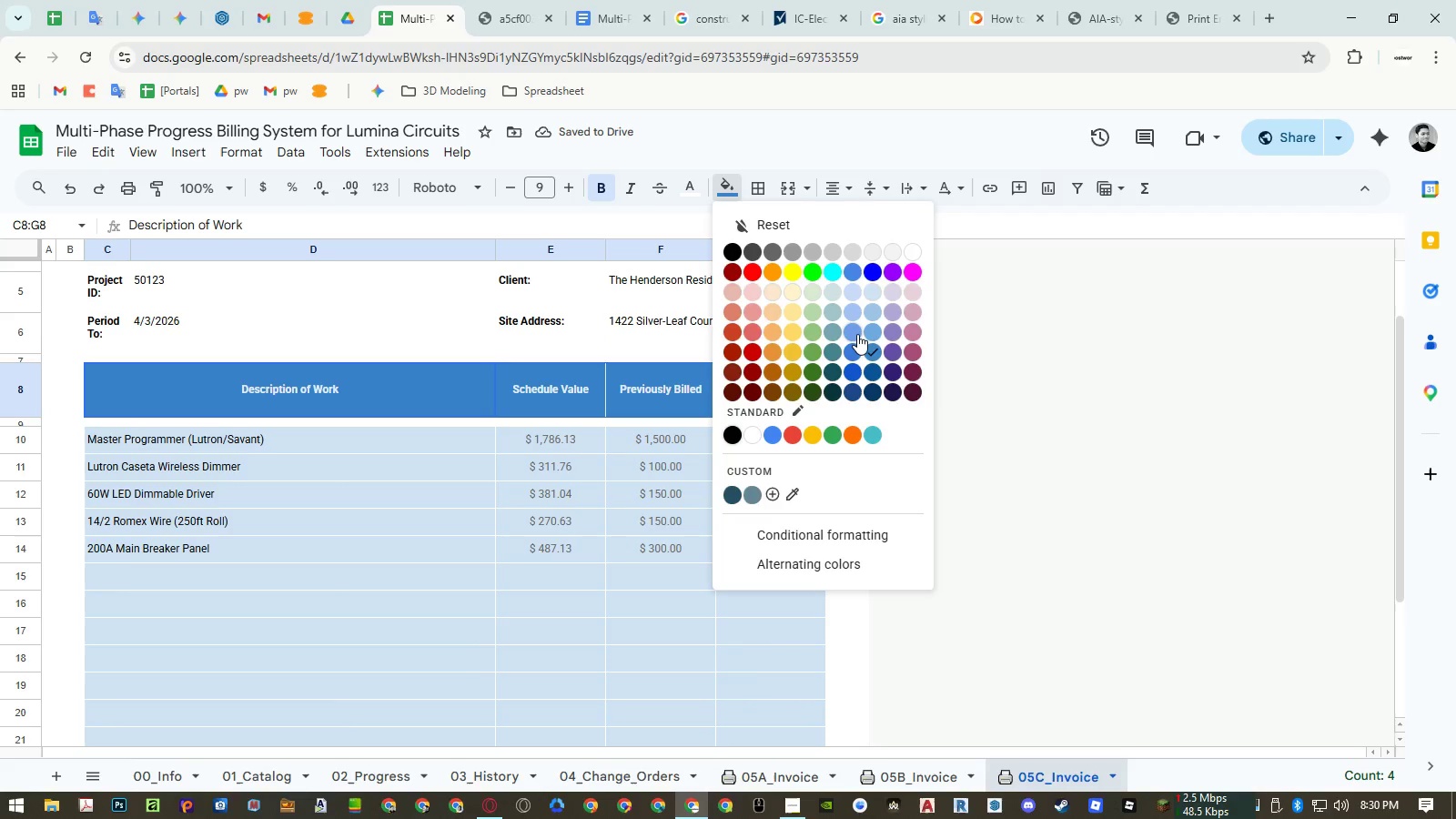 
left_click([867, 333])
 